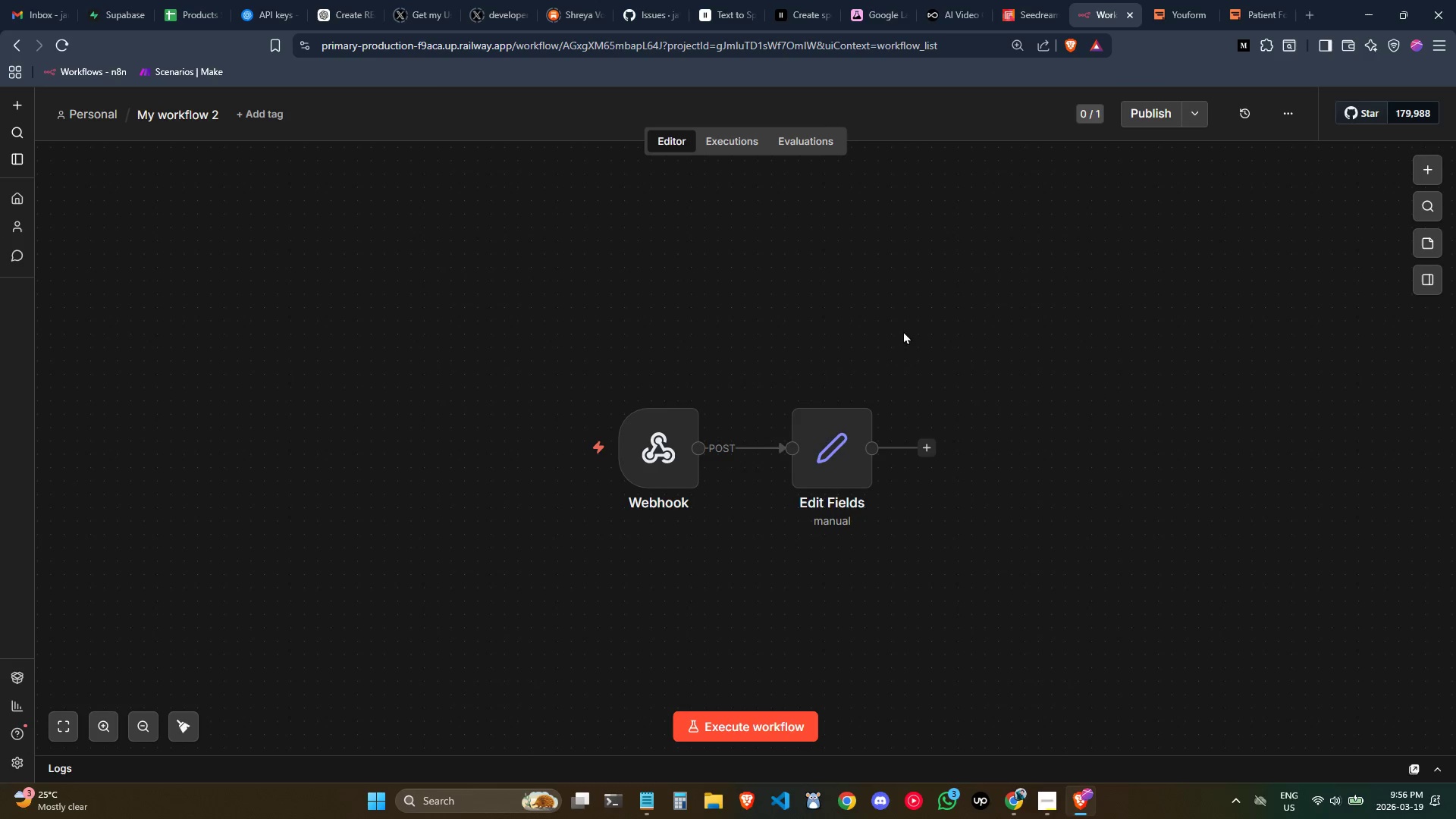 
wait(8.03)
 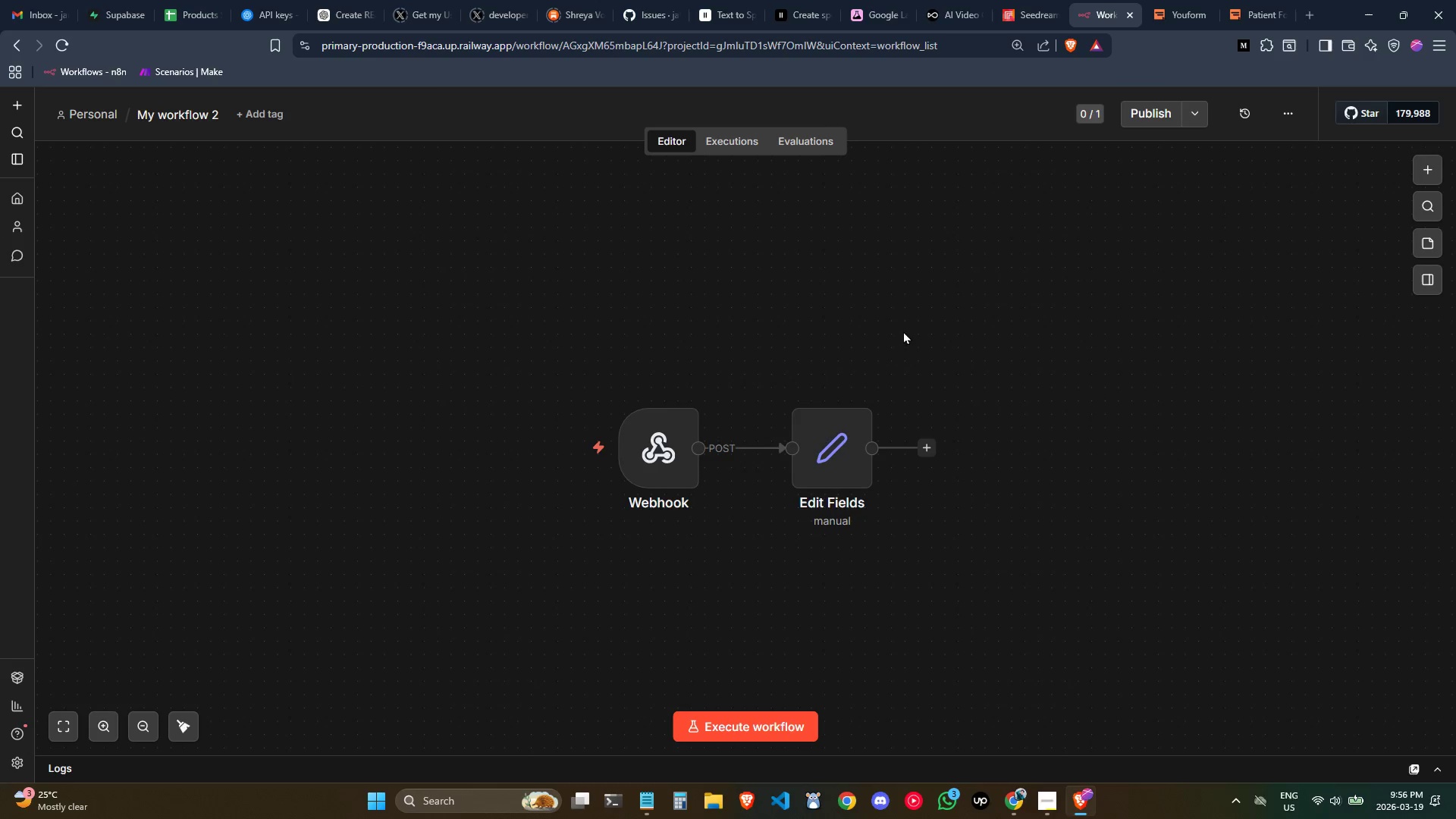 
left_click([1174, 0])
 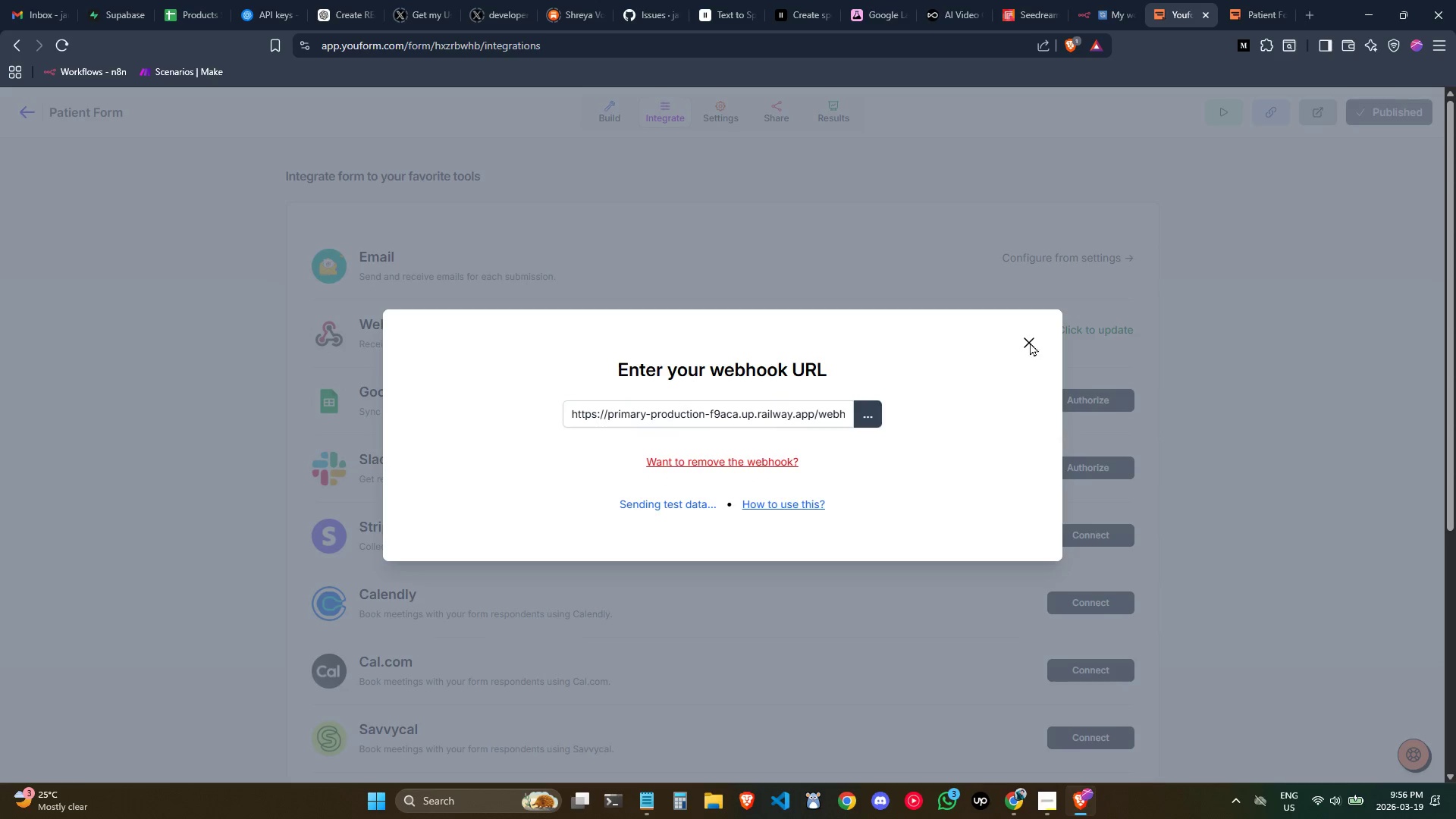 
left_click([1104, 3])
 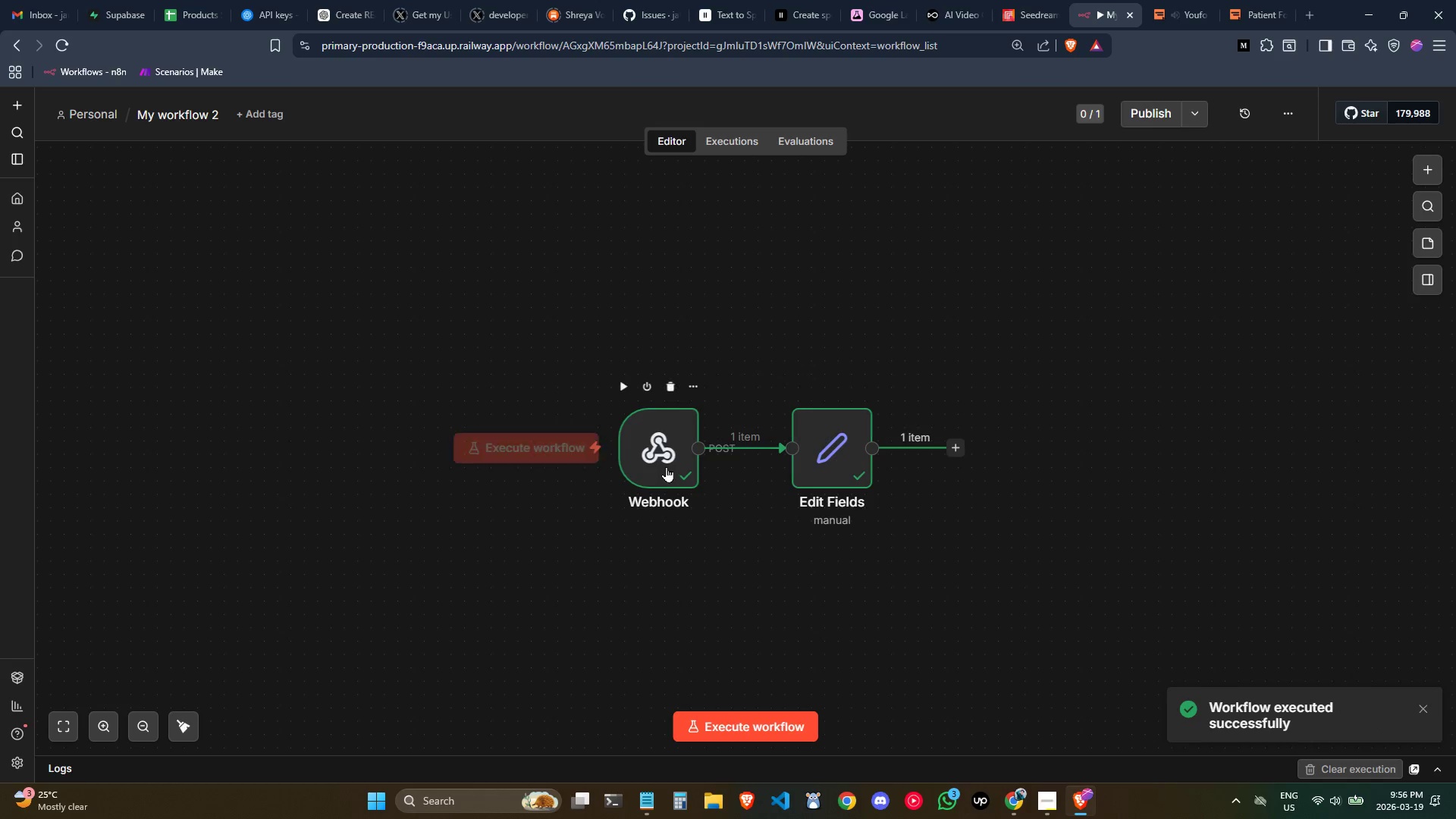 
double_click([670, 459])
 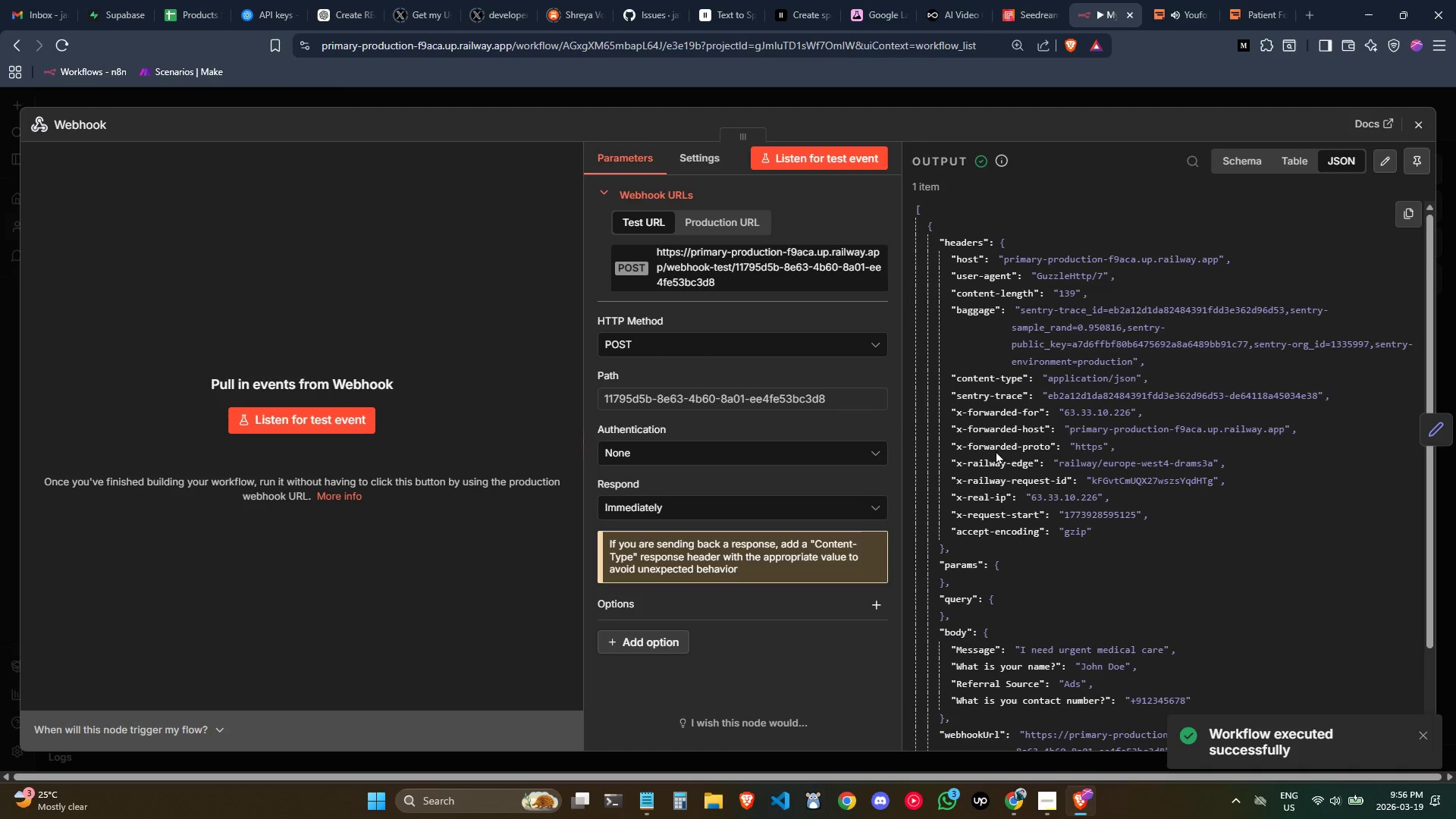 
scroll: coordinate [1065, 436], scroll_direction: down, amount: 1.0
 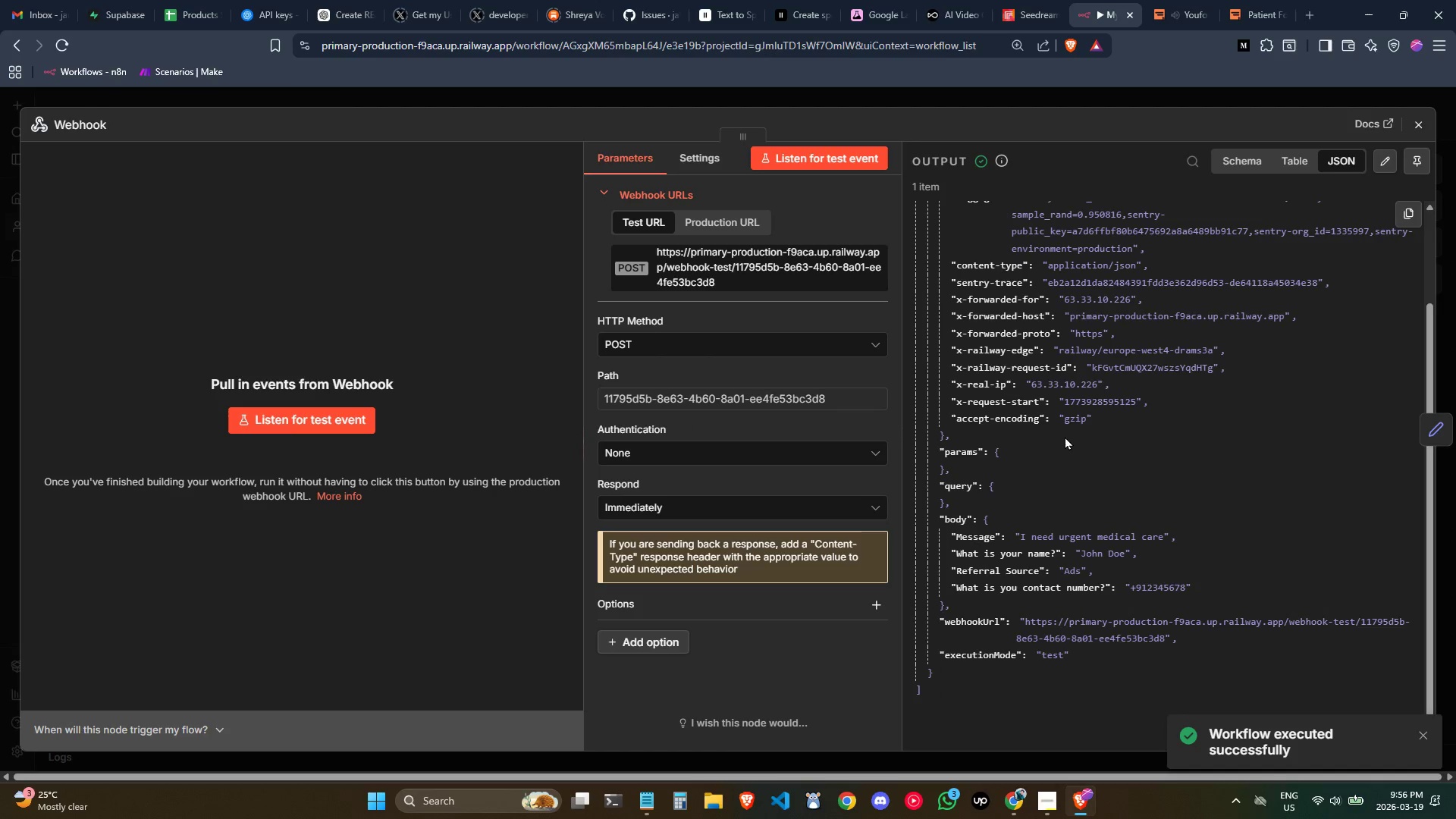 
scroll: coordinate [1065, 436], scroll_direction: none, amount: 0.0
 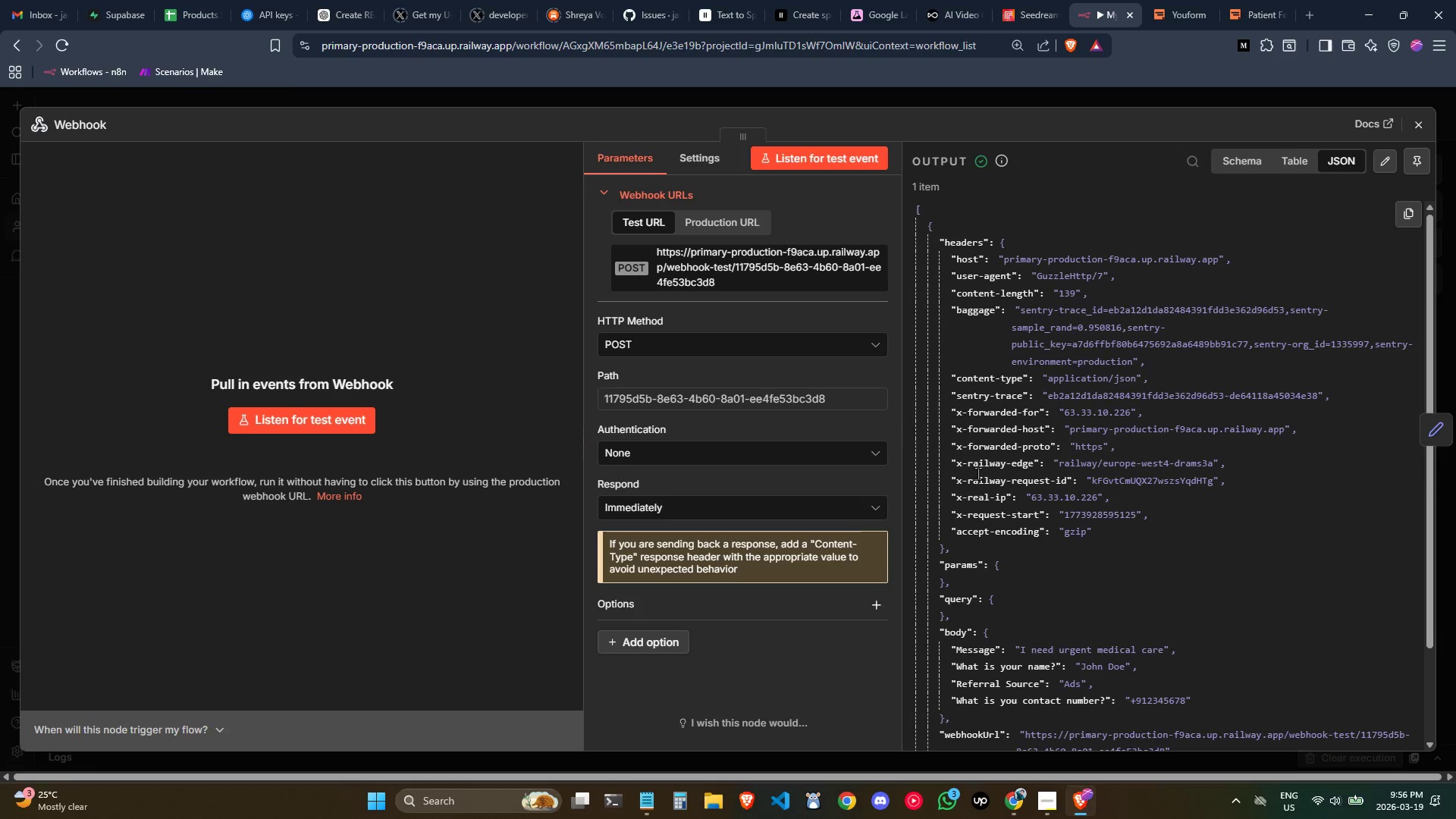 
scroll: coordinate [1136, 567], scroll_direction: down, amount: 1.0
 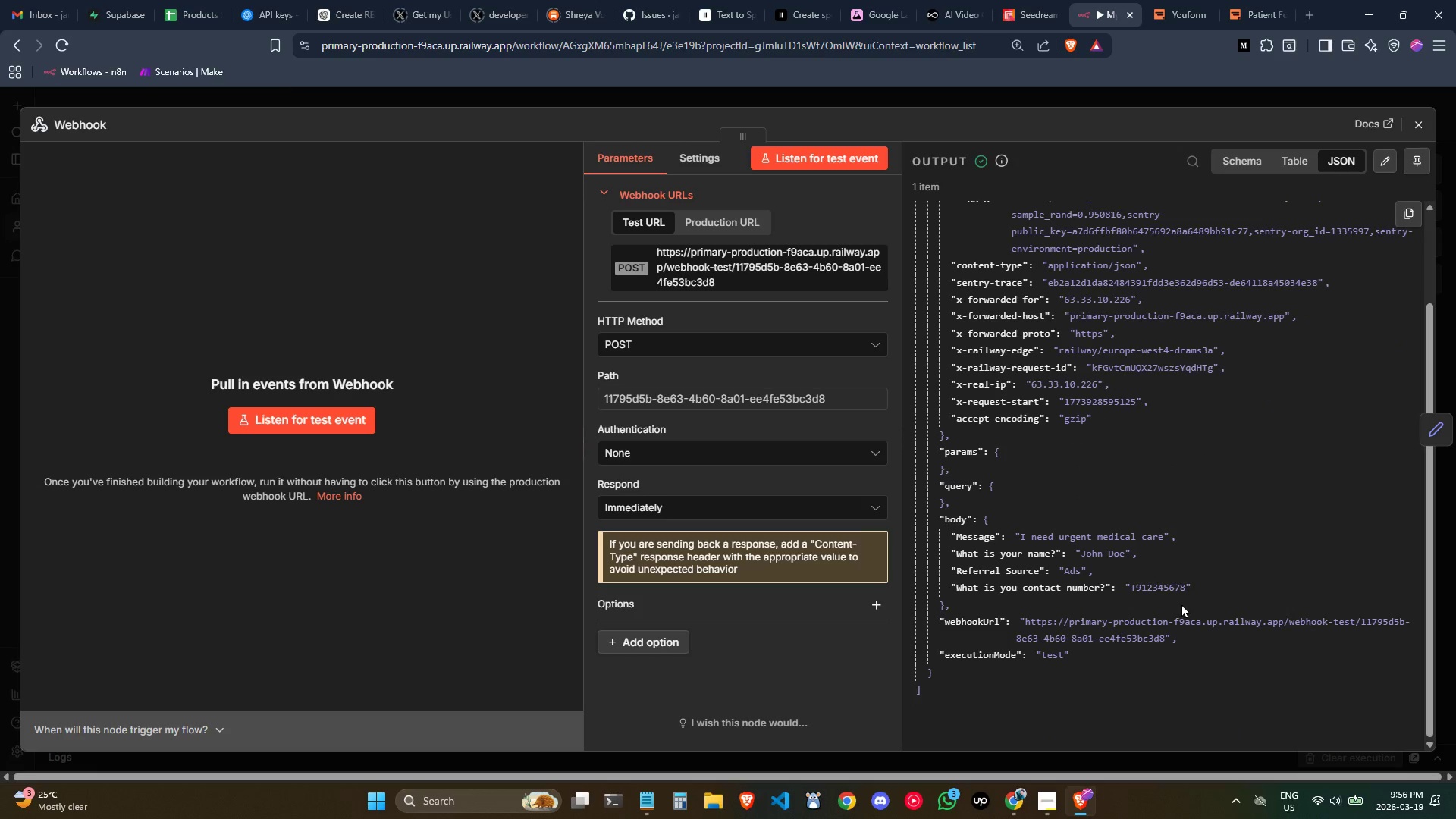 
wait(8.32)
 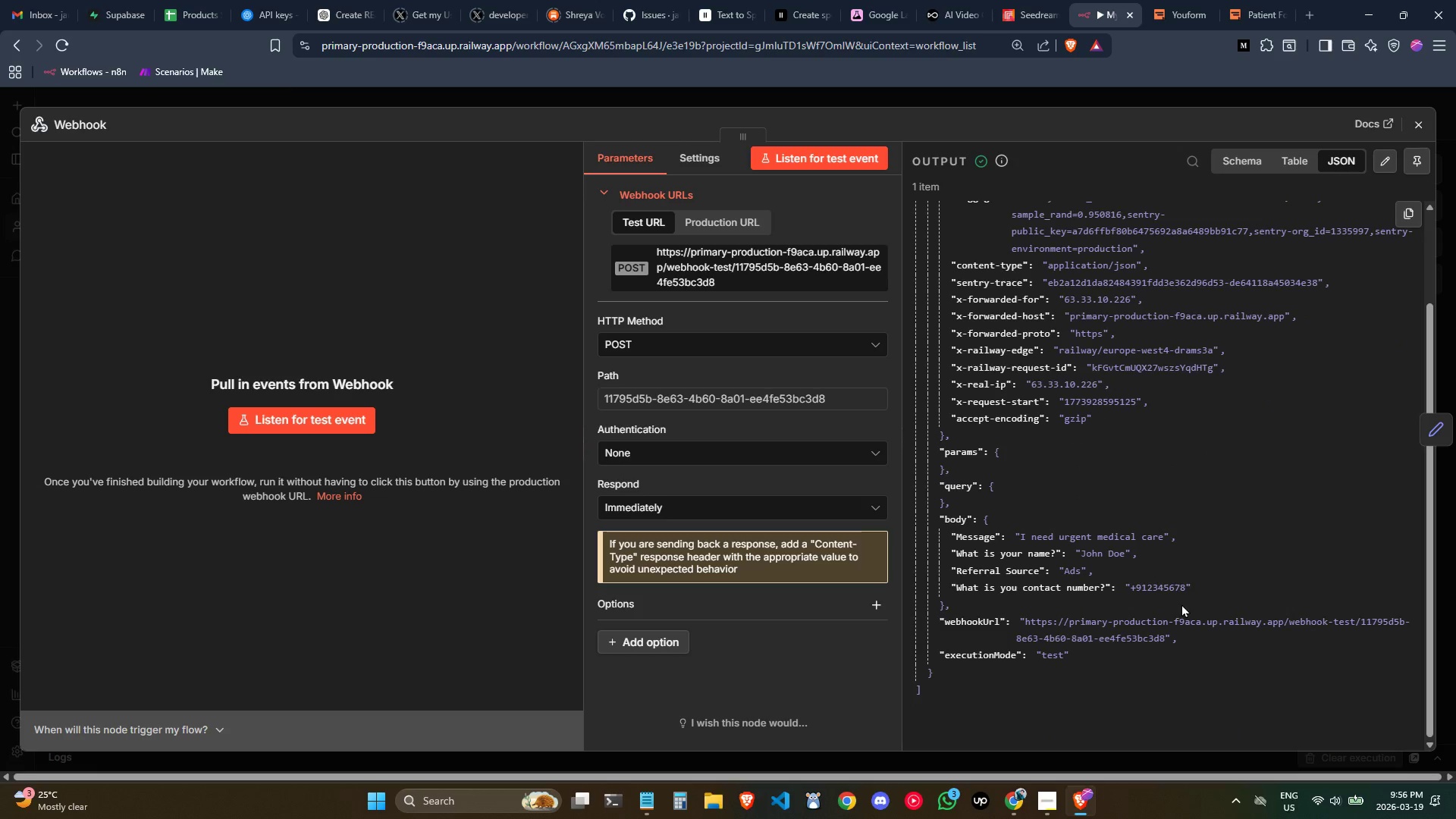 
left_click([1420, 125])
 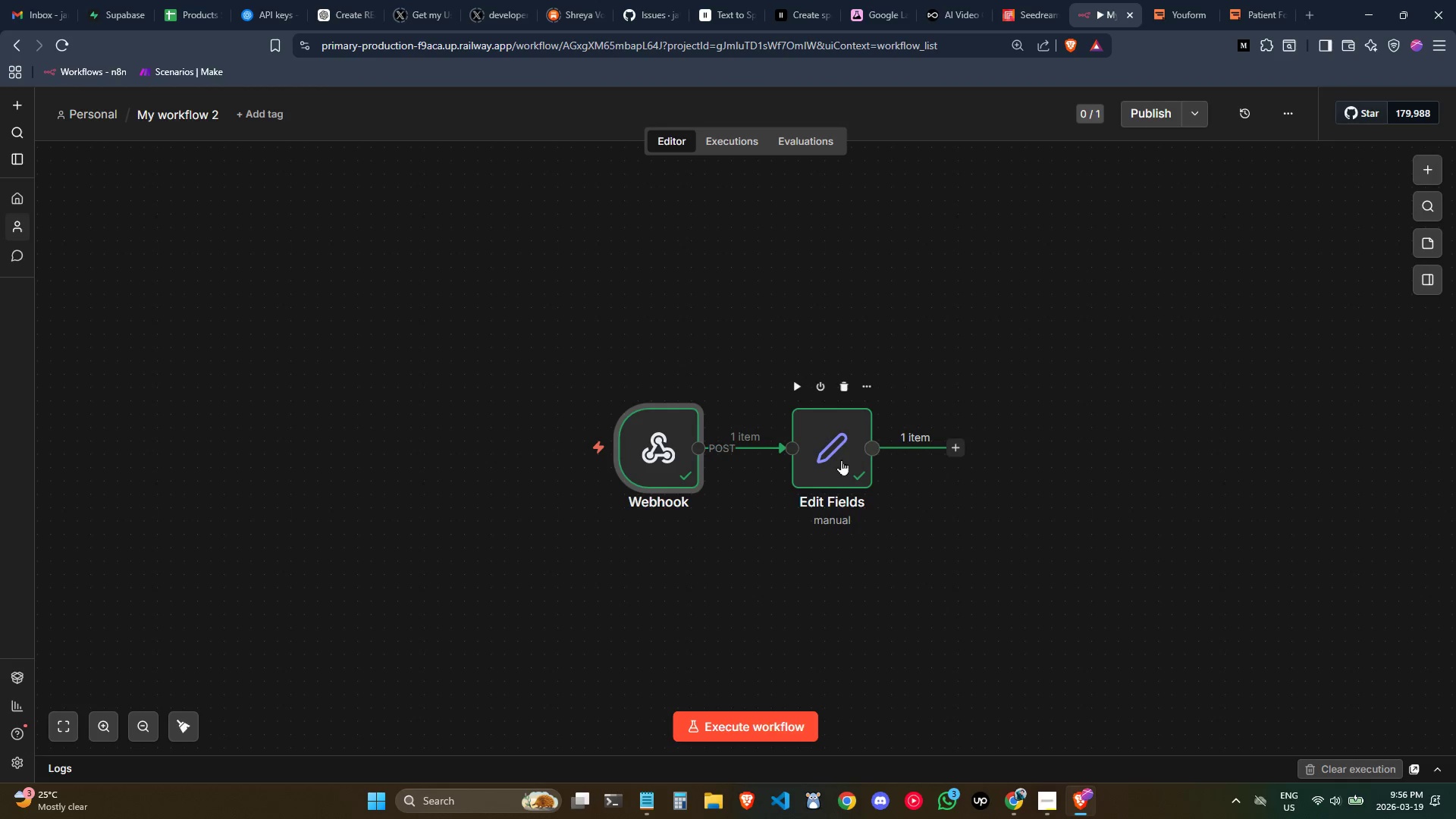 
double_click([827, 460])
 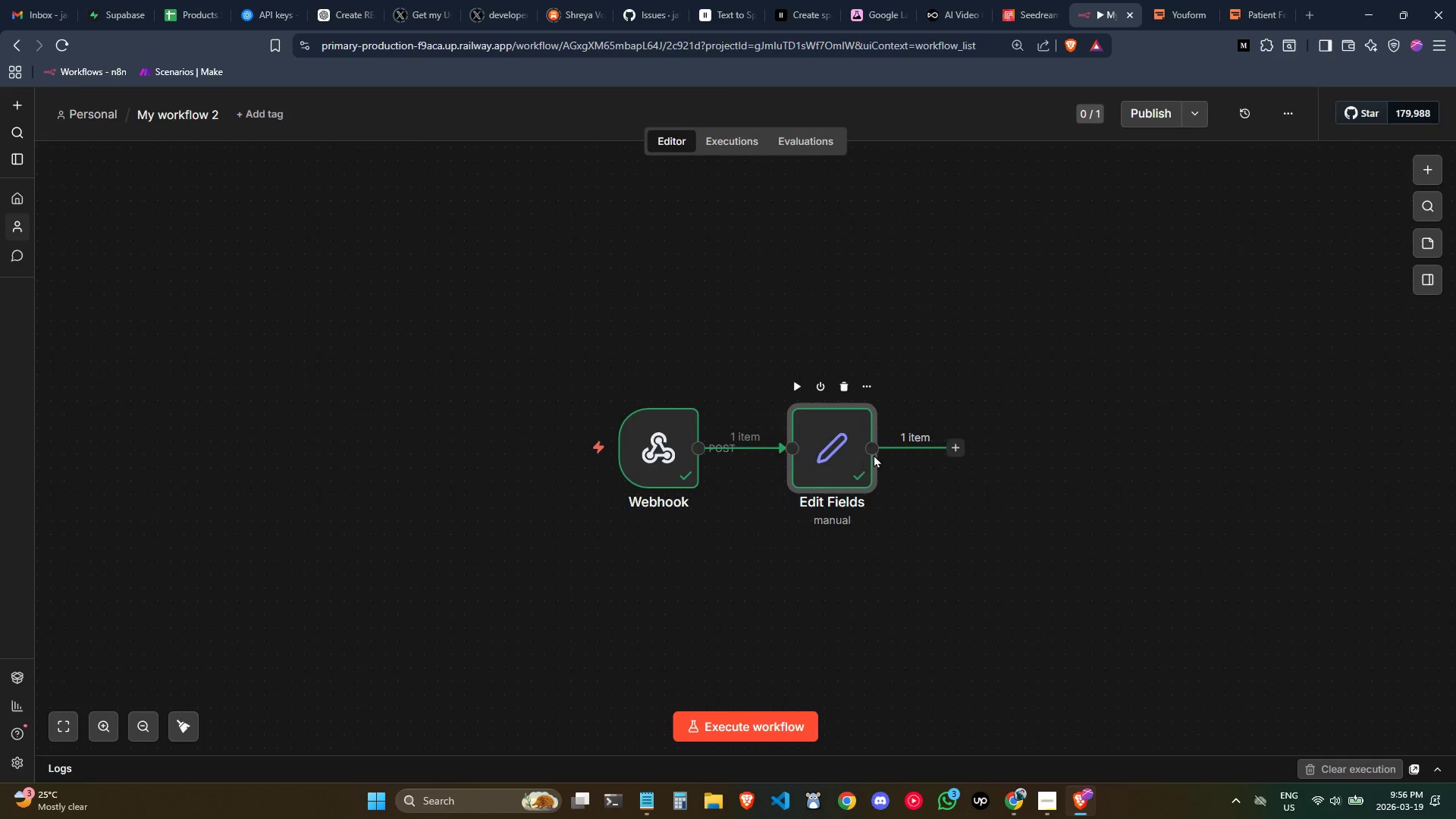 
mouse_move([853, 435])
 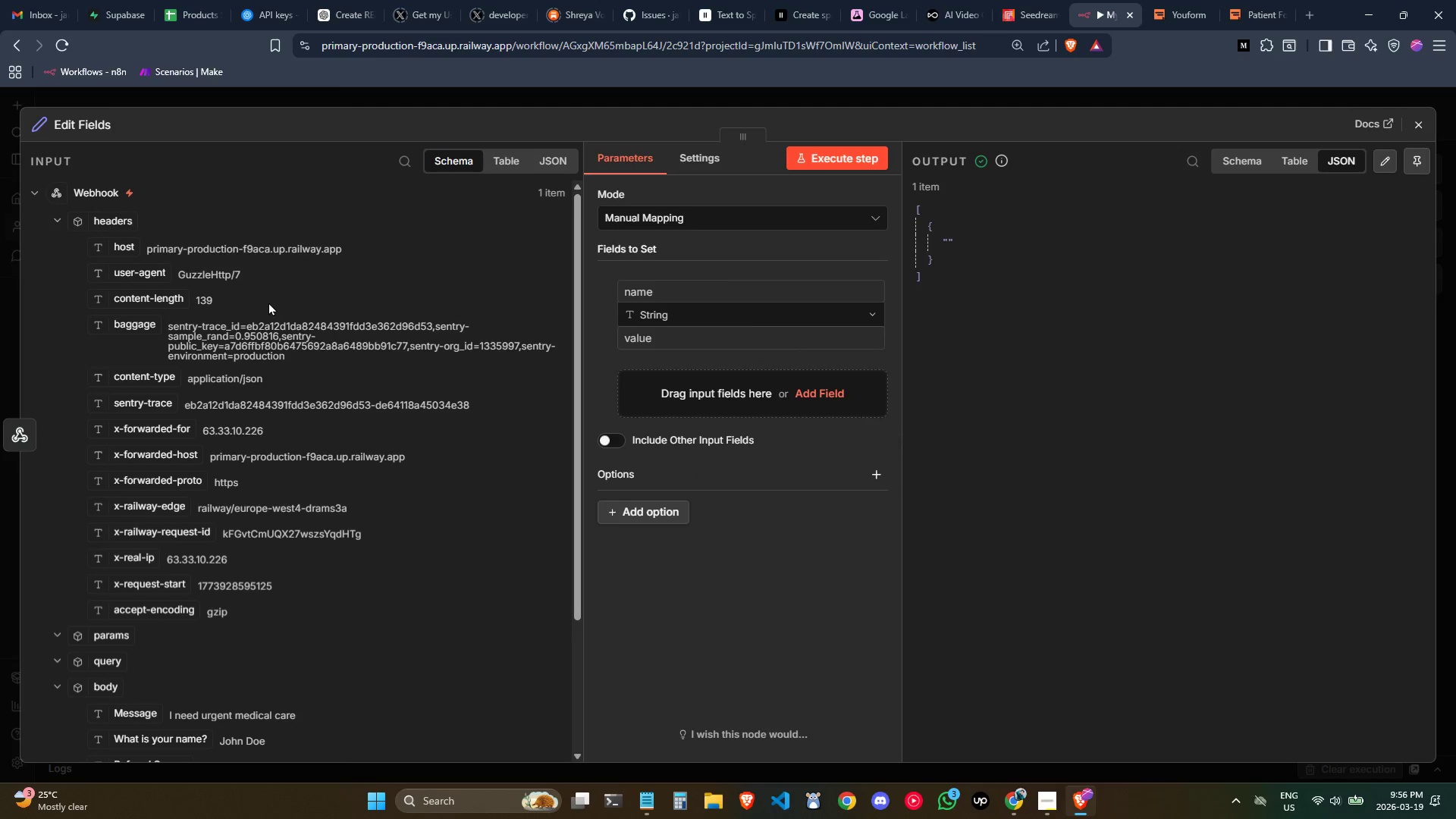 
scroll: coordinate [268, 303], scroll_direction: down, amount: 1.0
 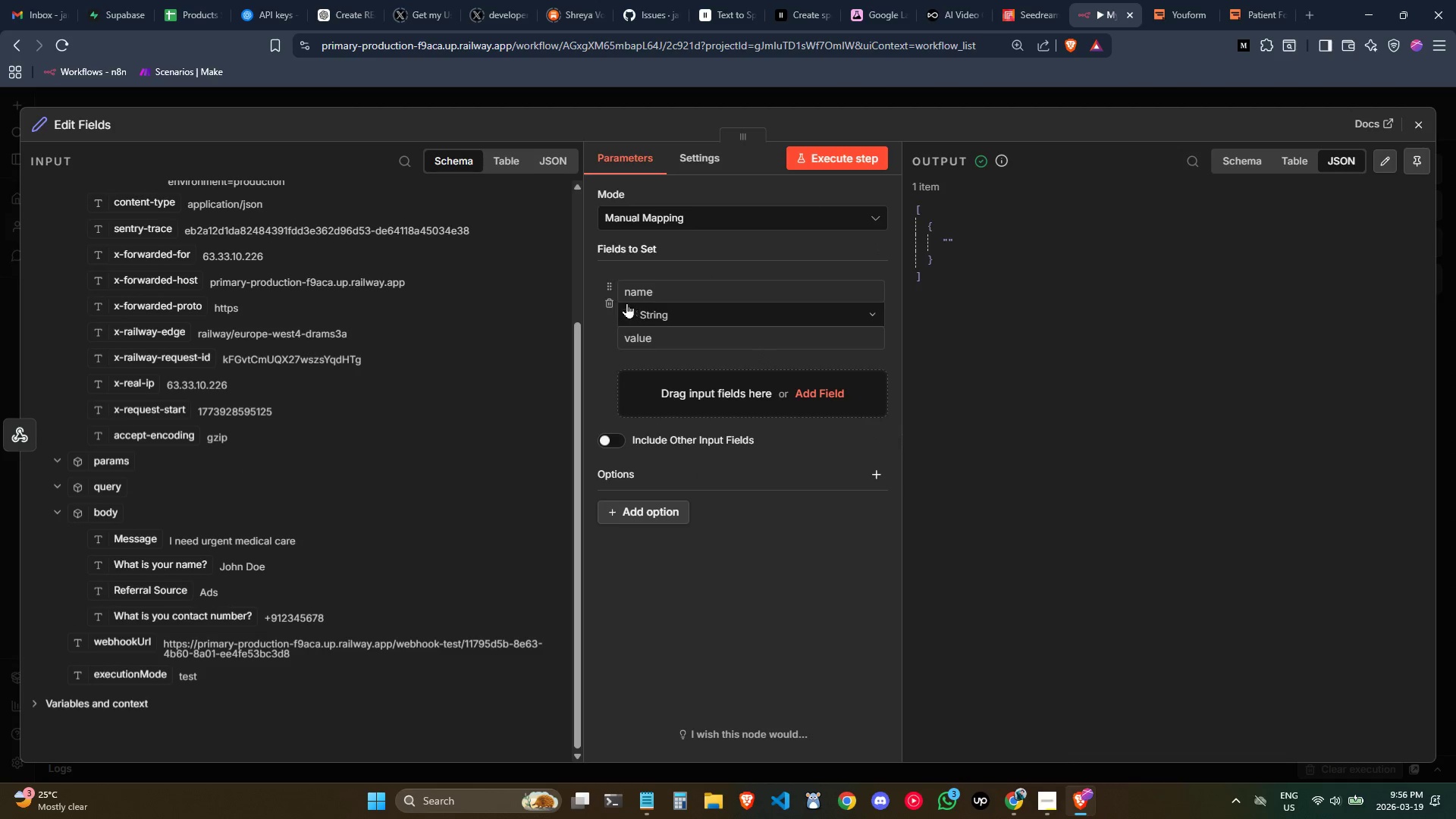 
left_click([610, 309])
 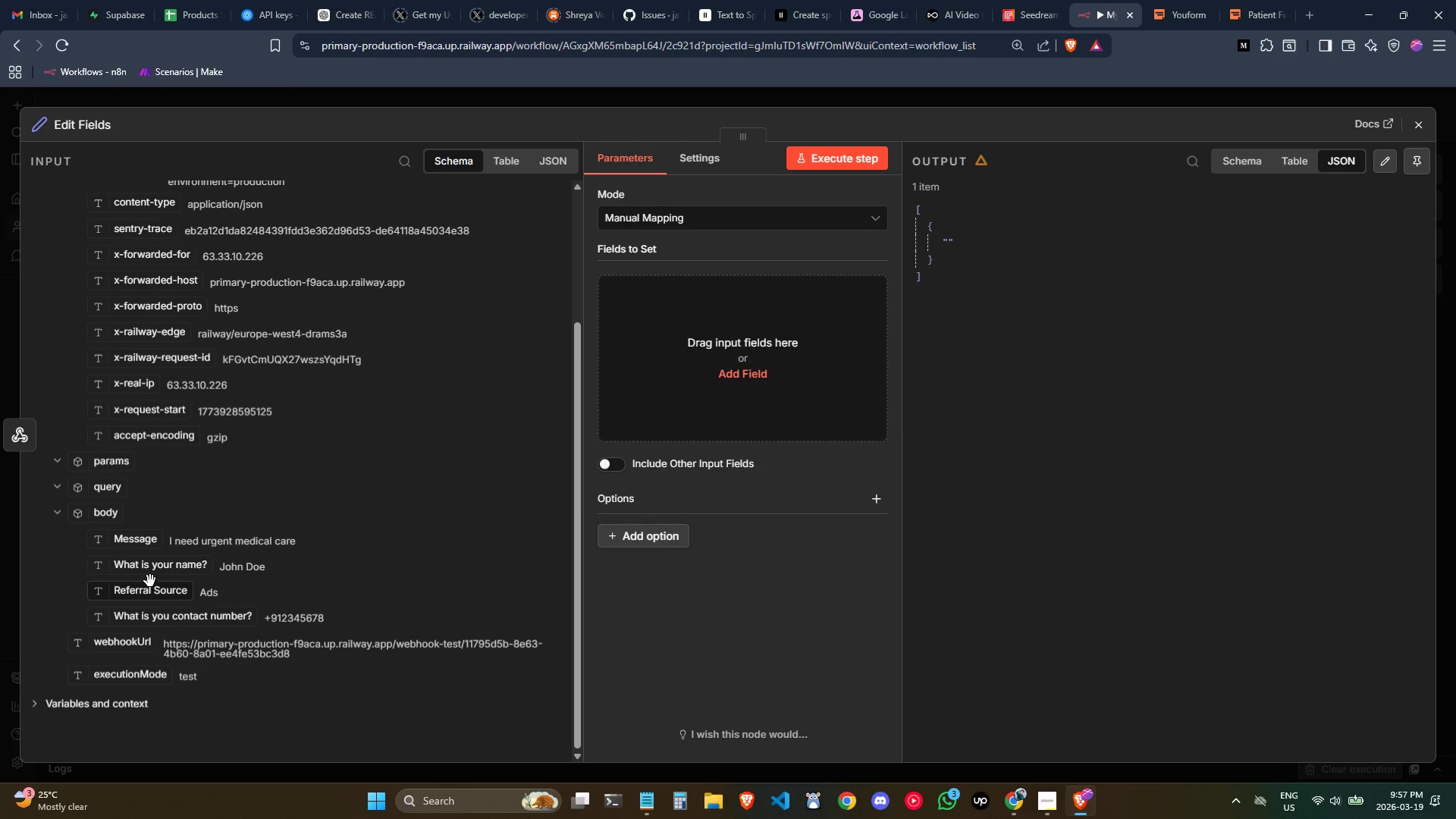 
left_click_drag(start_coordinate=[149, 569], to_coordinate=[742, 300])
 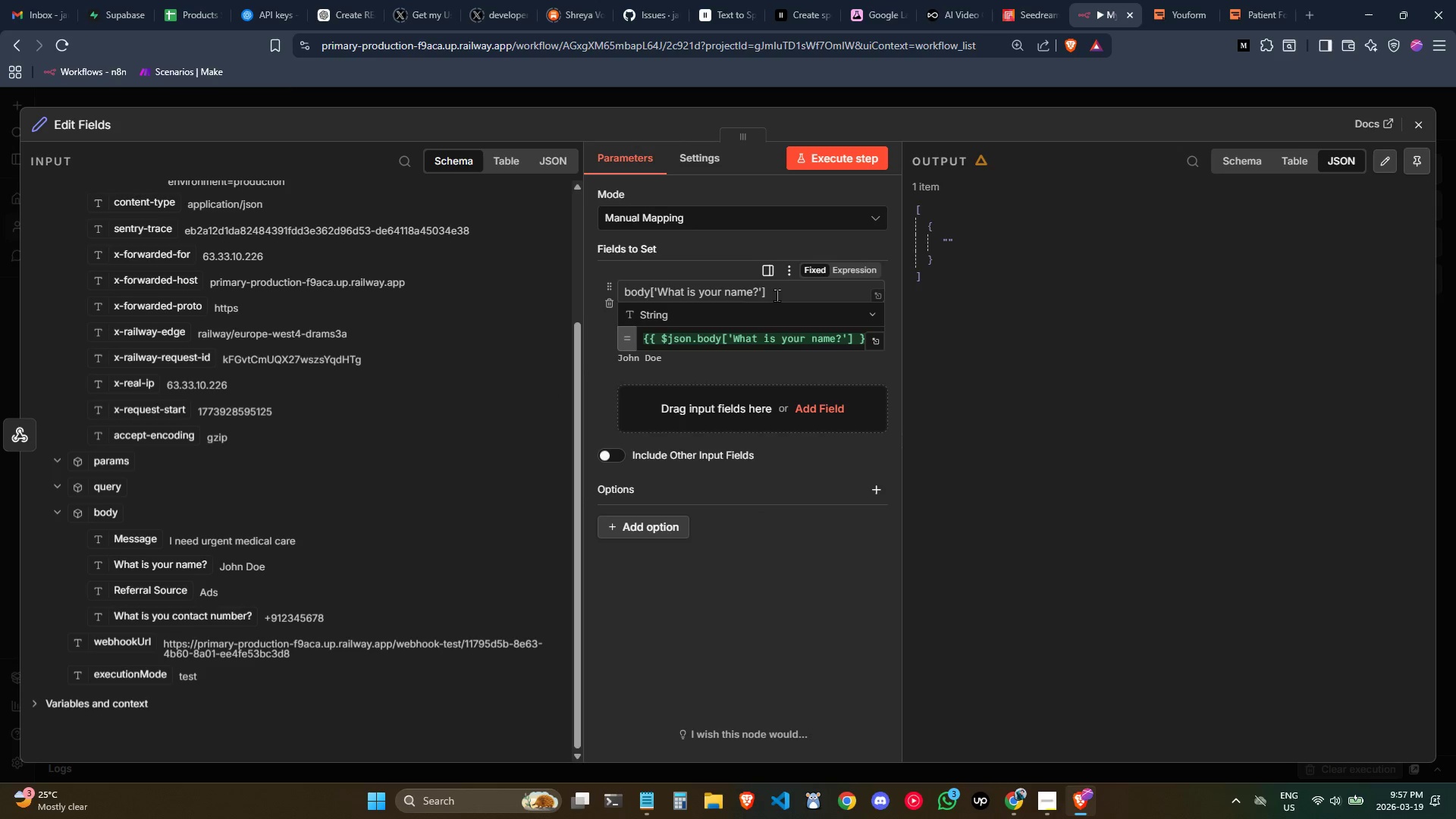 
key(Control+ControlLeft)
 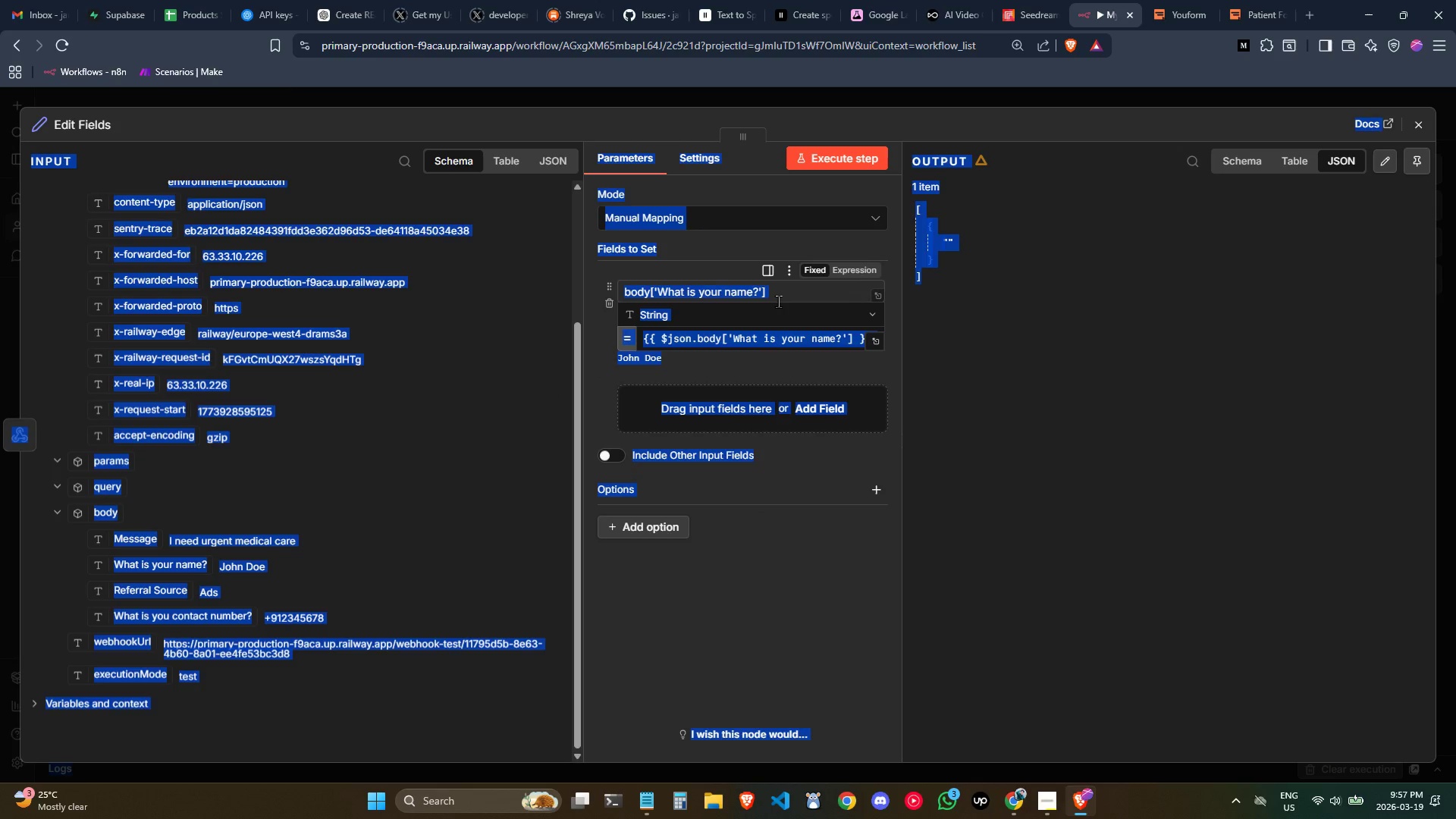 
key(Control+A)
 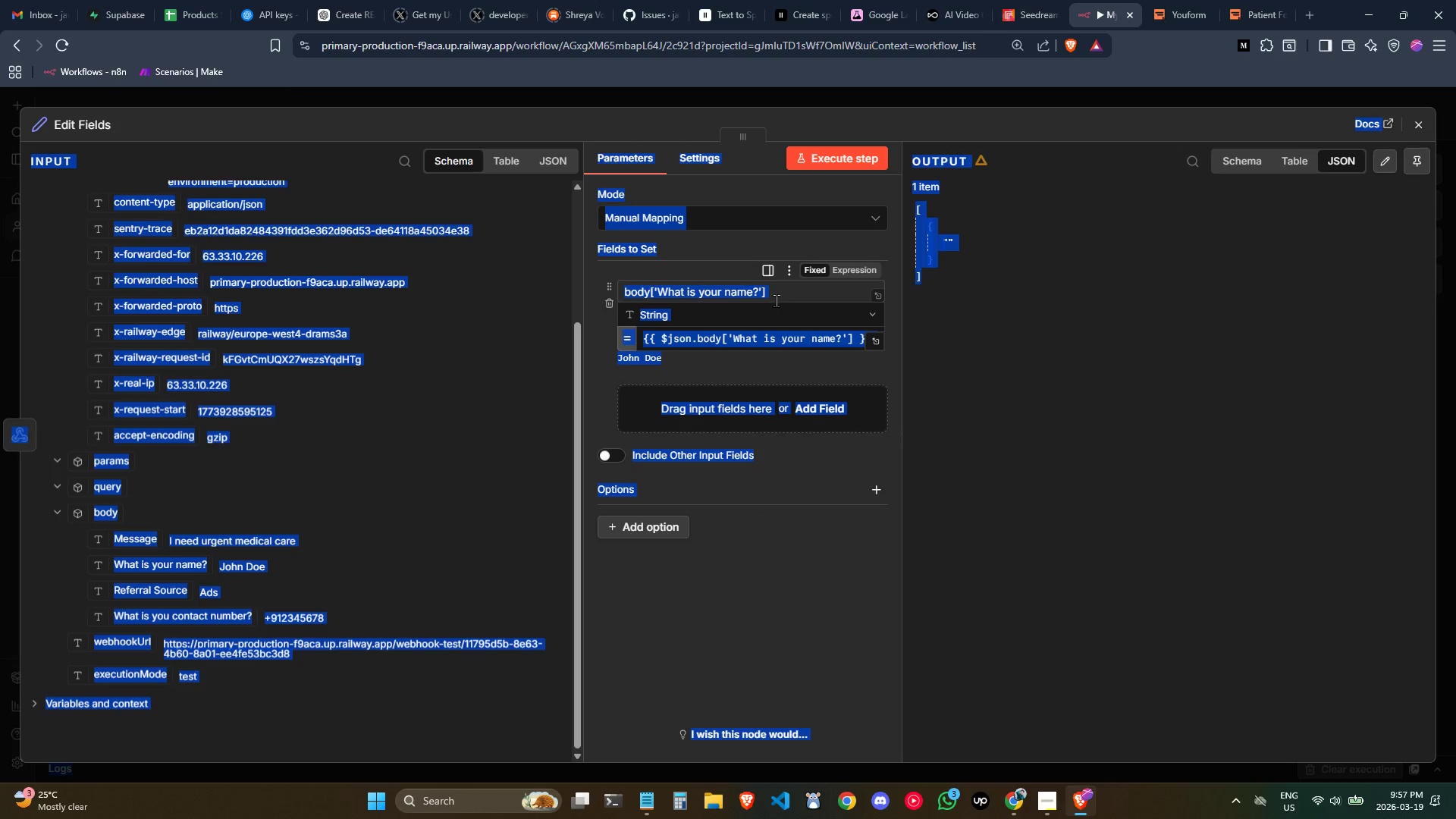 
left_click([774, 300])
 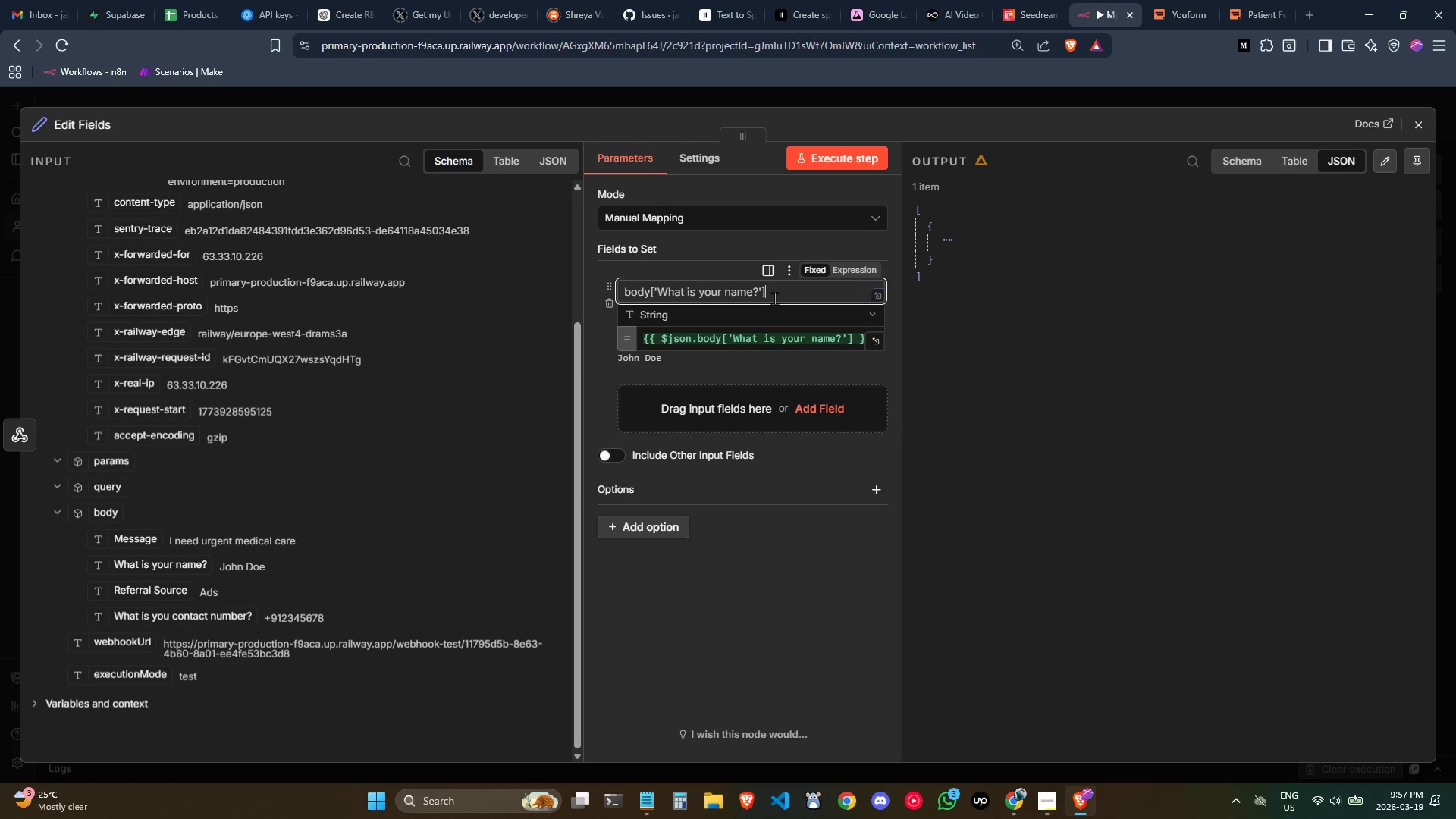 
left_click_drag(start_coordinate=[783, 294], to_coordinate=[610, 290])
 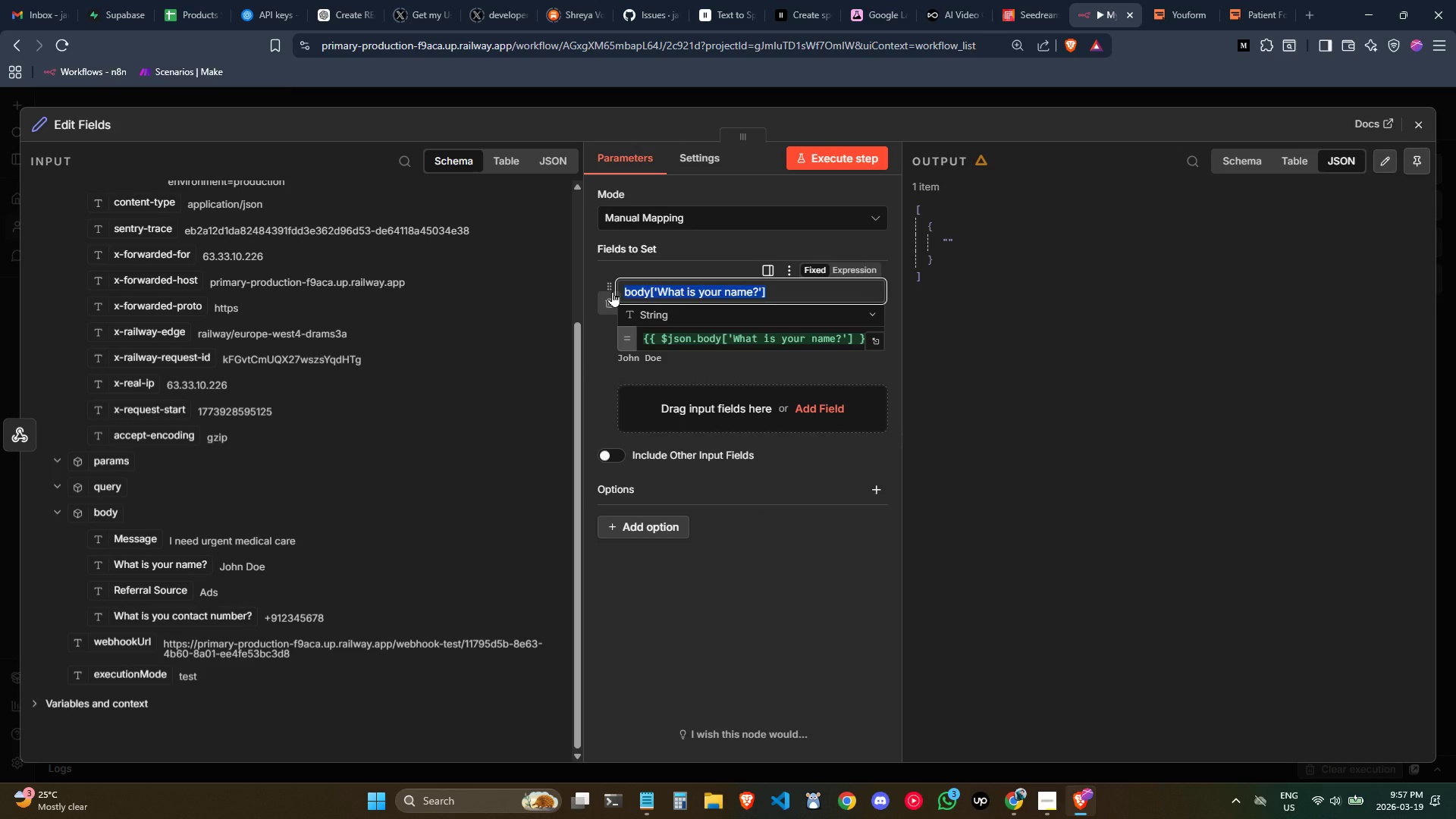 
type(Name)
 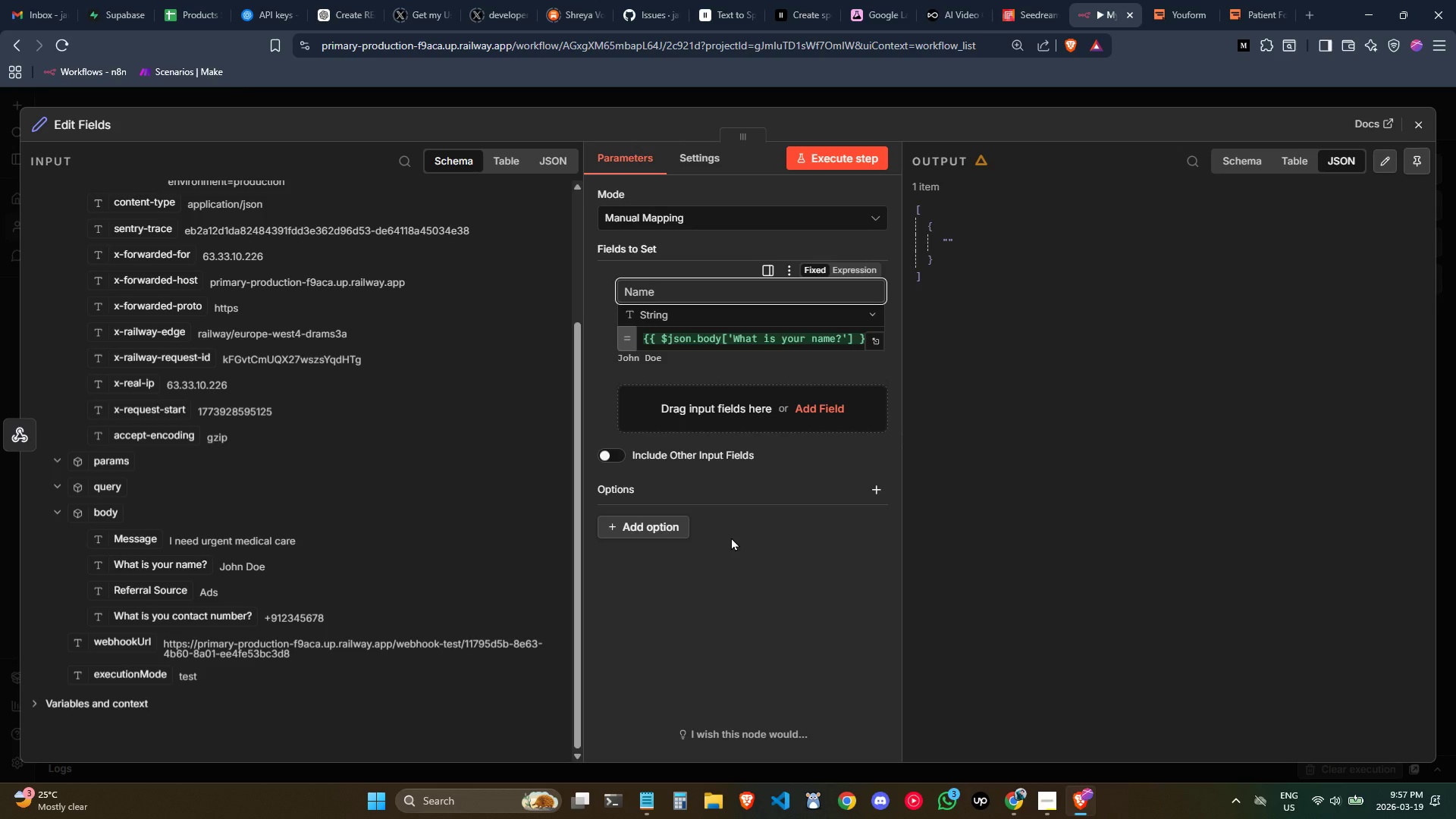 
left_click([734, 579])
 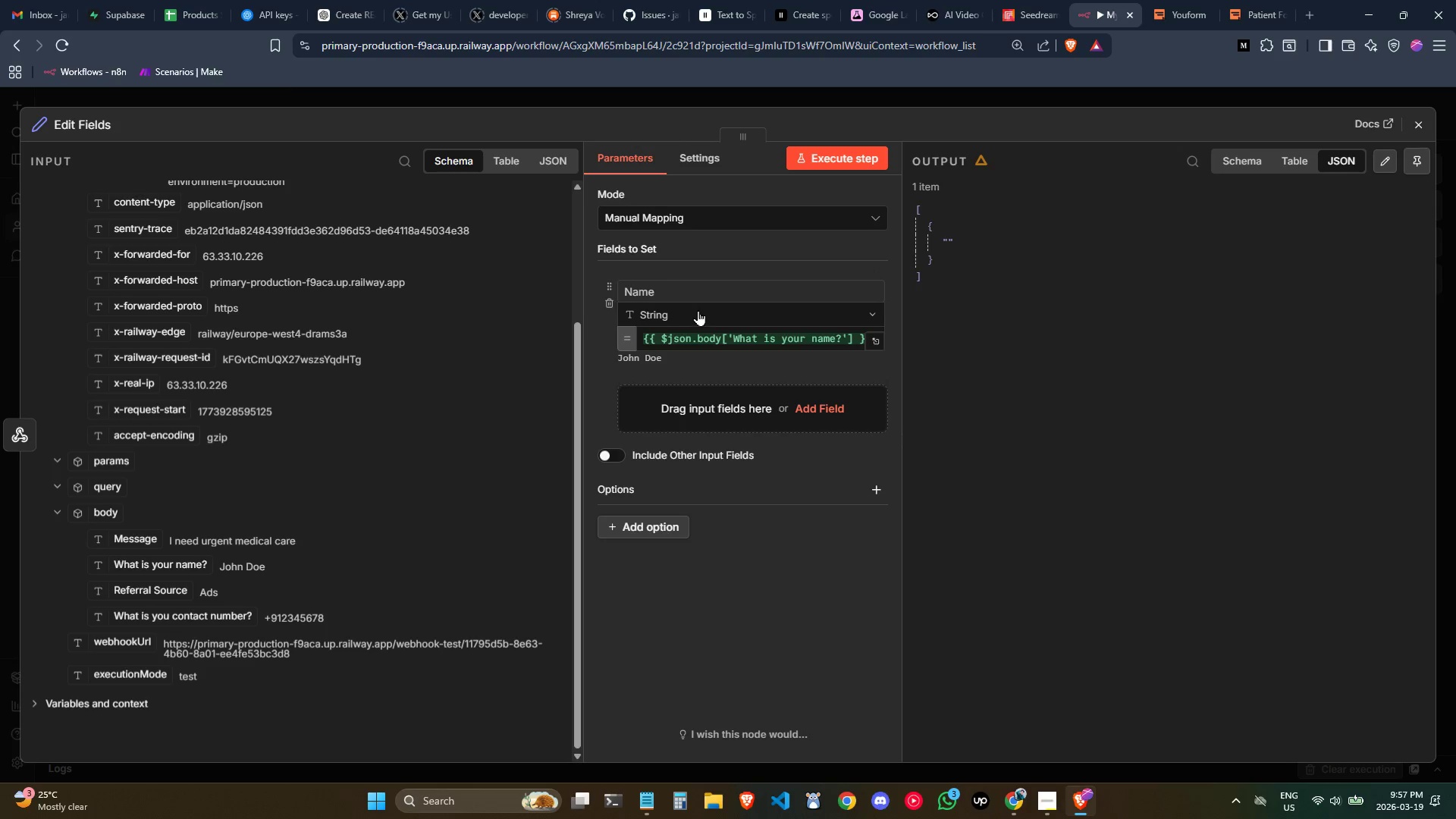 
double_click([694, 292])
 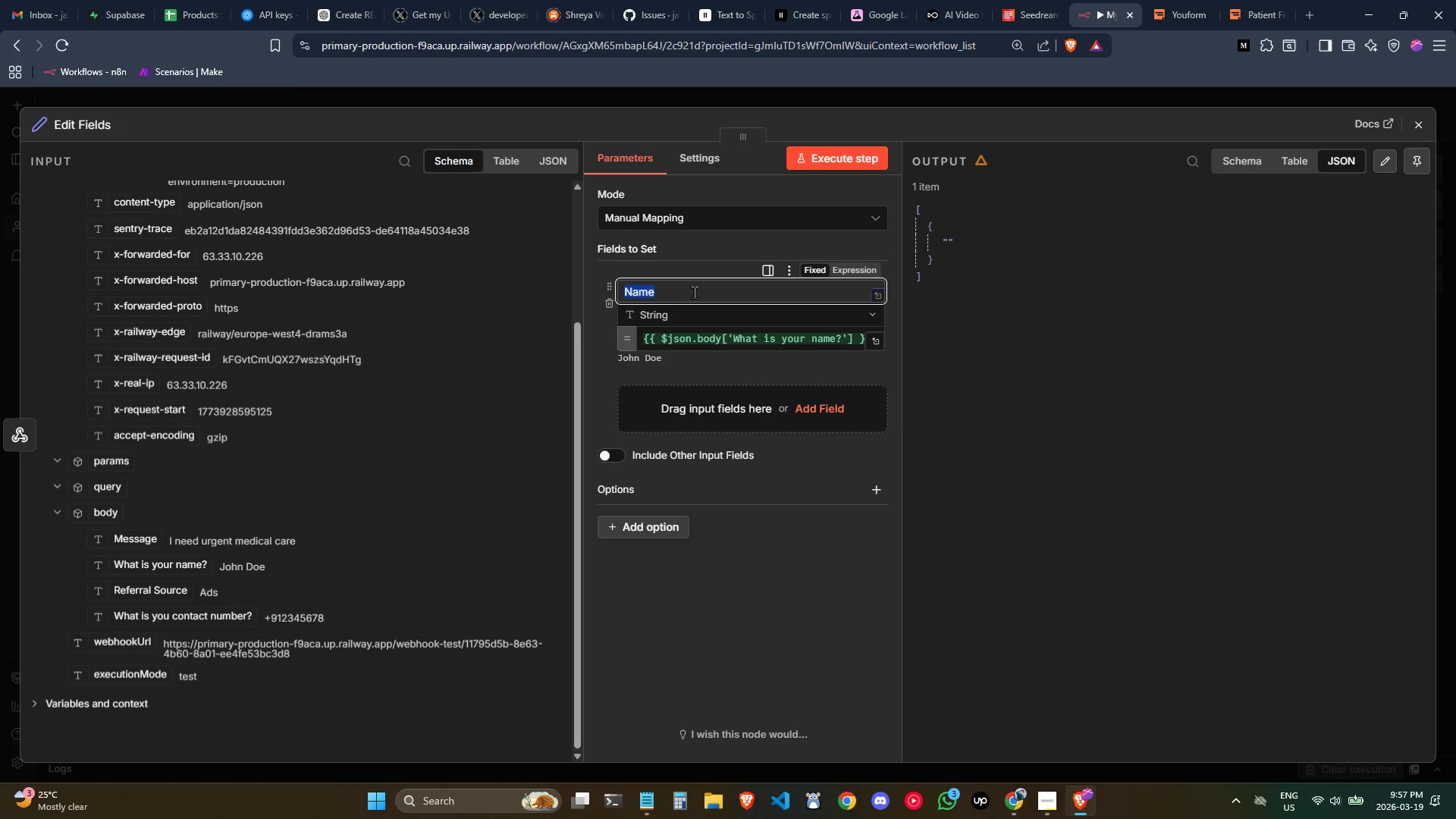 
triple_click([694, 292])
 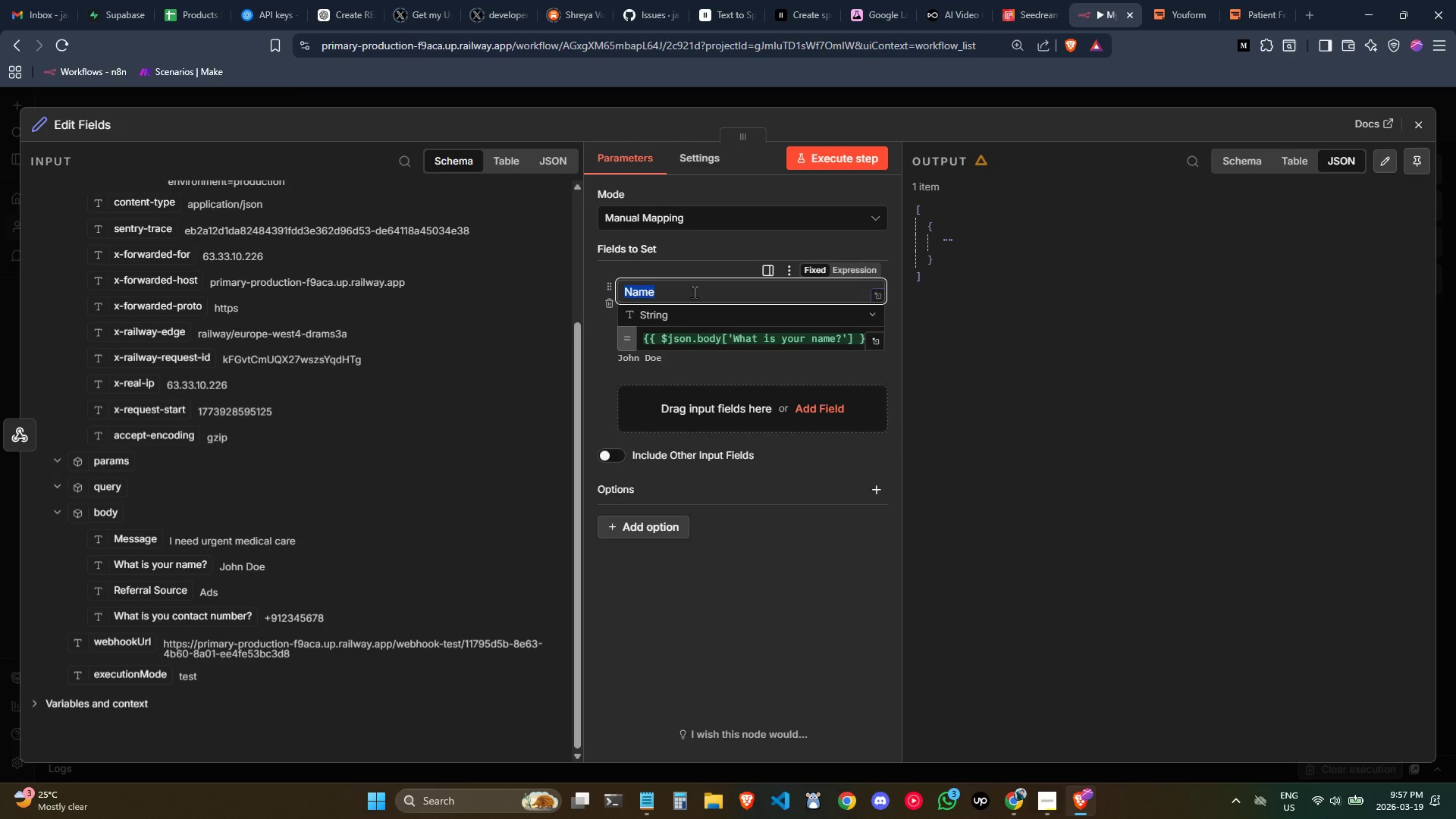 
type(name)
 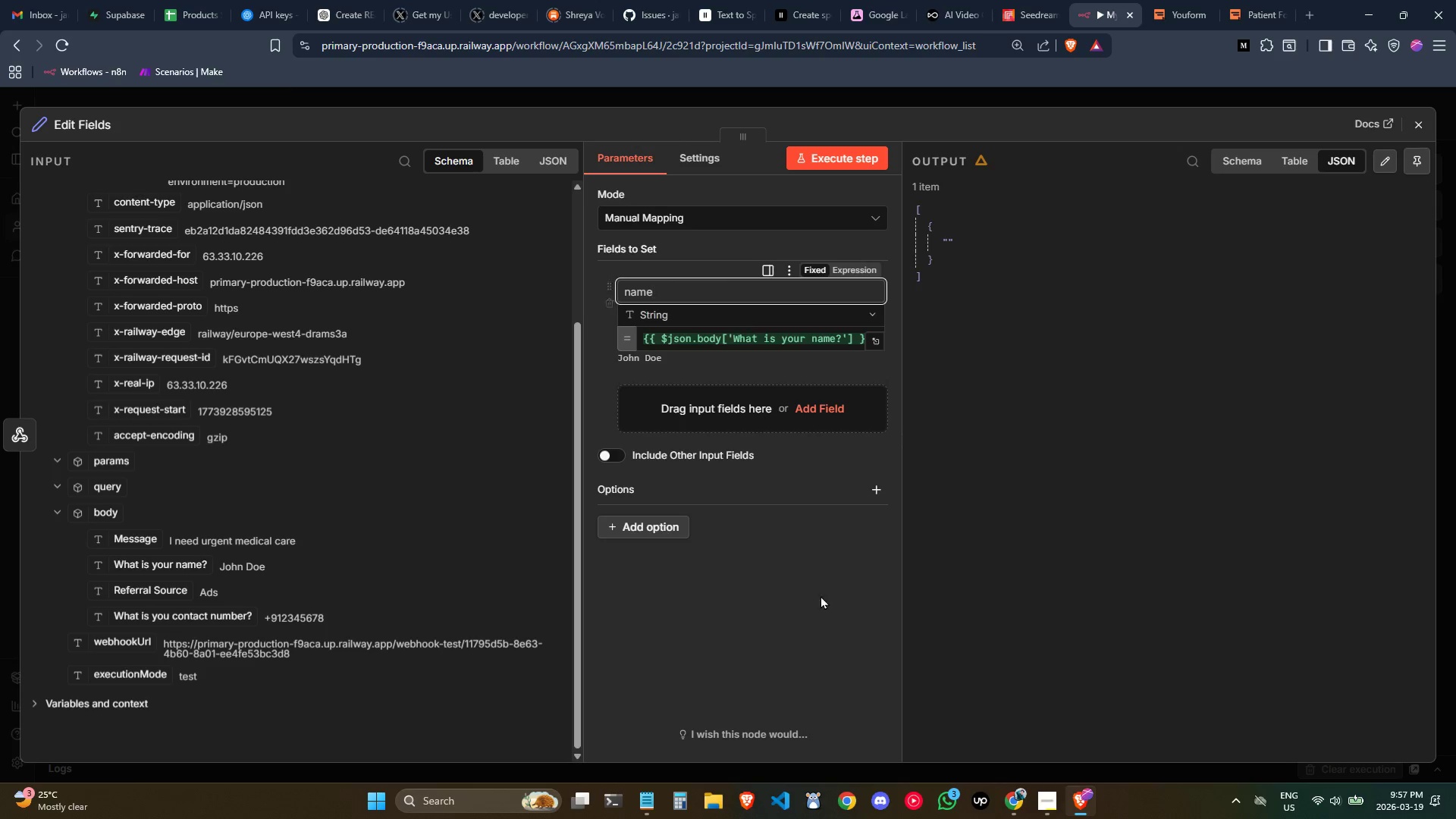 
left_click([799, 594])
 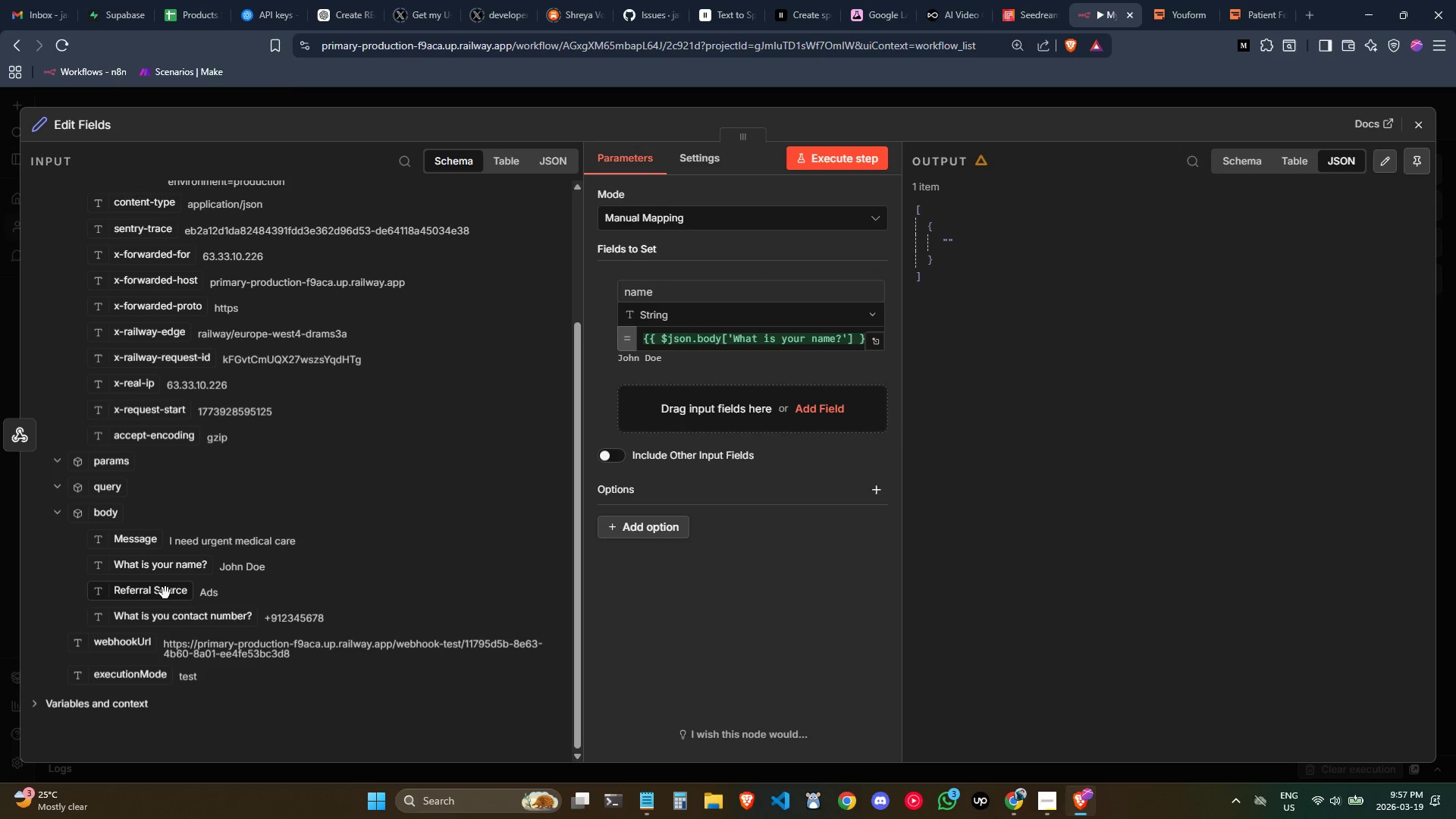 
left_click_drag(start_coordinate=[173, 616], to_coordinate=[714, 416])
 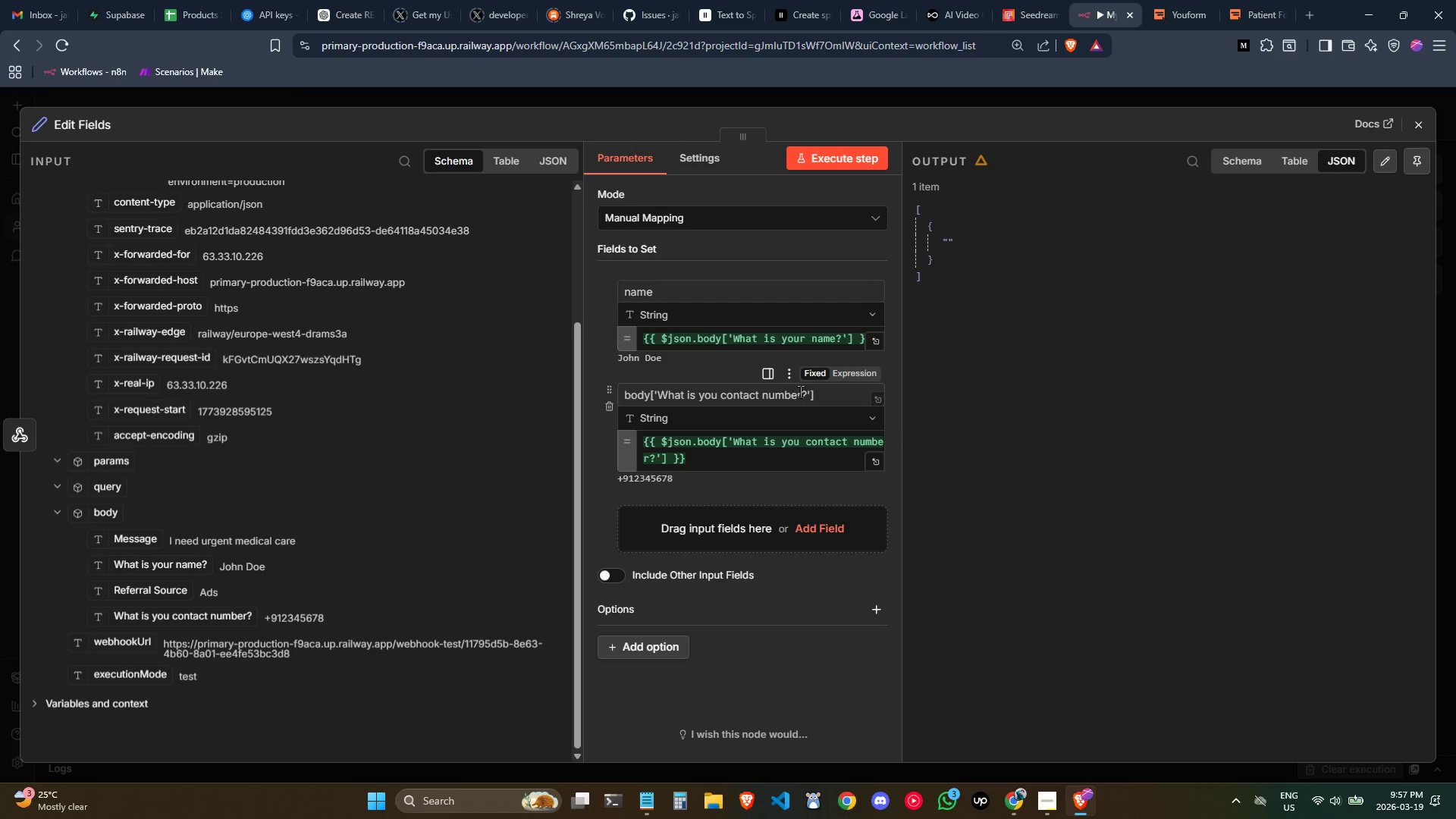 
left_click([824, 393])
 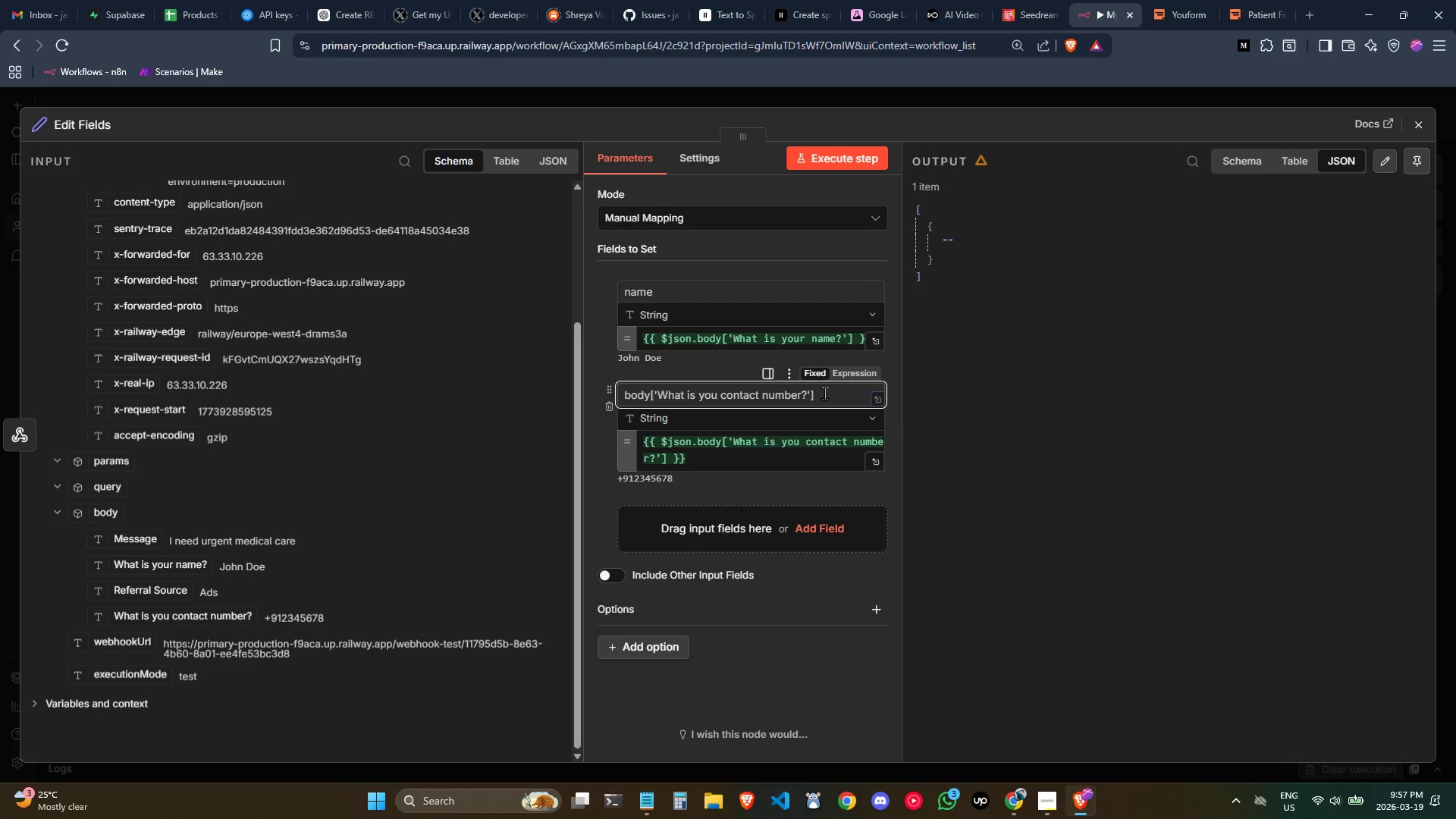 
key(Backspace)
 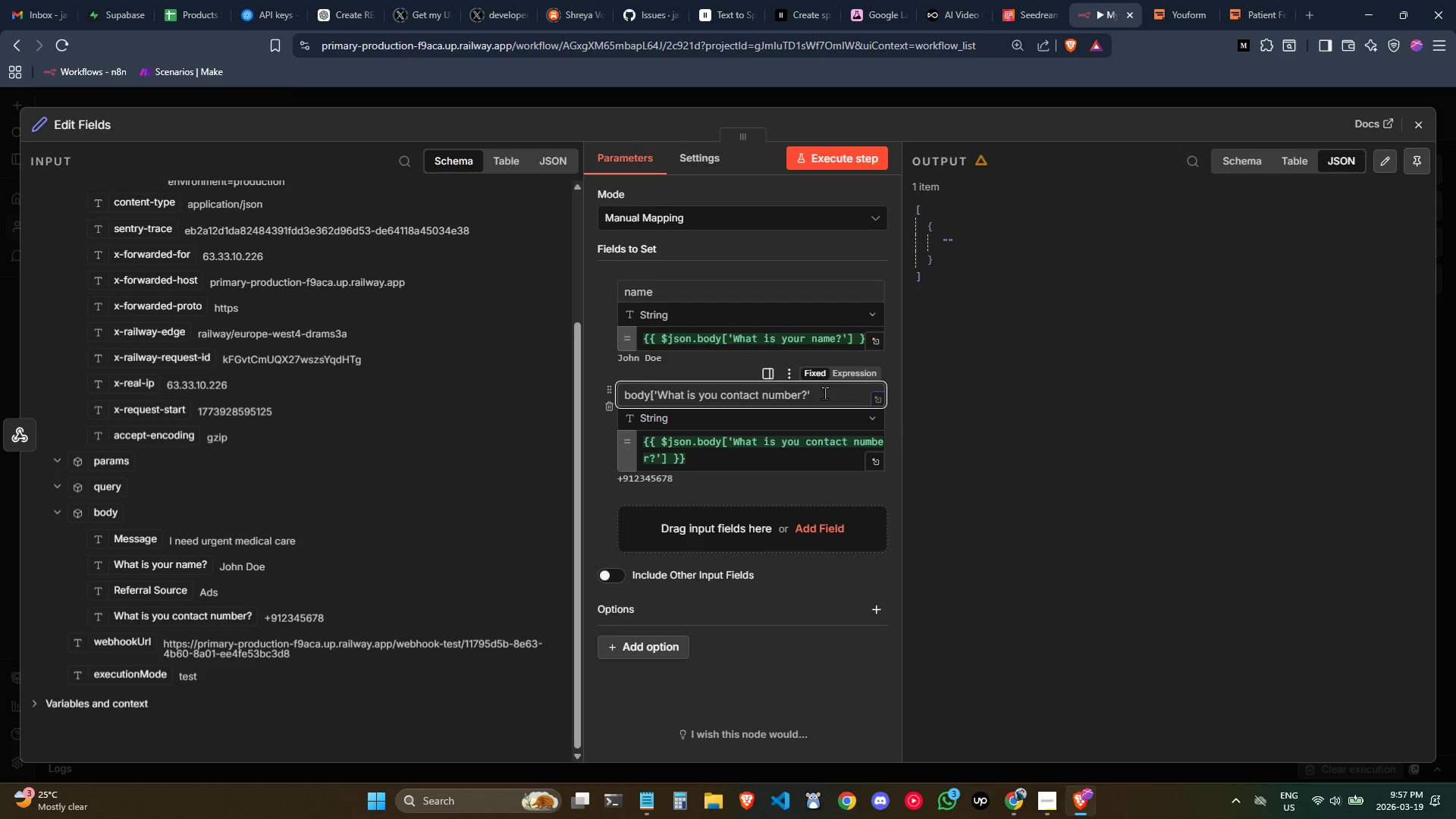 
key(Backspace)
 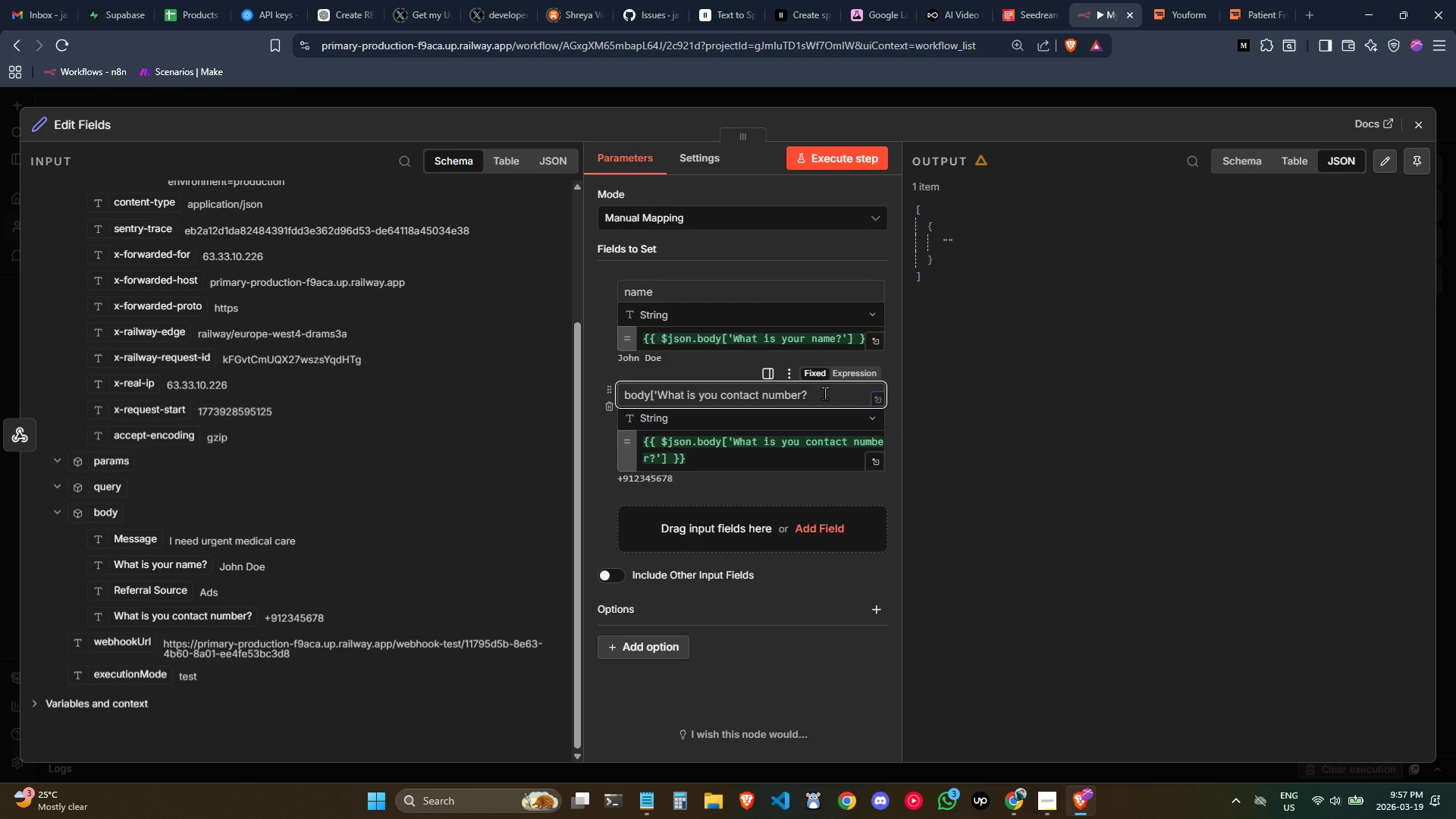 
key(Backspace)
 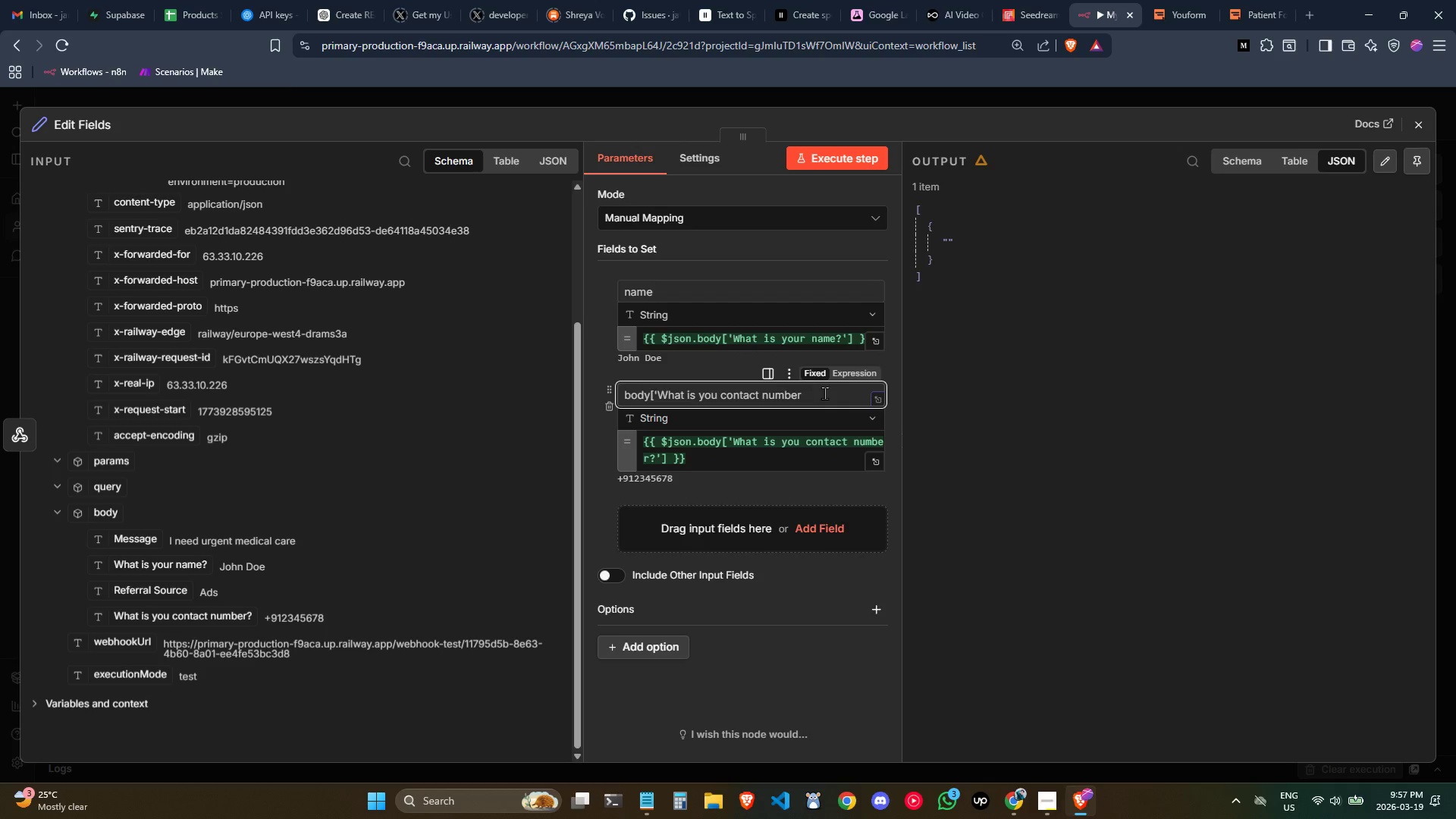 
key(Control+ControlLeft)
 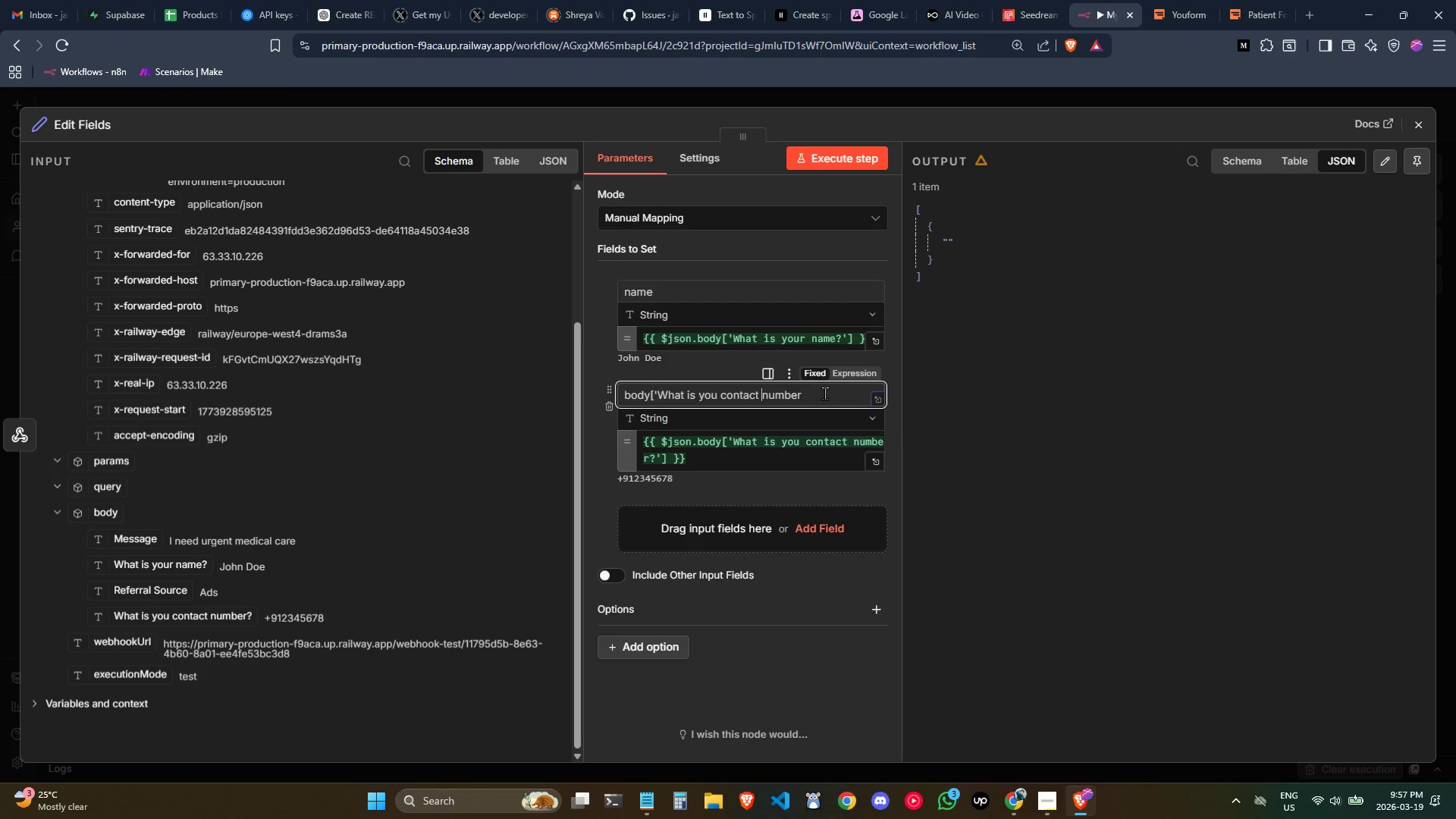 
key(Control+ArrowLeft)
 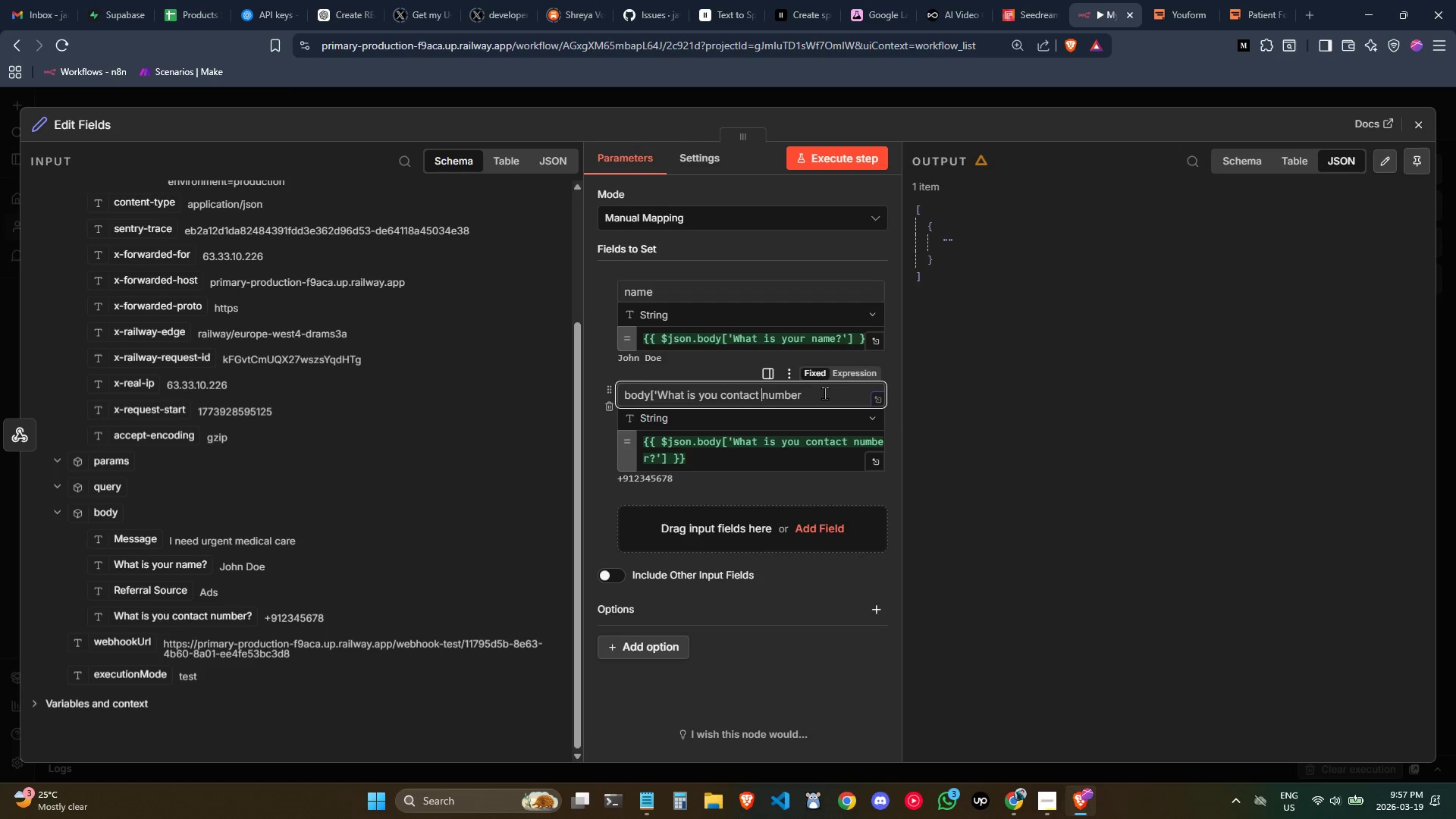 
key(ArrowLeft)
 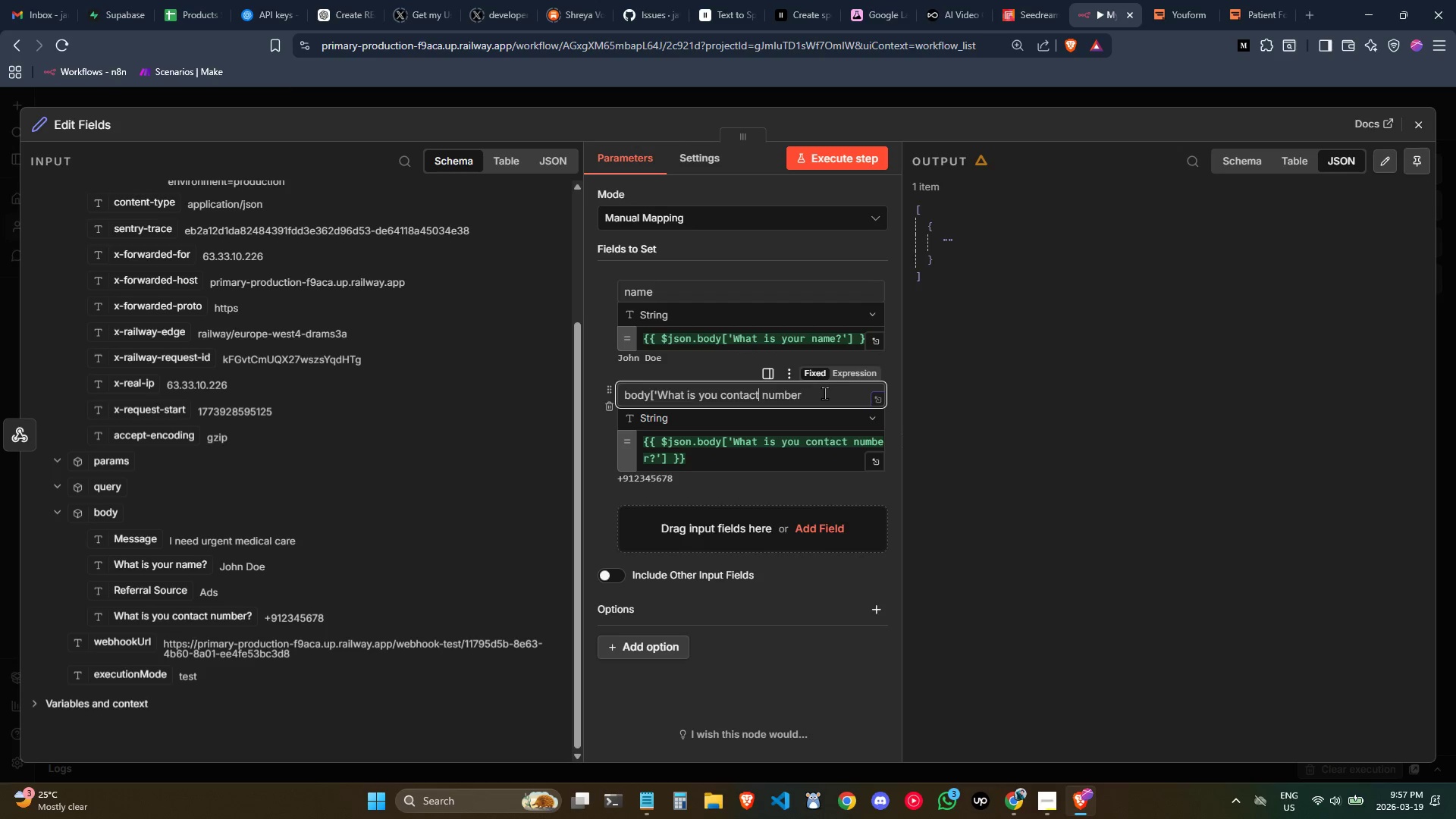 
key(ArrowLeft)
 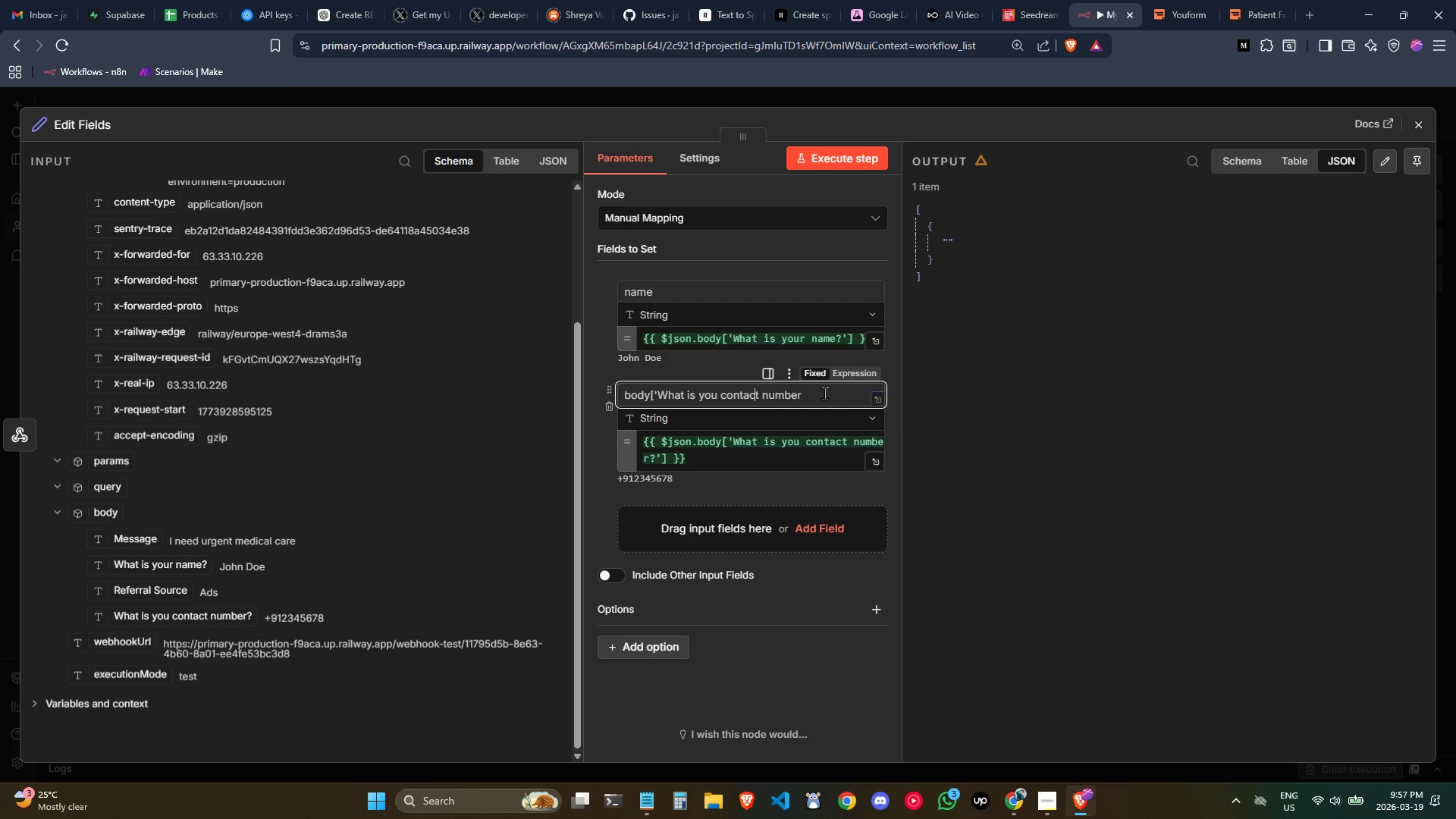 
key(ArrowRight)
 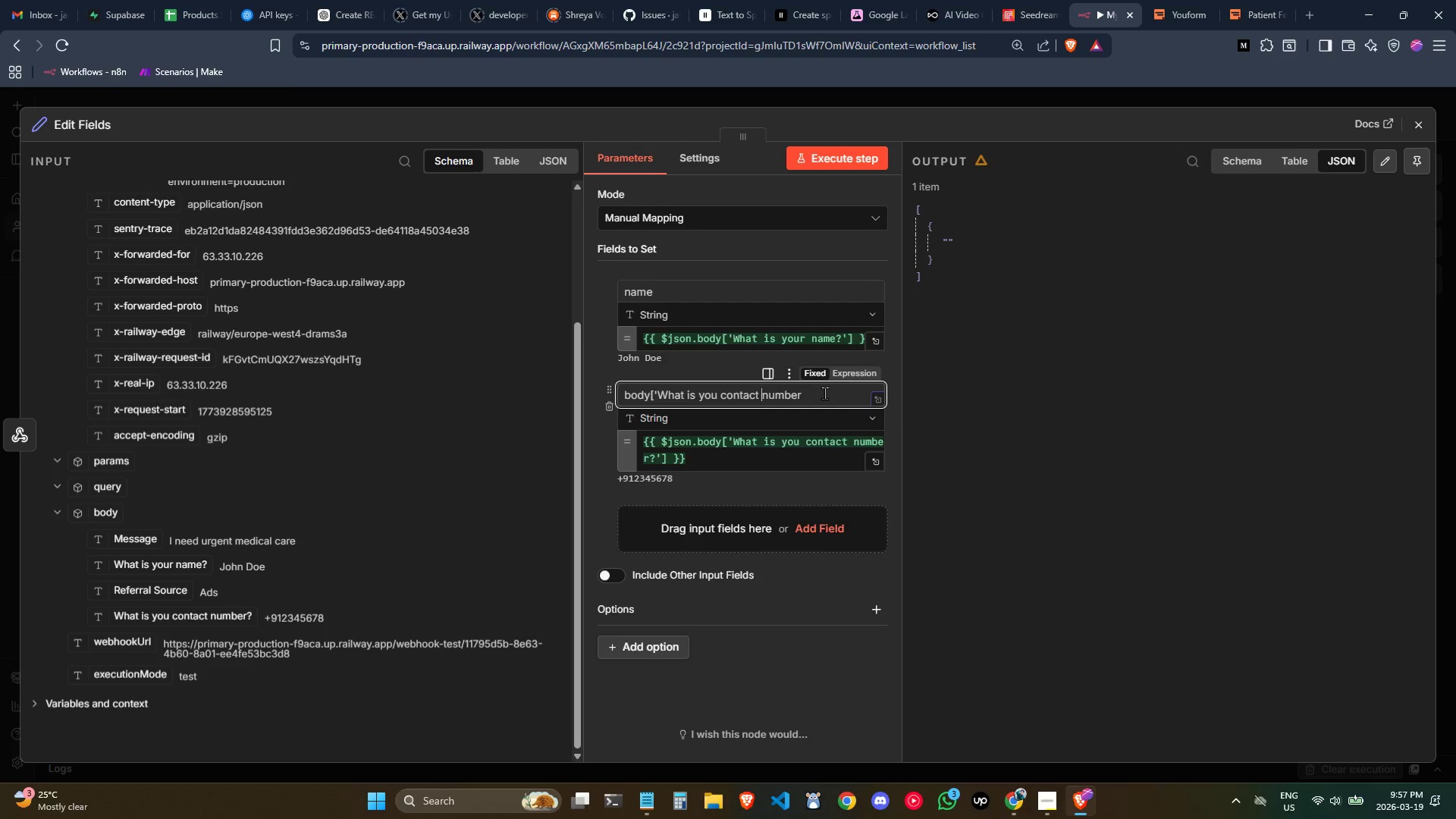 
key(ArrowRight)
 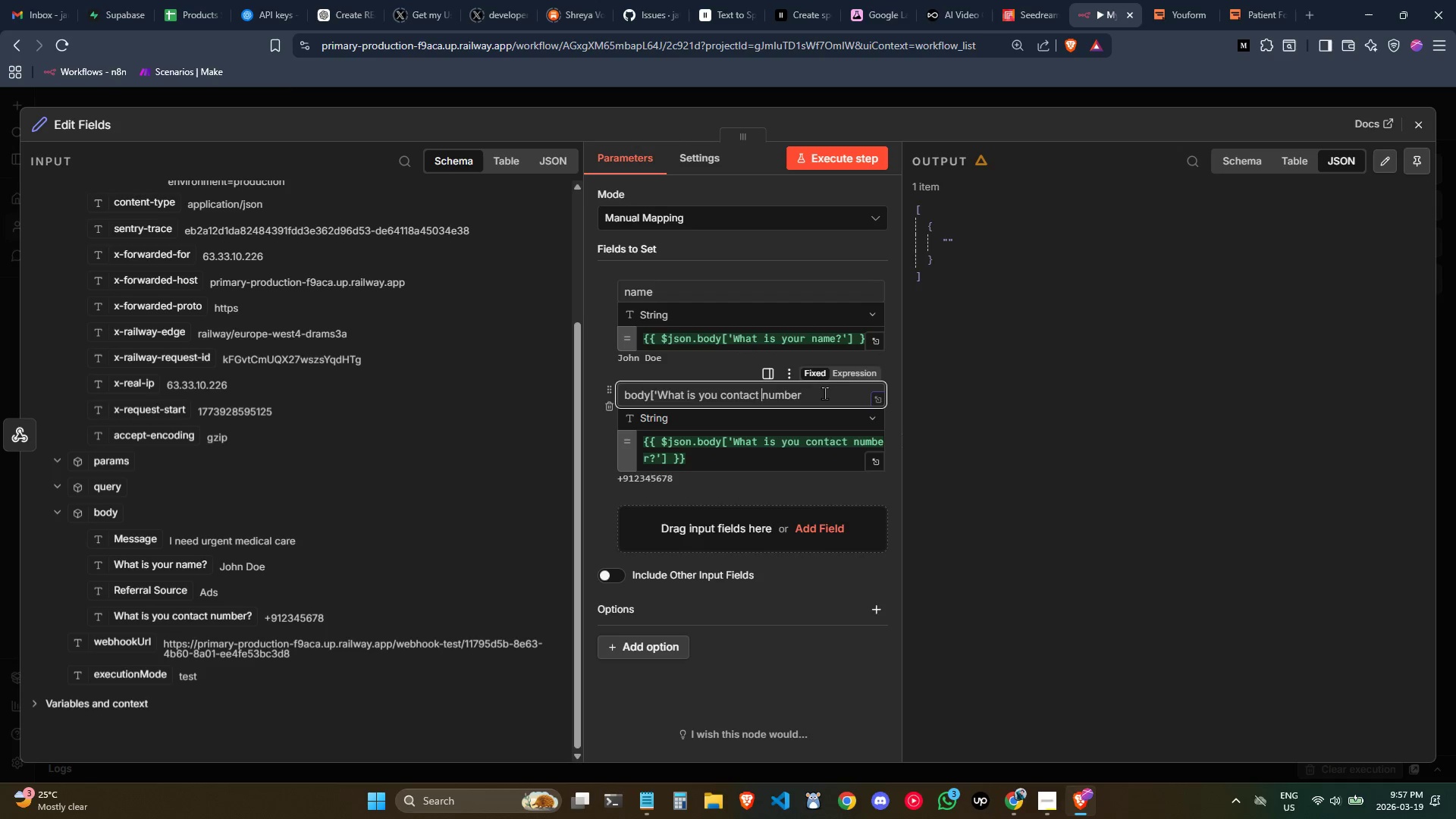 
key(Backspace)
 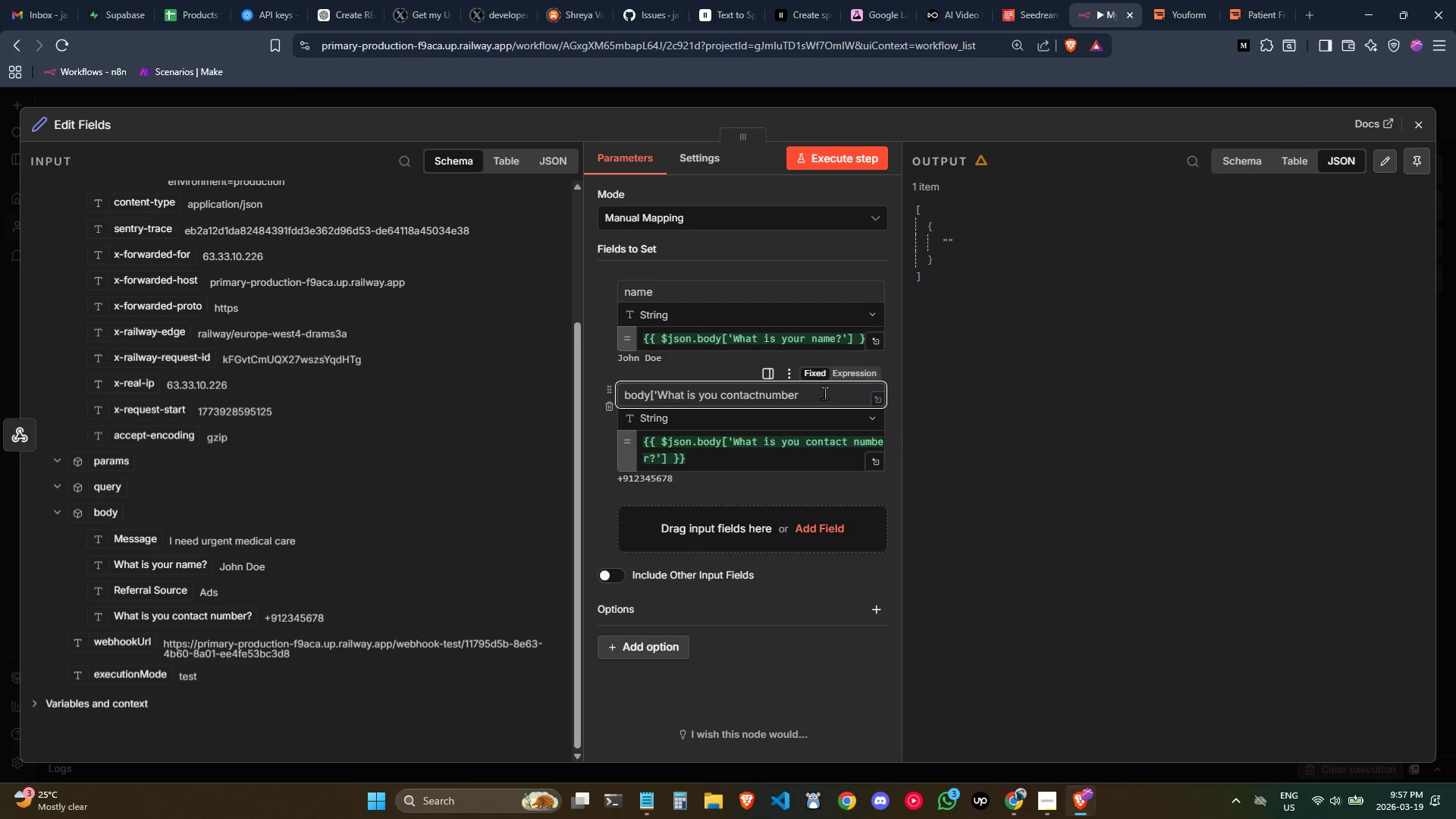 
key(Shift+ShiftLeft)
 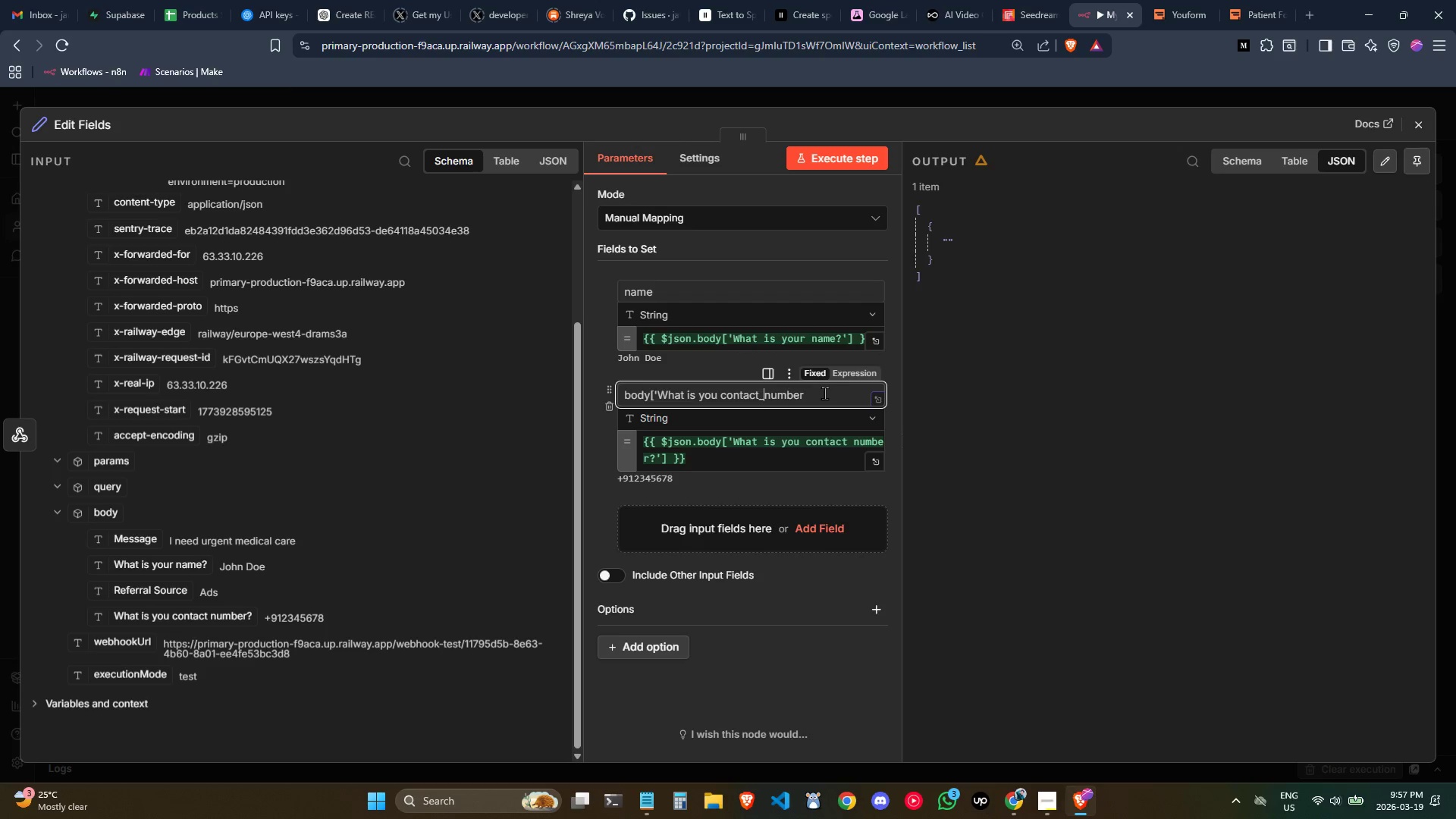 
key(Shift+Minus)
 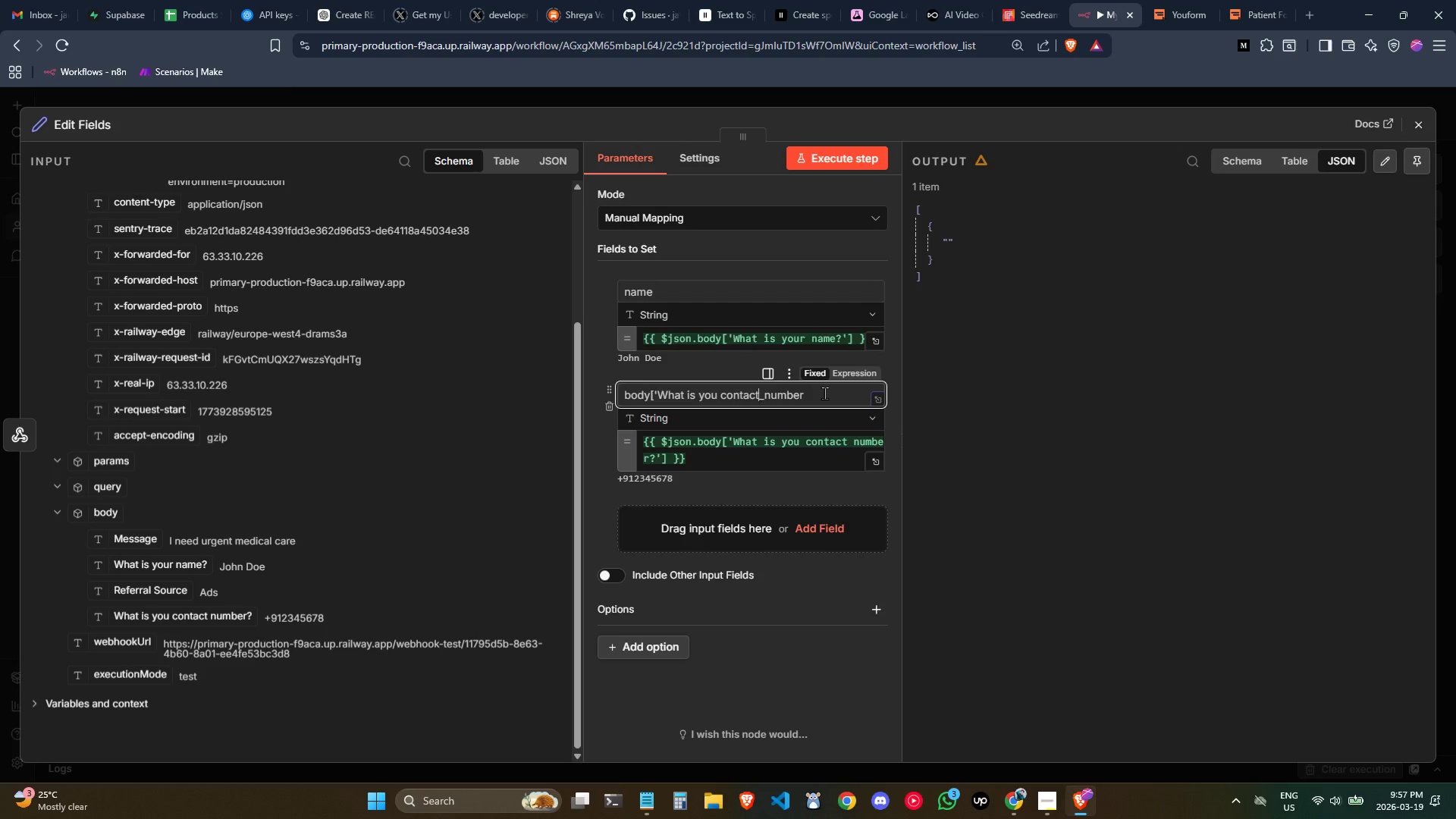 
key(ArrowLeft)
 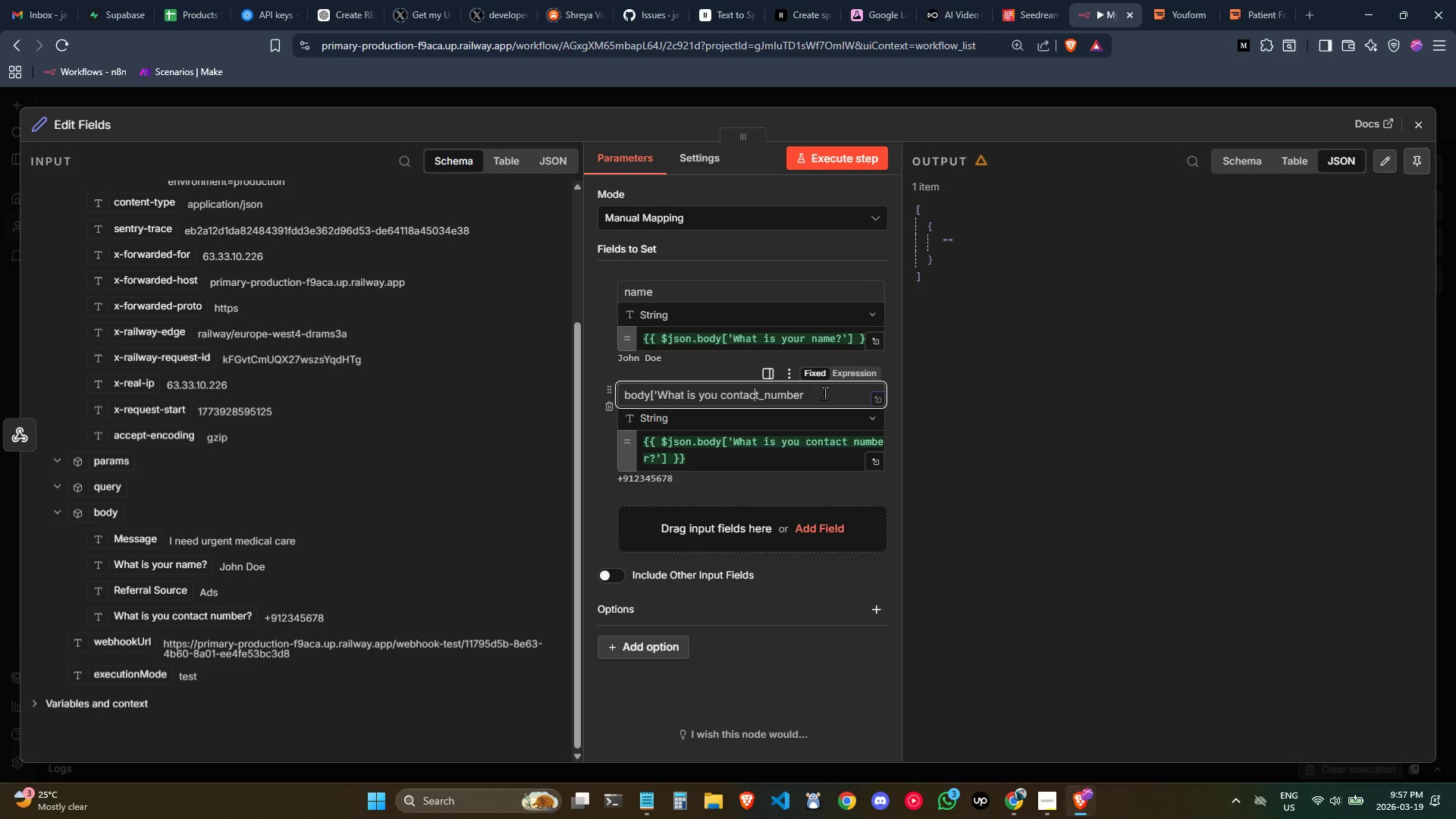 
key(ArrowLeft)
 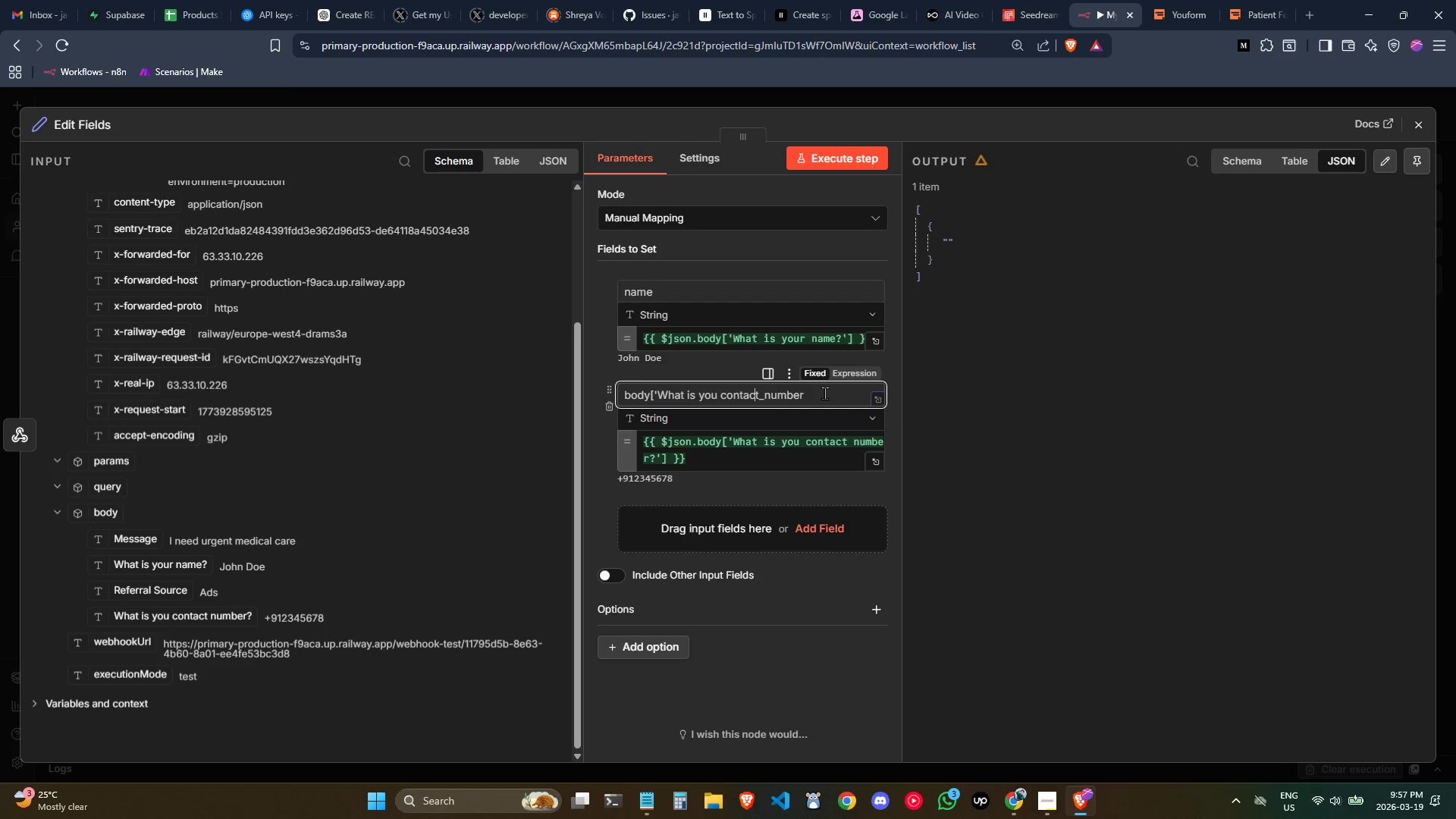 
key(ArrowLeft)
 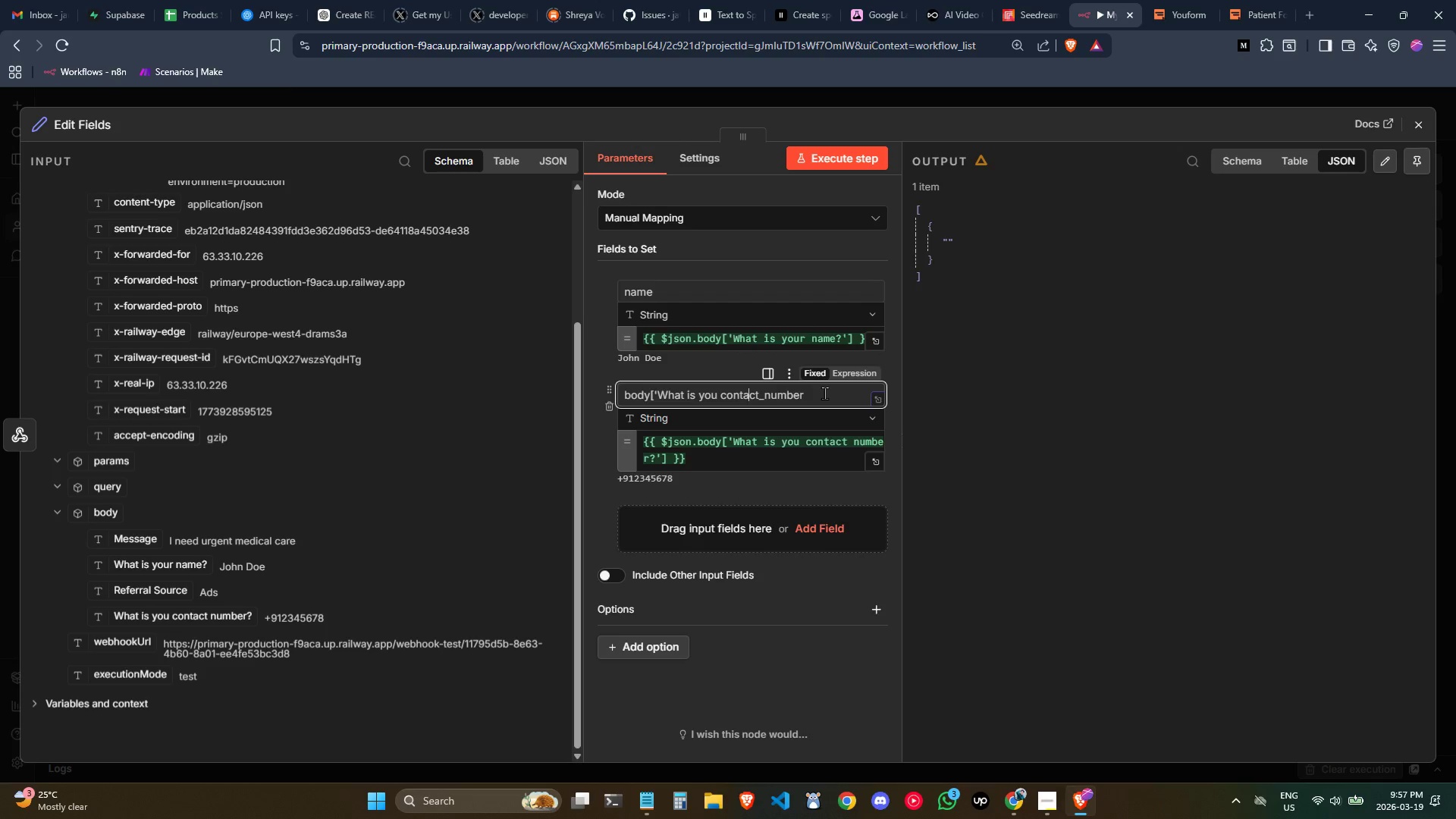 
key(ArrowLeft)
 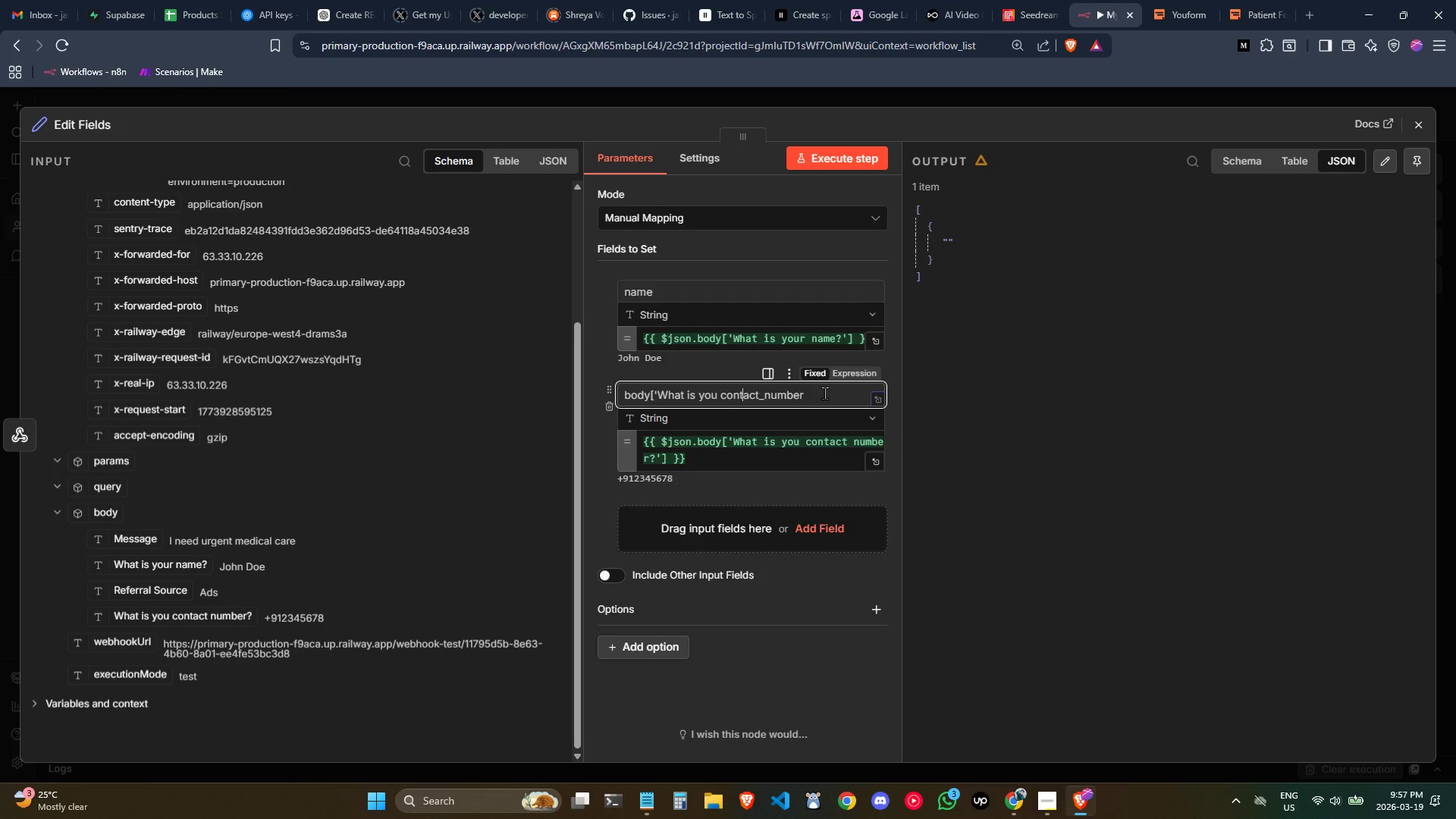 
key(ArrowLeft)
 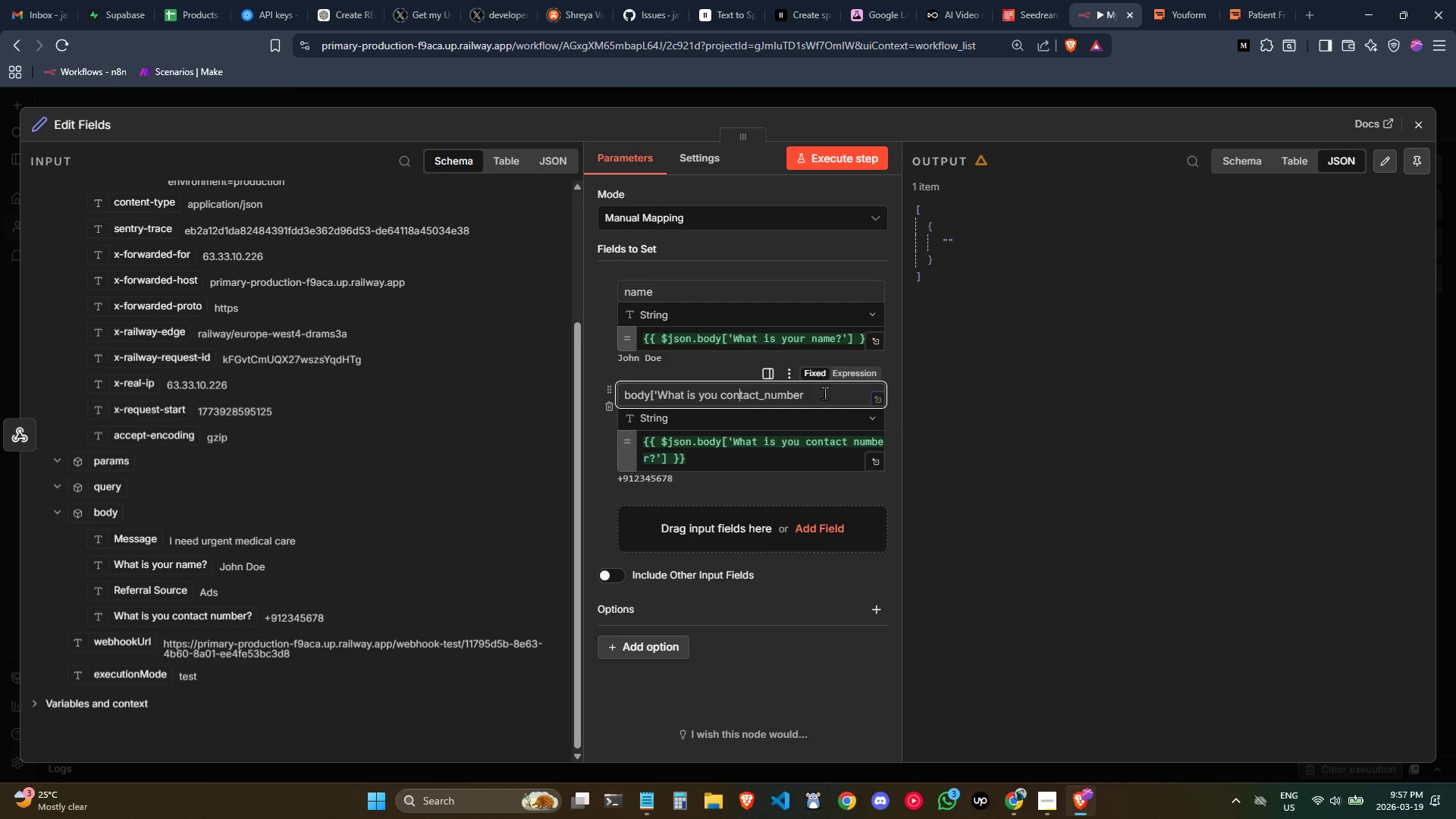 
key(ArrowLeft)
 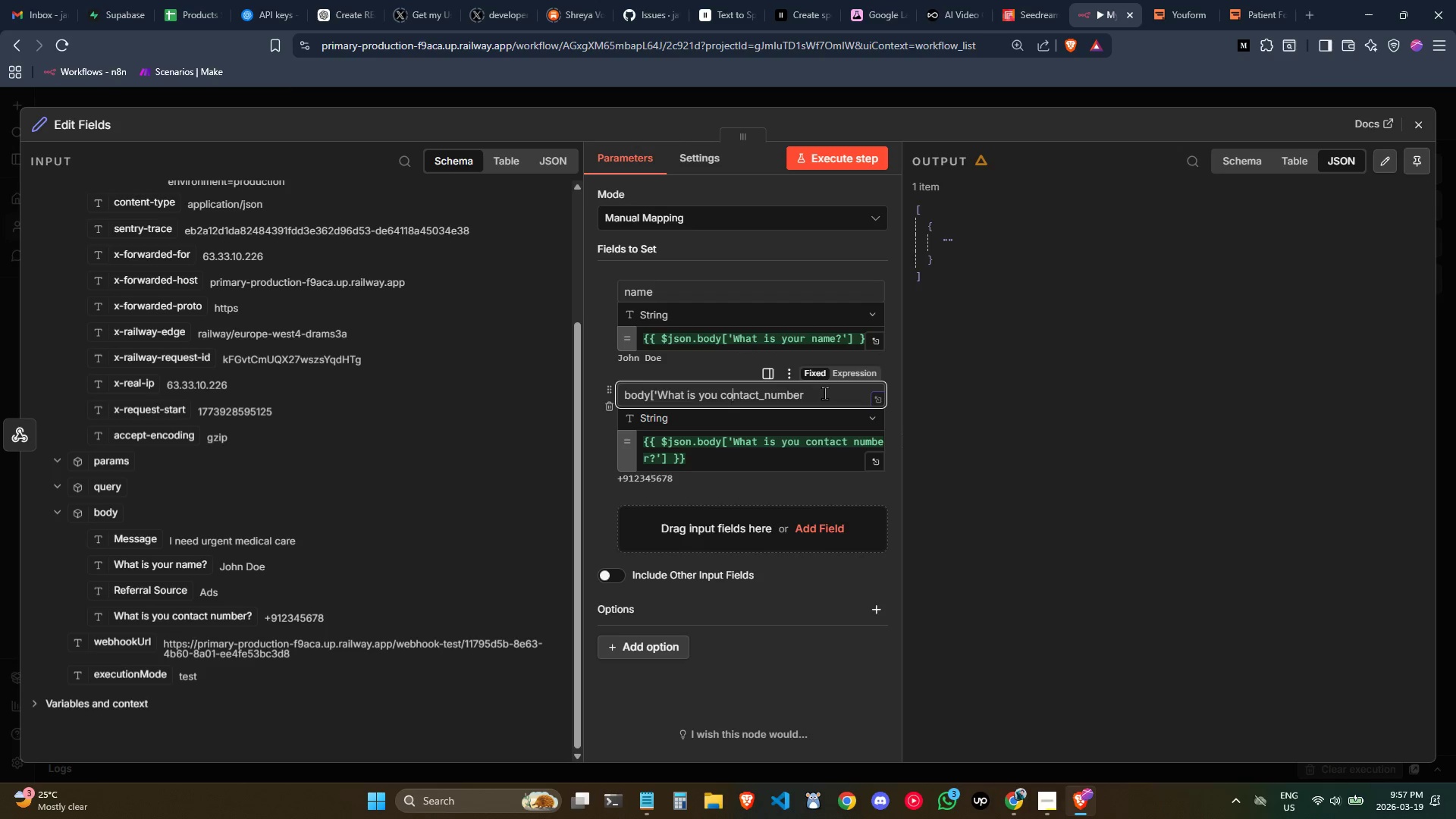 
key(ArrowLeft)
 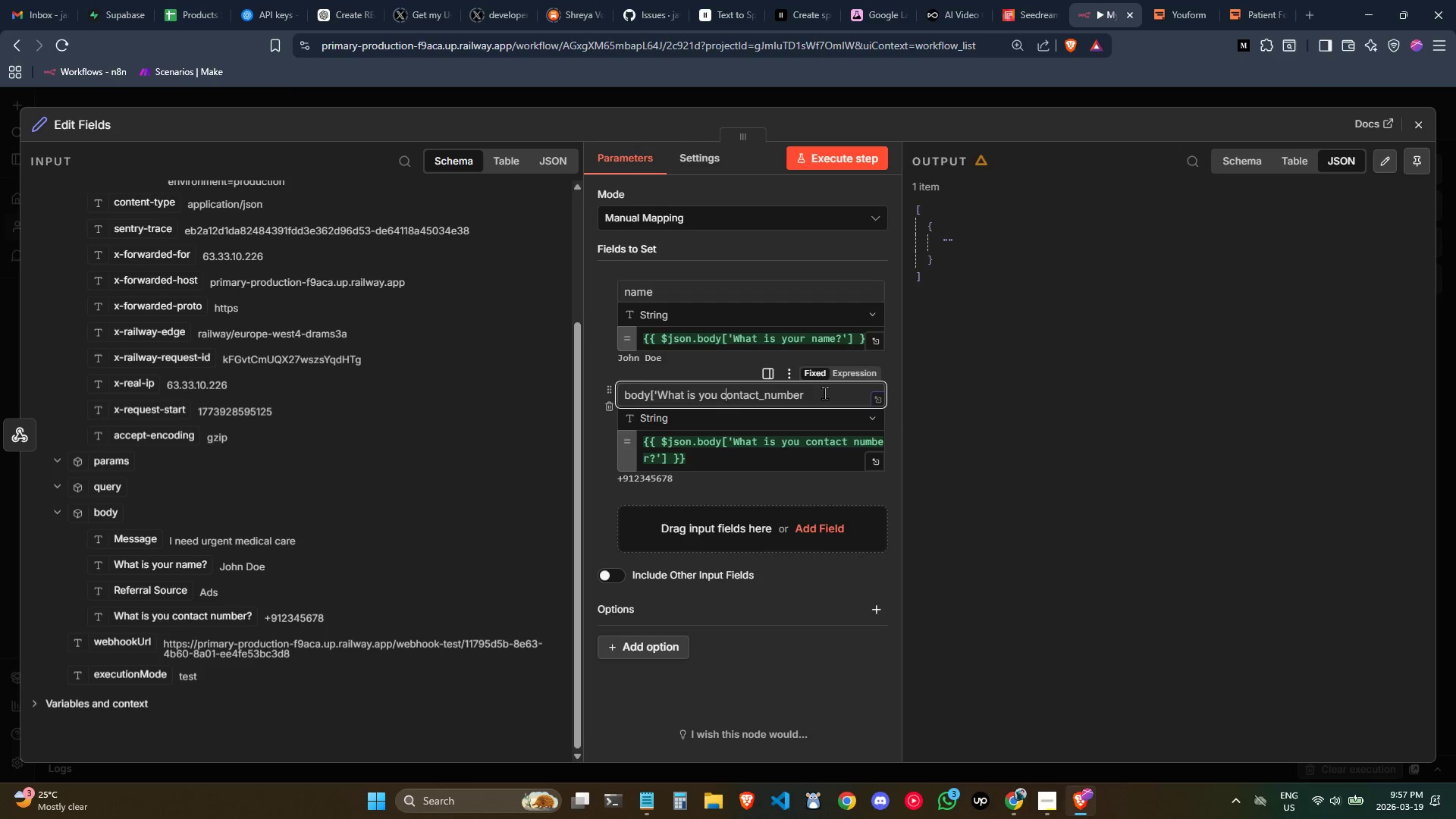 
key(ArrowLeft)
 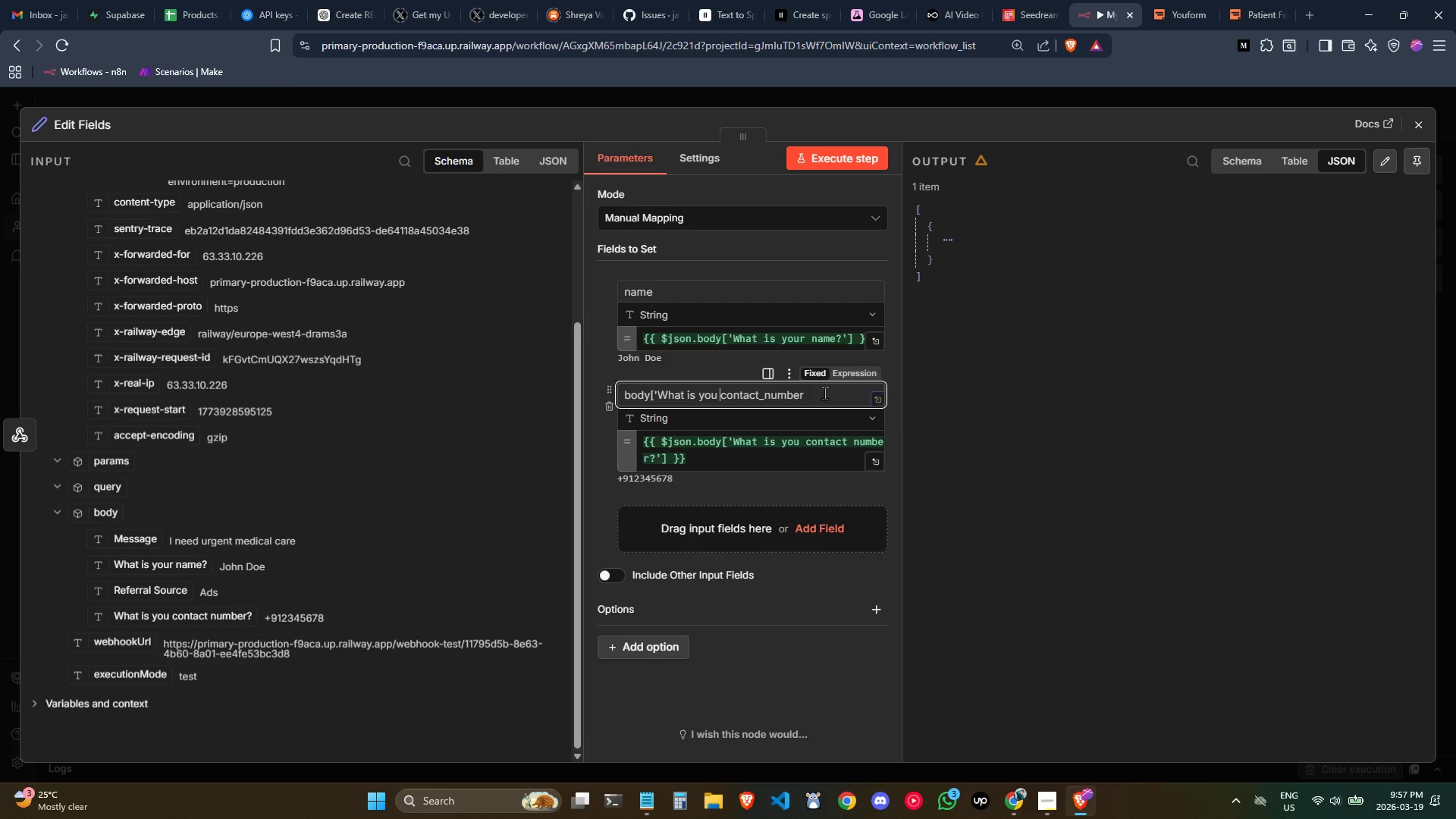 
key(Control+Backspace)
 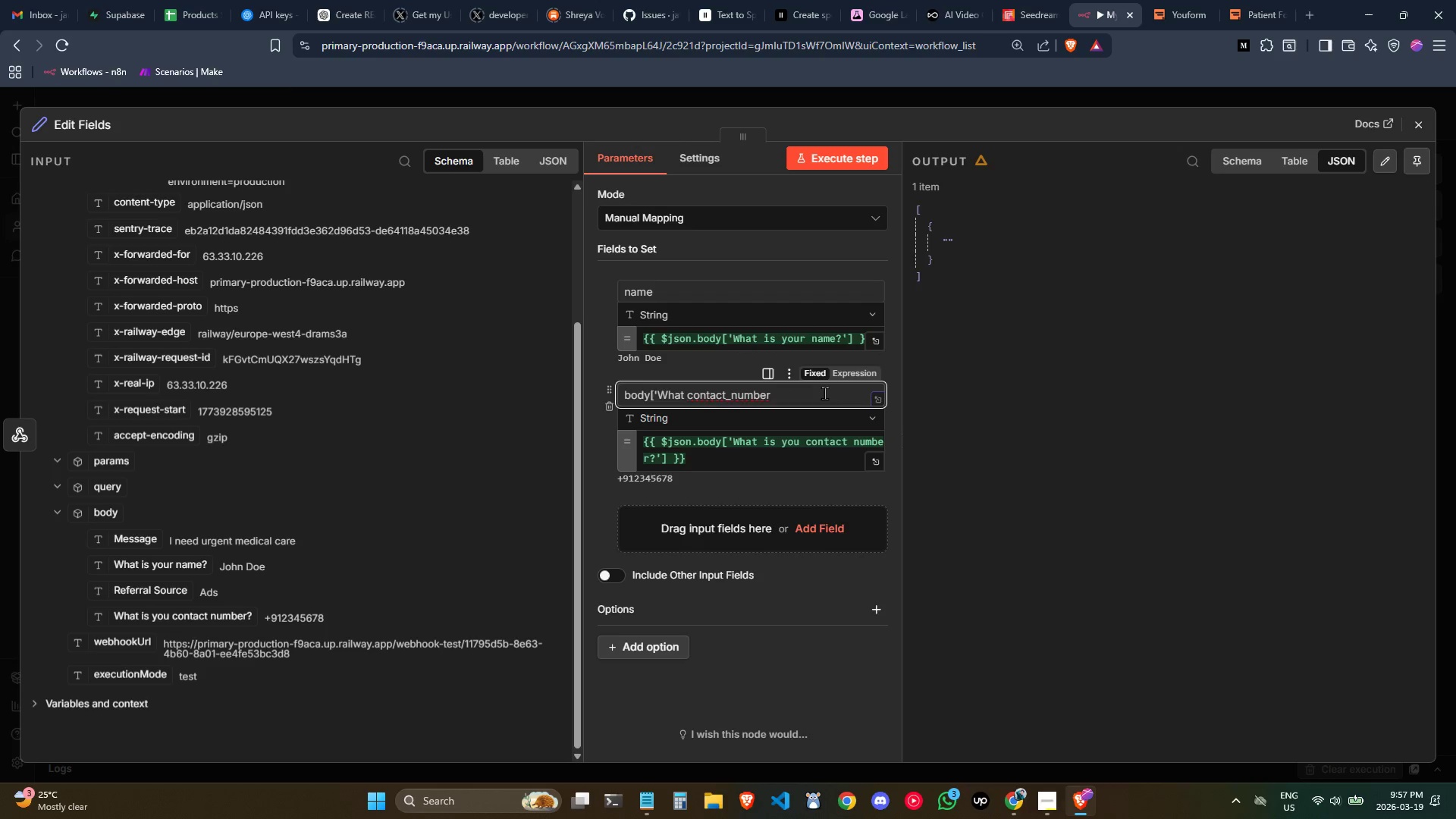 
key(Control+Backspace)
 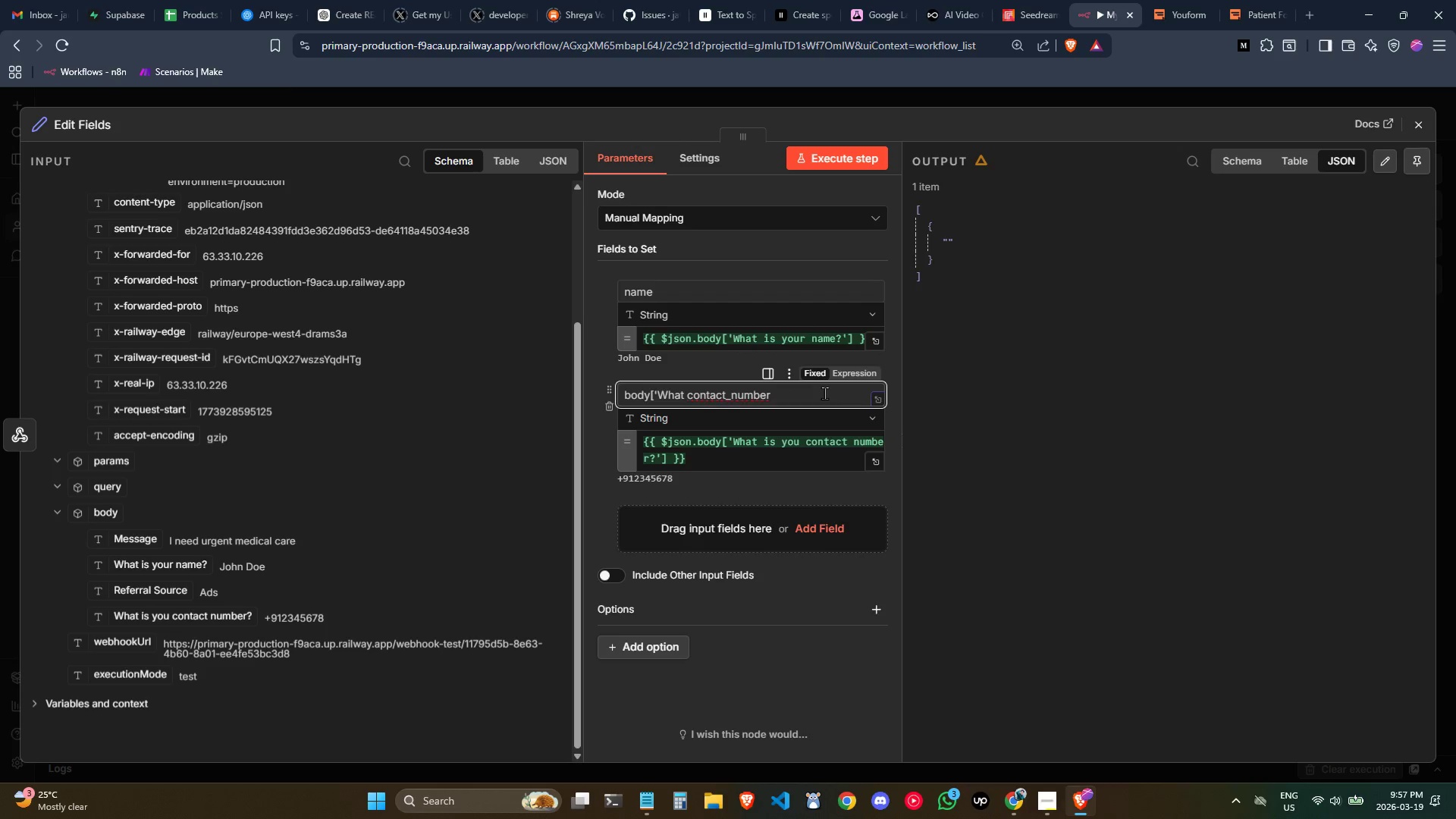 
key(Control+Backspace)
 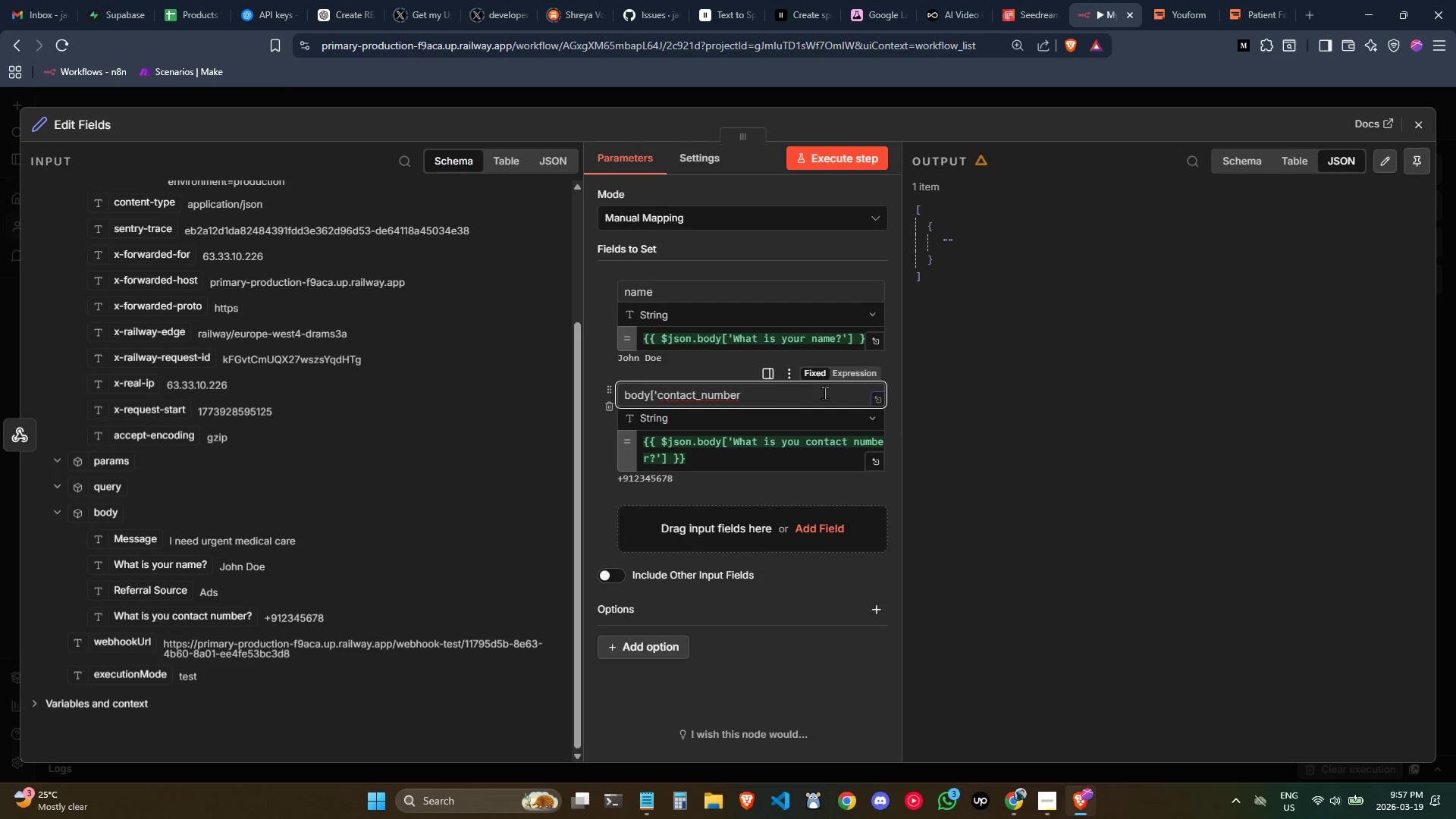 
key(Control+Backspace)
 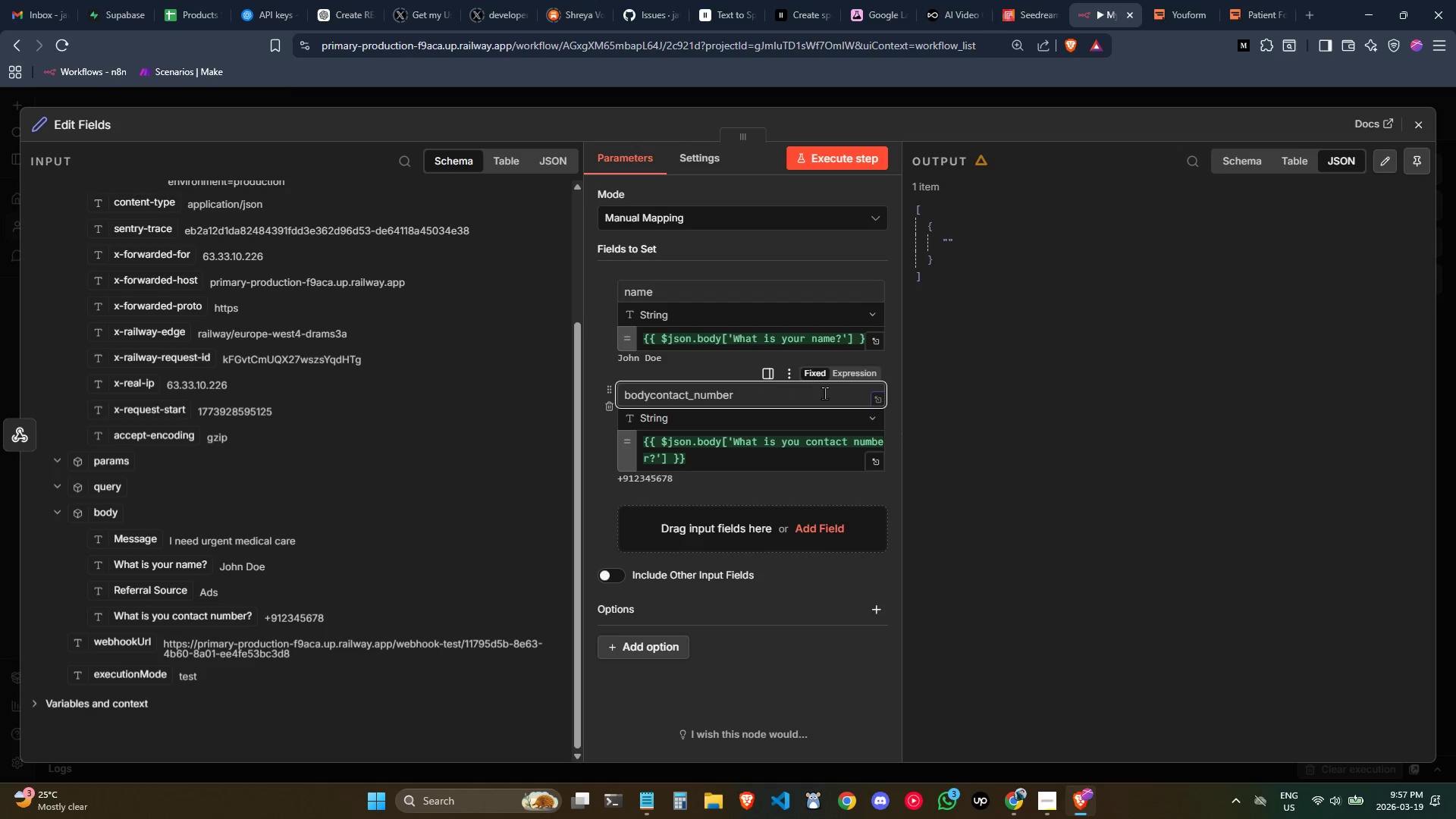 
key(Control+Backspace)
 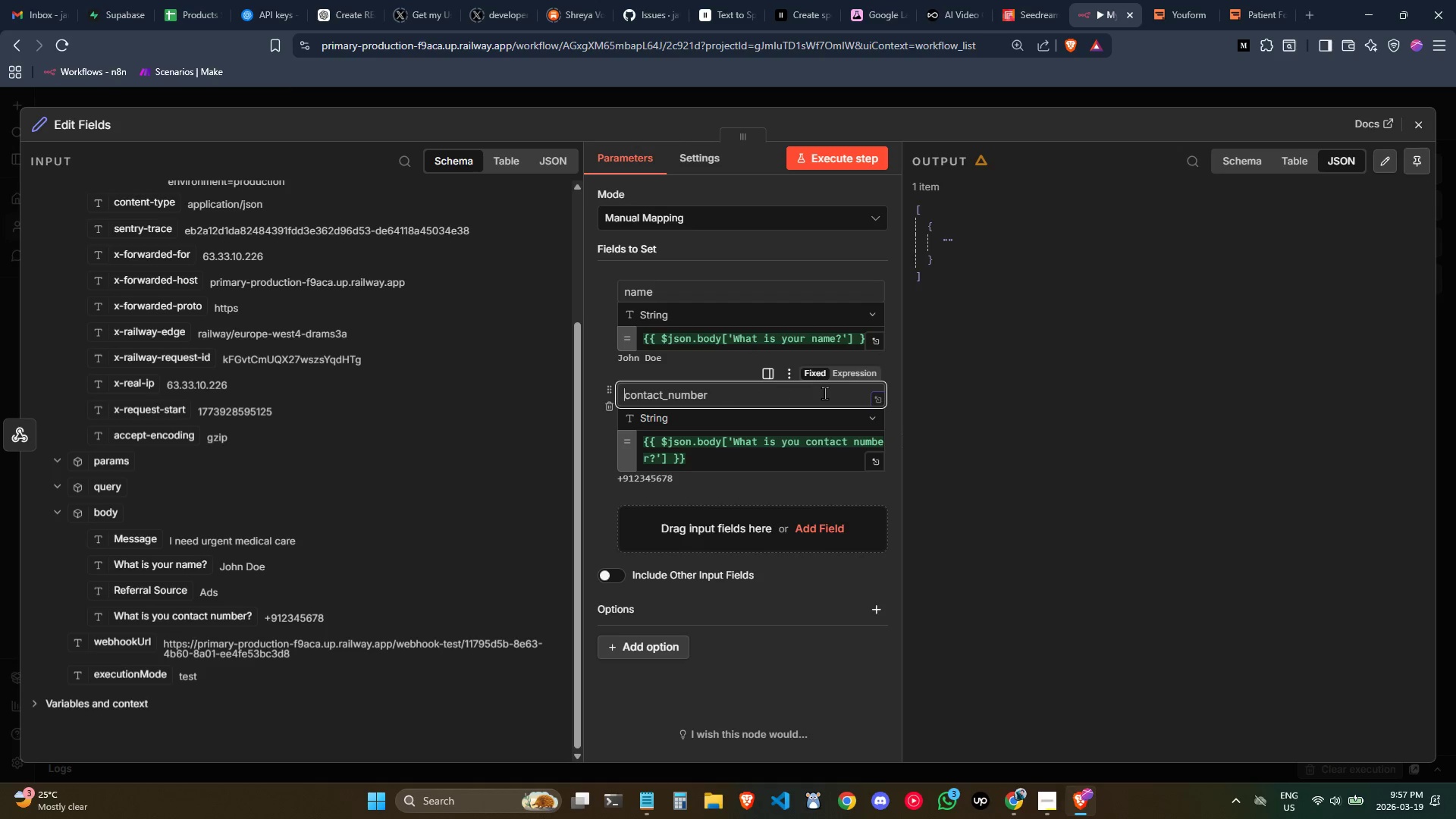 
key(Control+Backspace)
 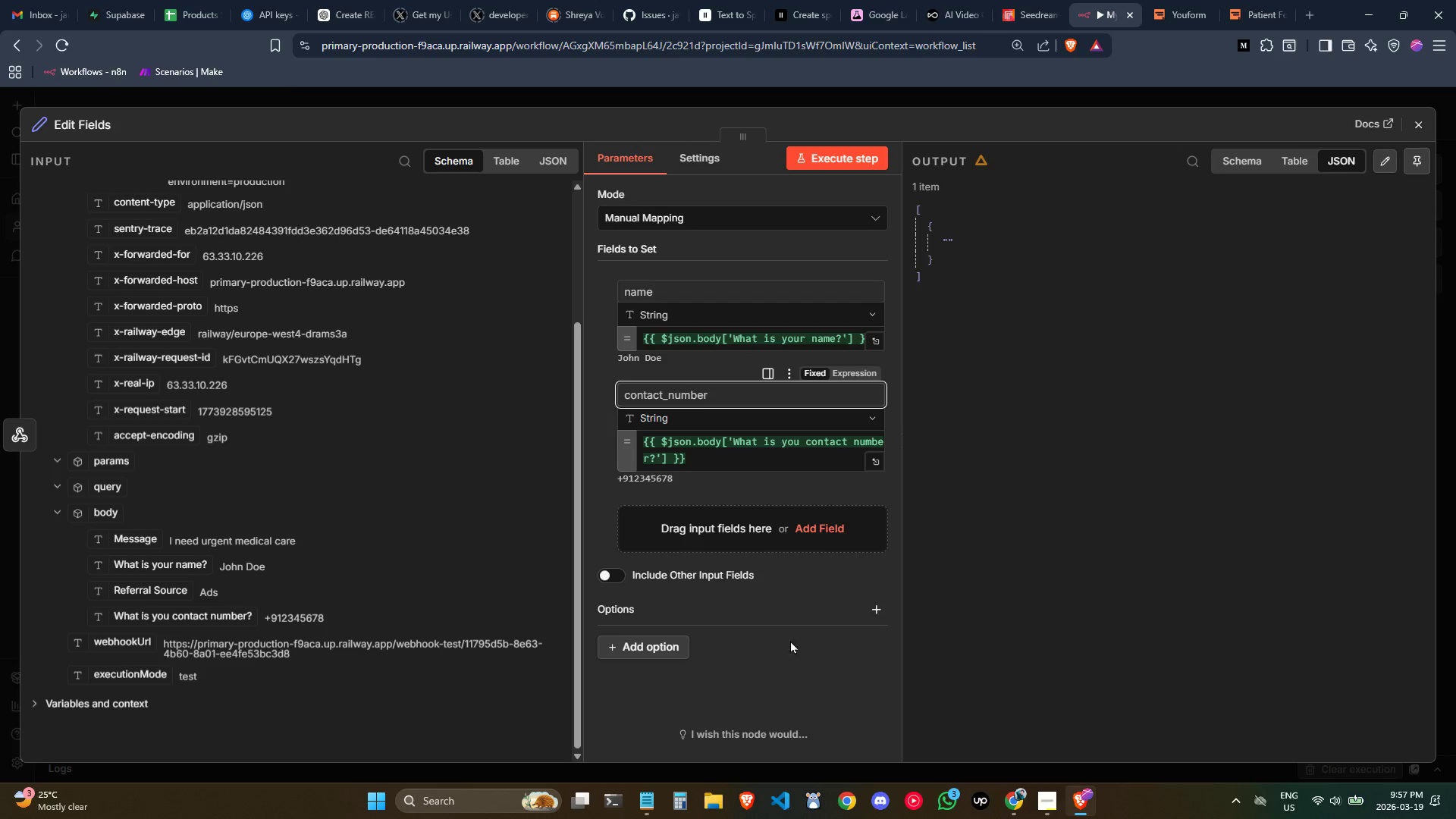 
left_click([797, 657])
 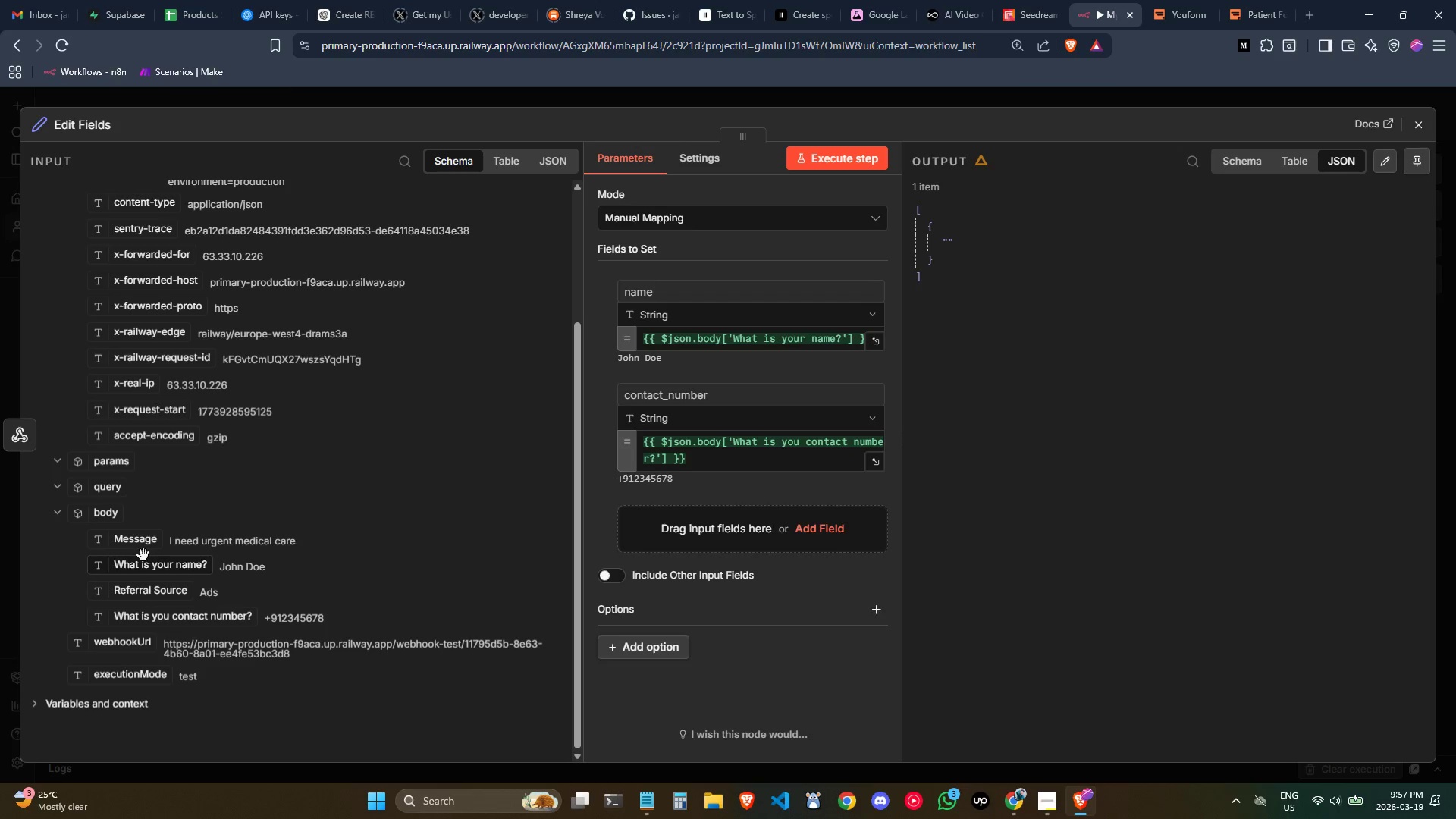 
left_click_drag(start_coordinate=[153, 594], to_coordinate=[721, 535])
 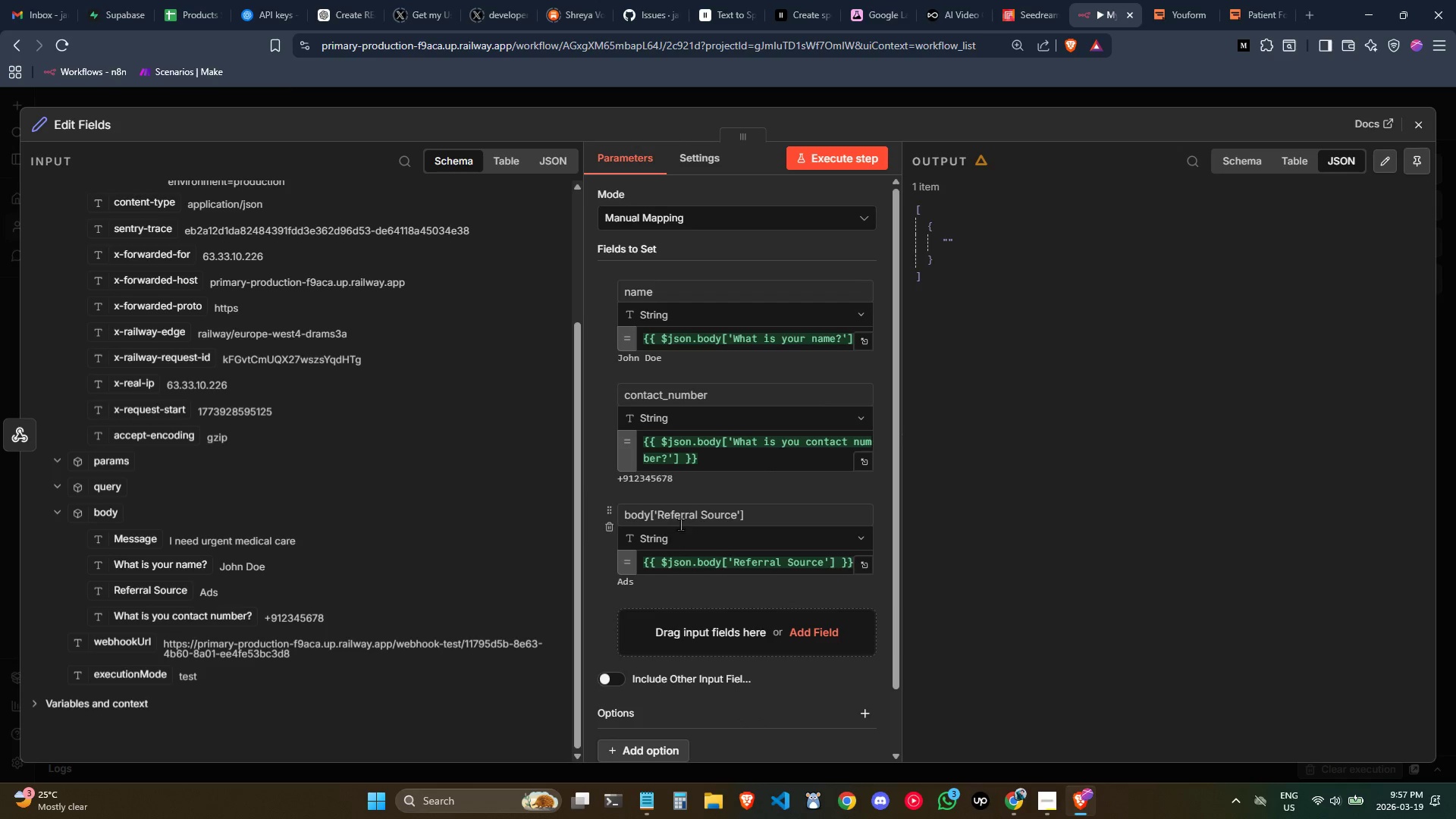 
left_click([762, 509])
 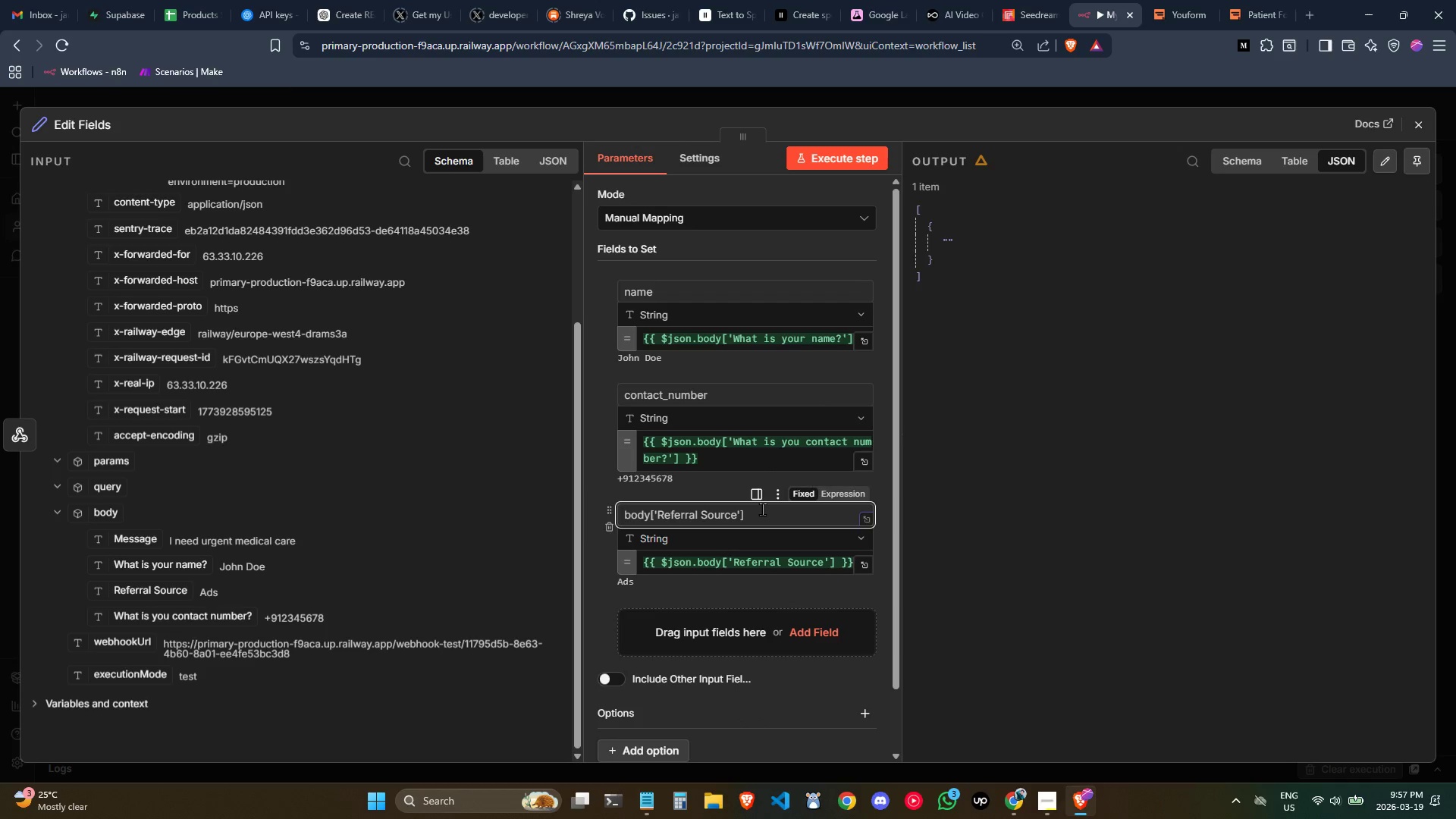 
key(Backspace)
 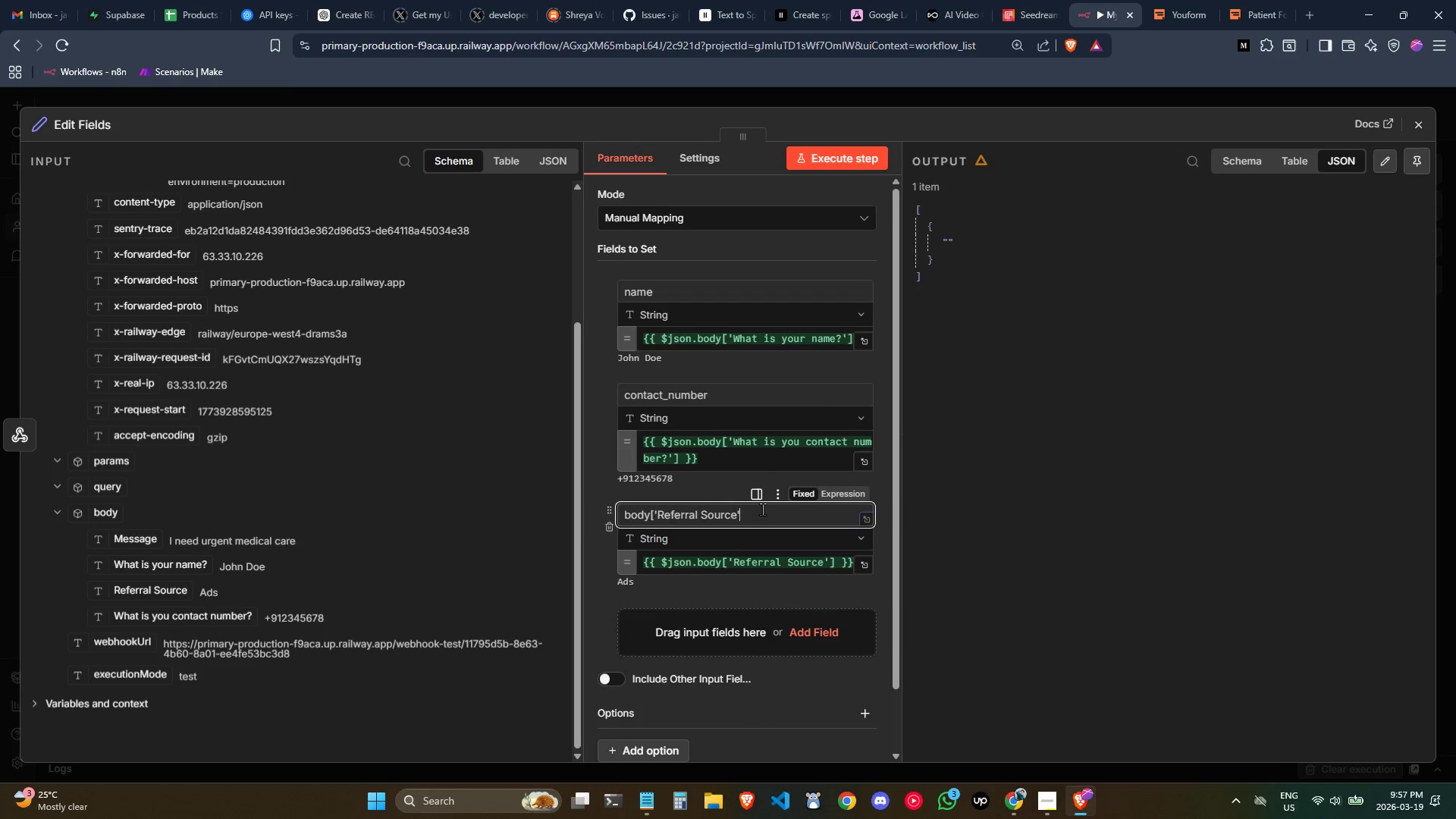 
key(Backspace)
 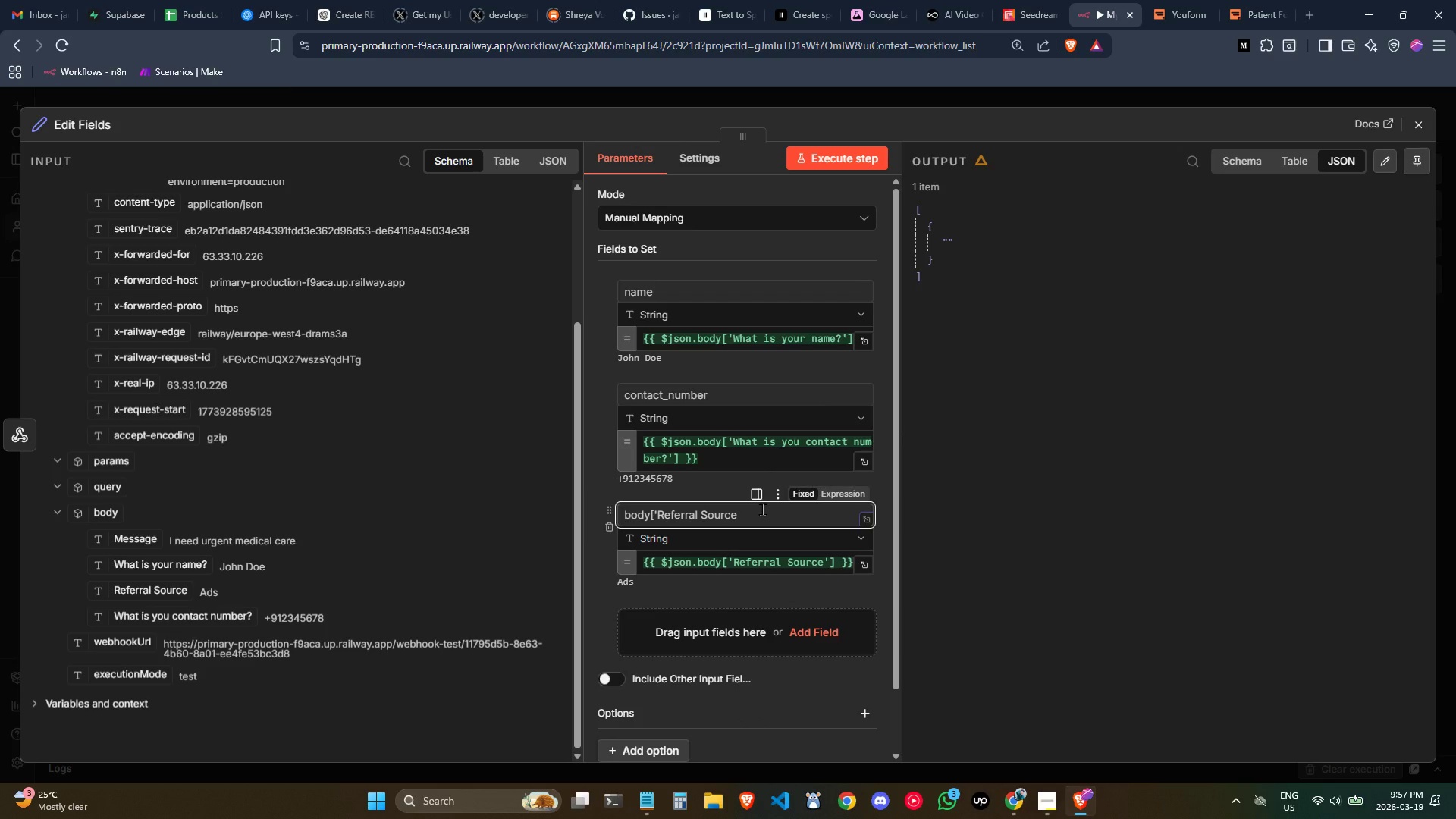 
key(Control+ArrowLeft)
 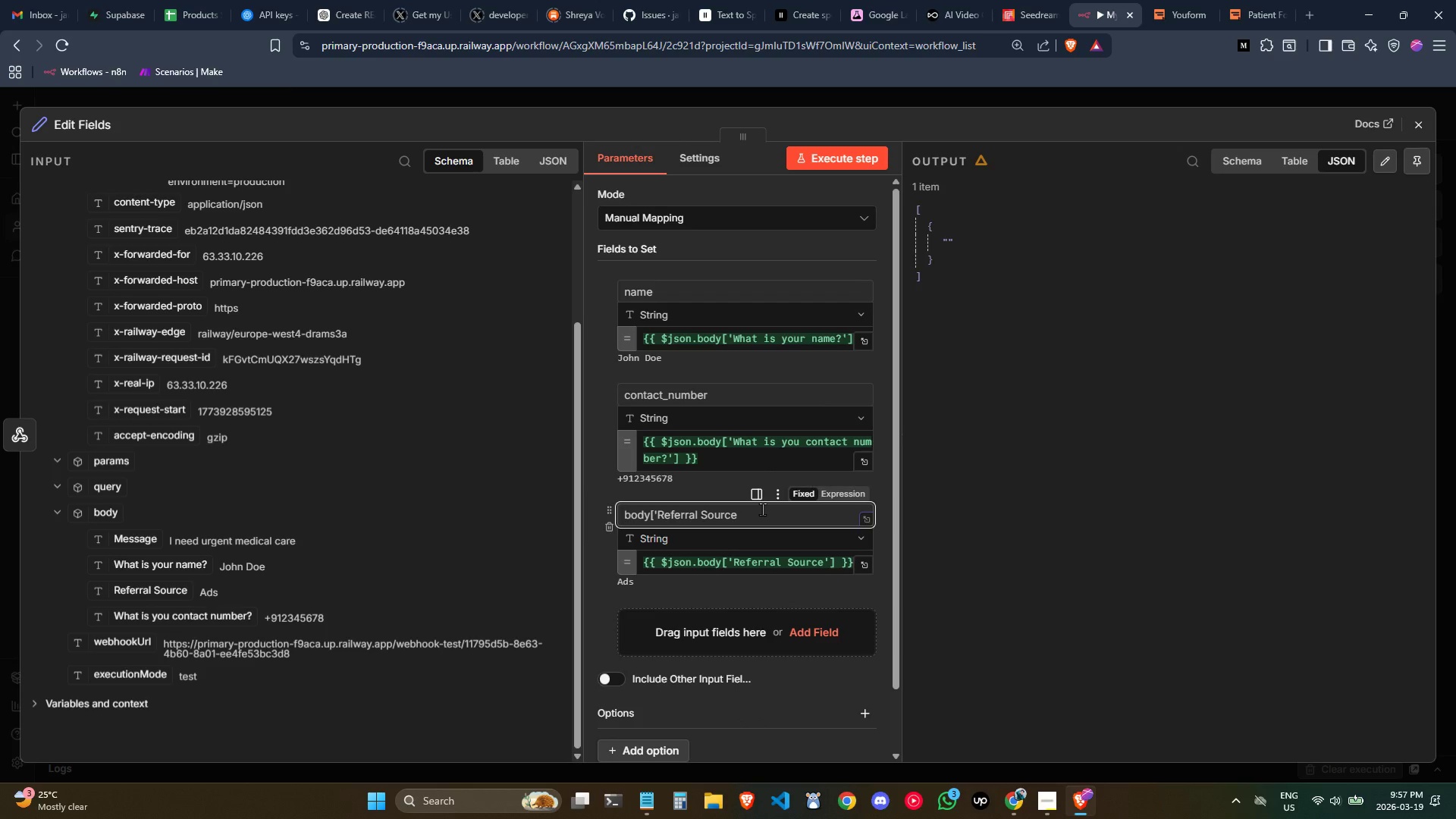 
key(Backspace)
 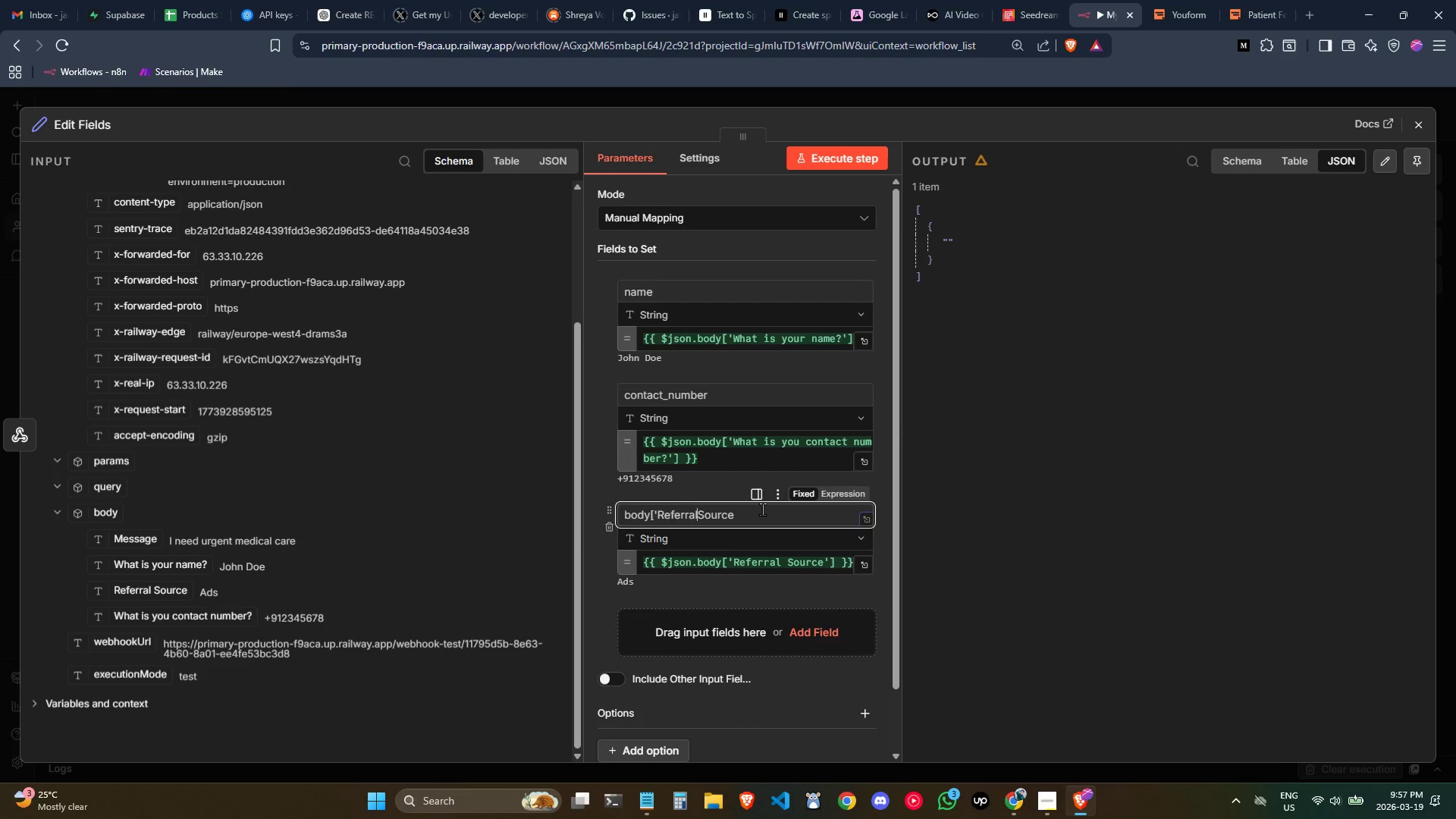 
key(Shift+ShiftLeft)
 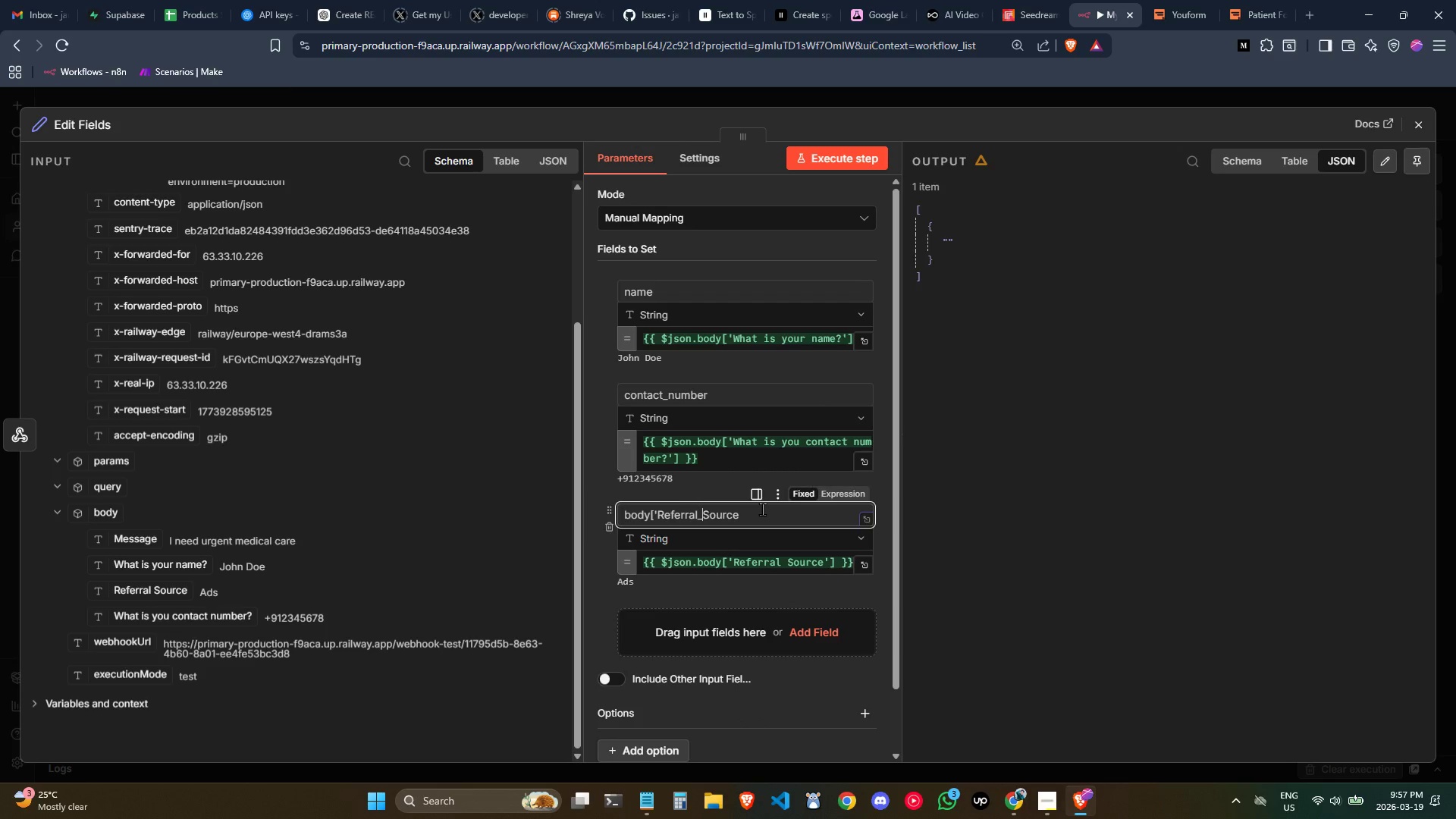 
key(Shift+Minus)
 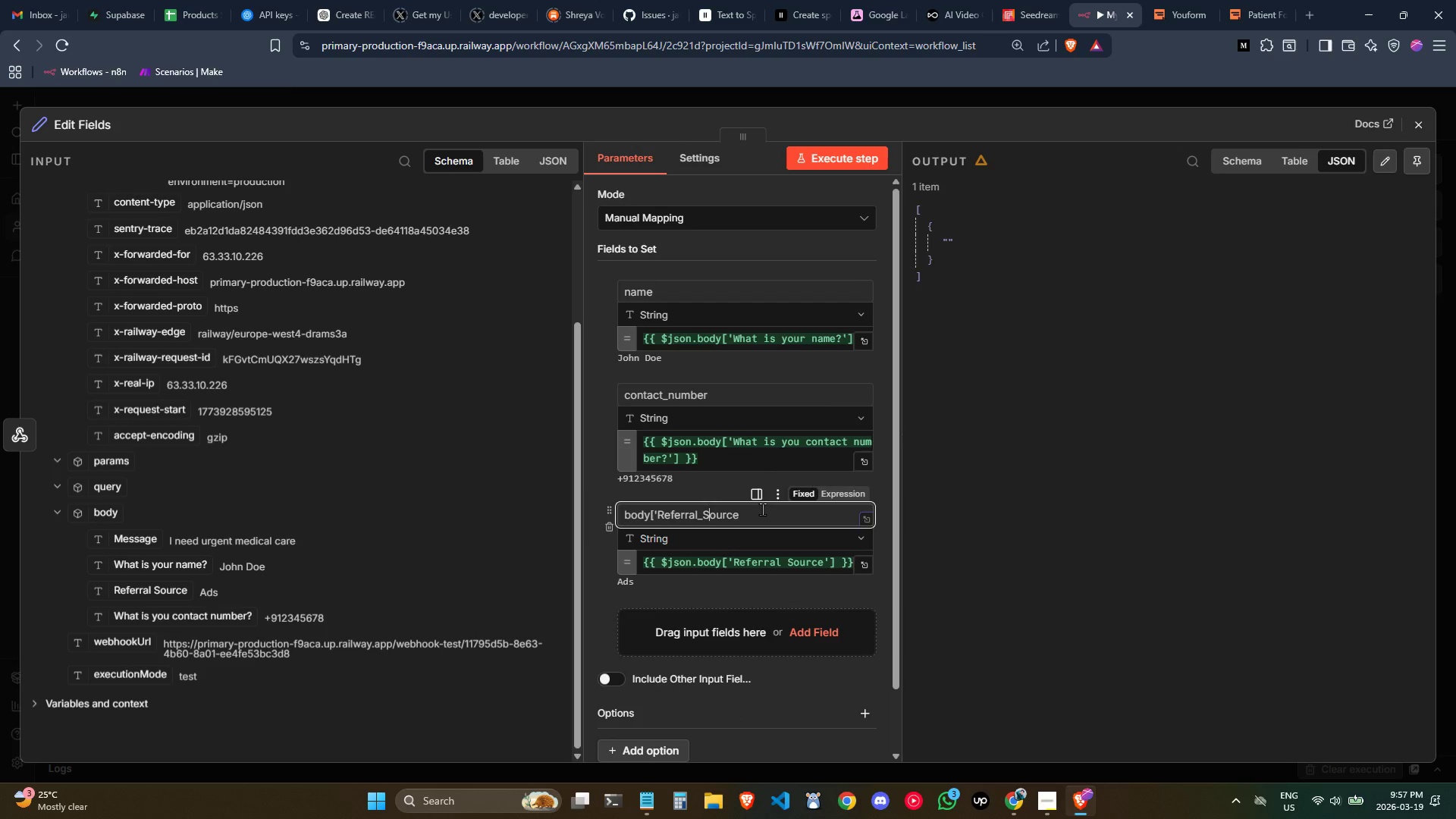 
key(ArrowRight)
 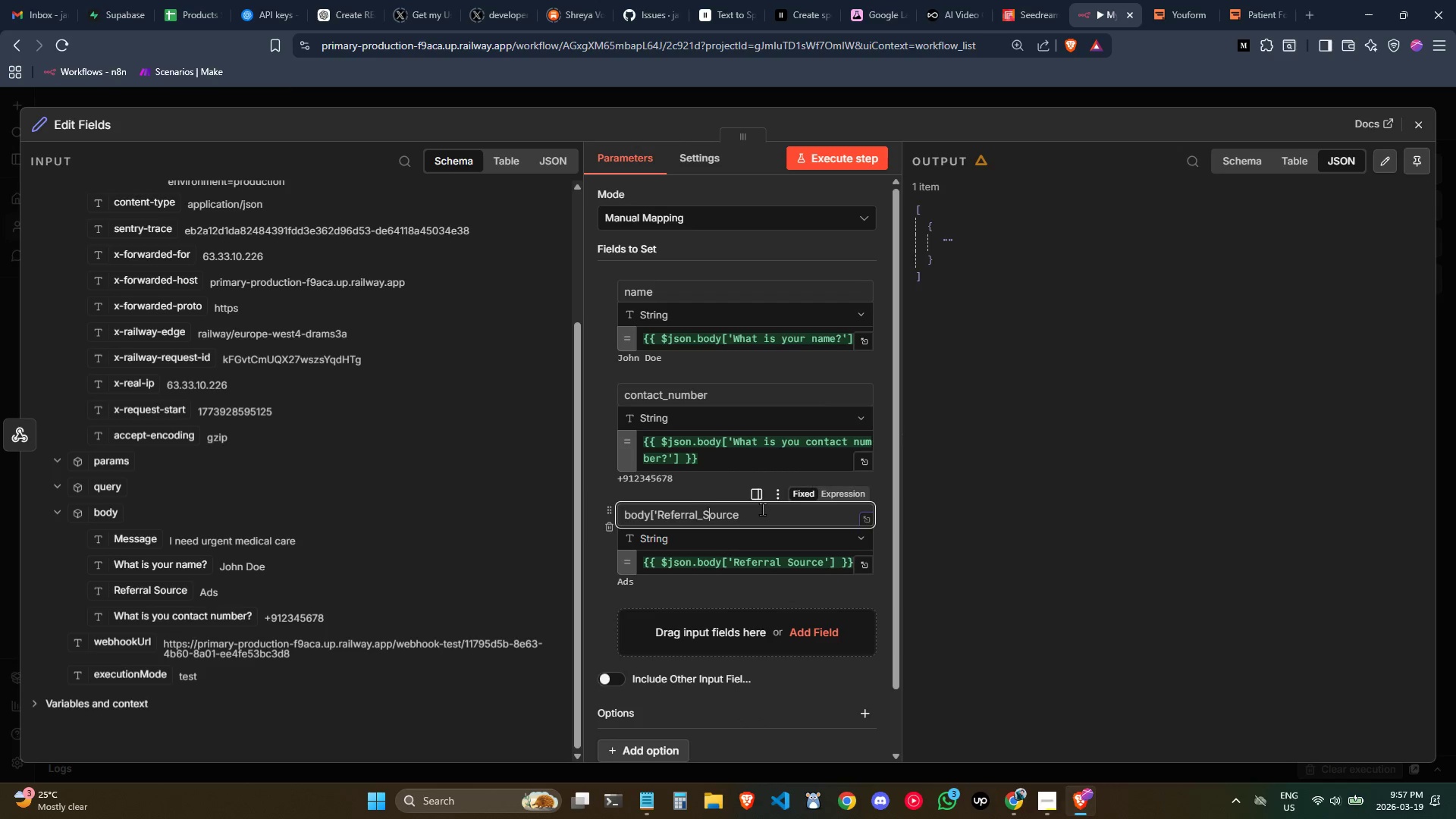 
key(Backspace)
 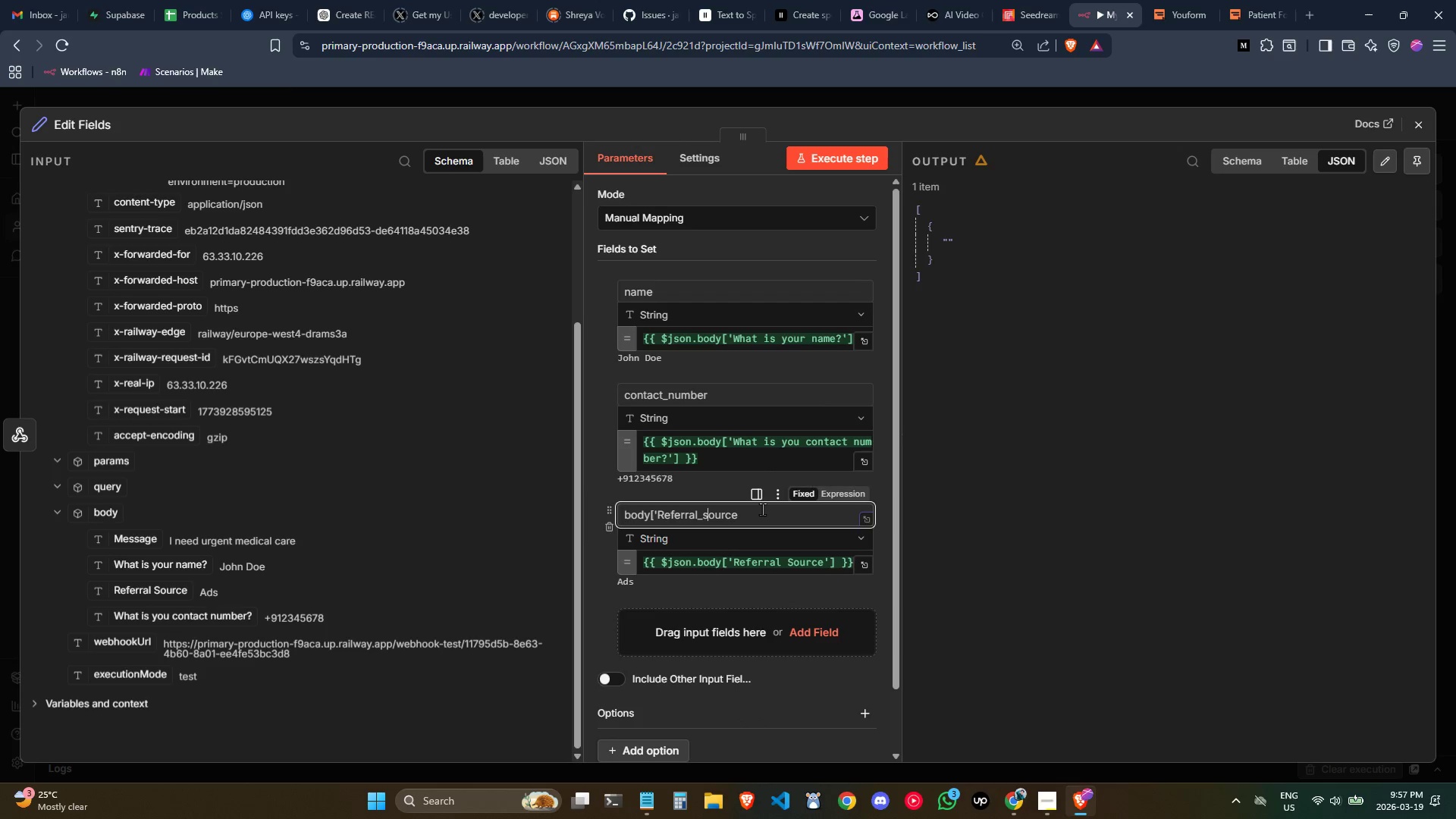 
key(S)
 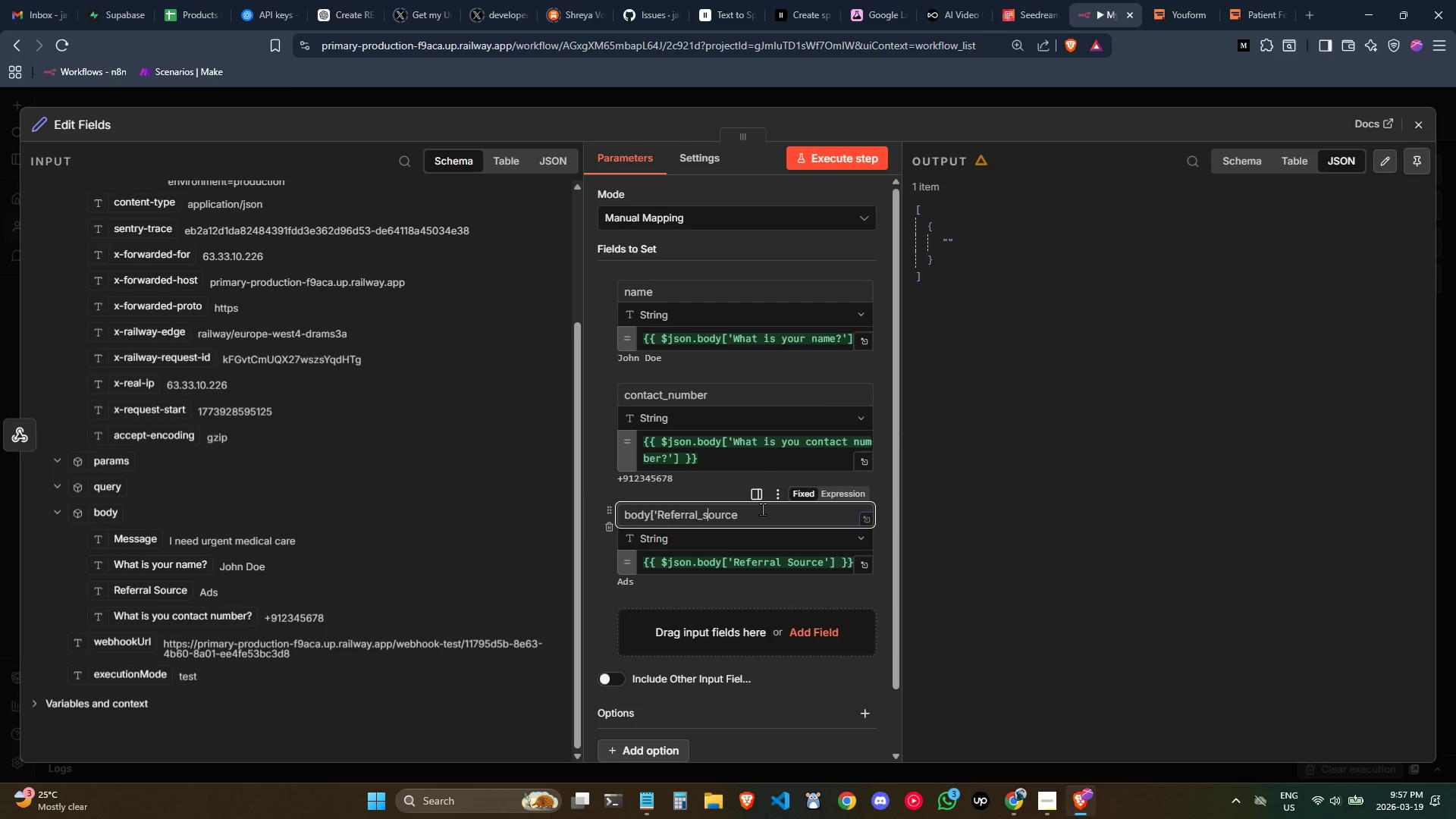 
key(Control+ControlLeft)
 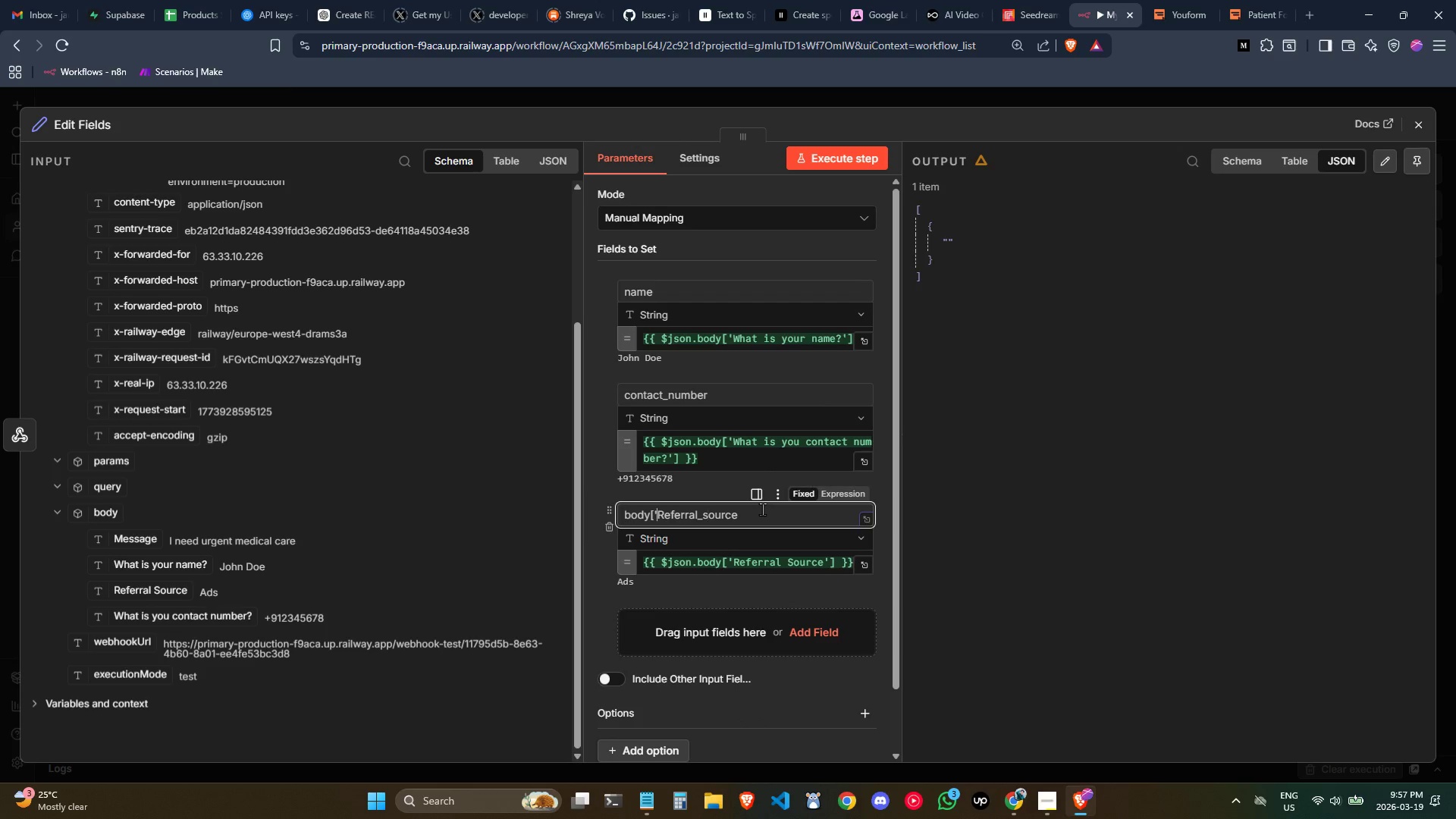 
key(Control+ArrowLeft)
 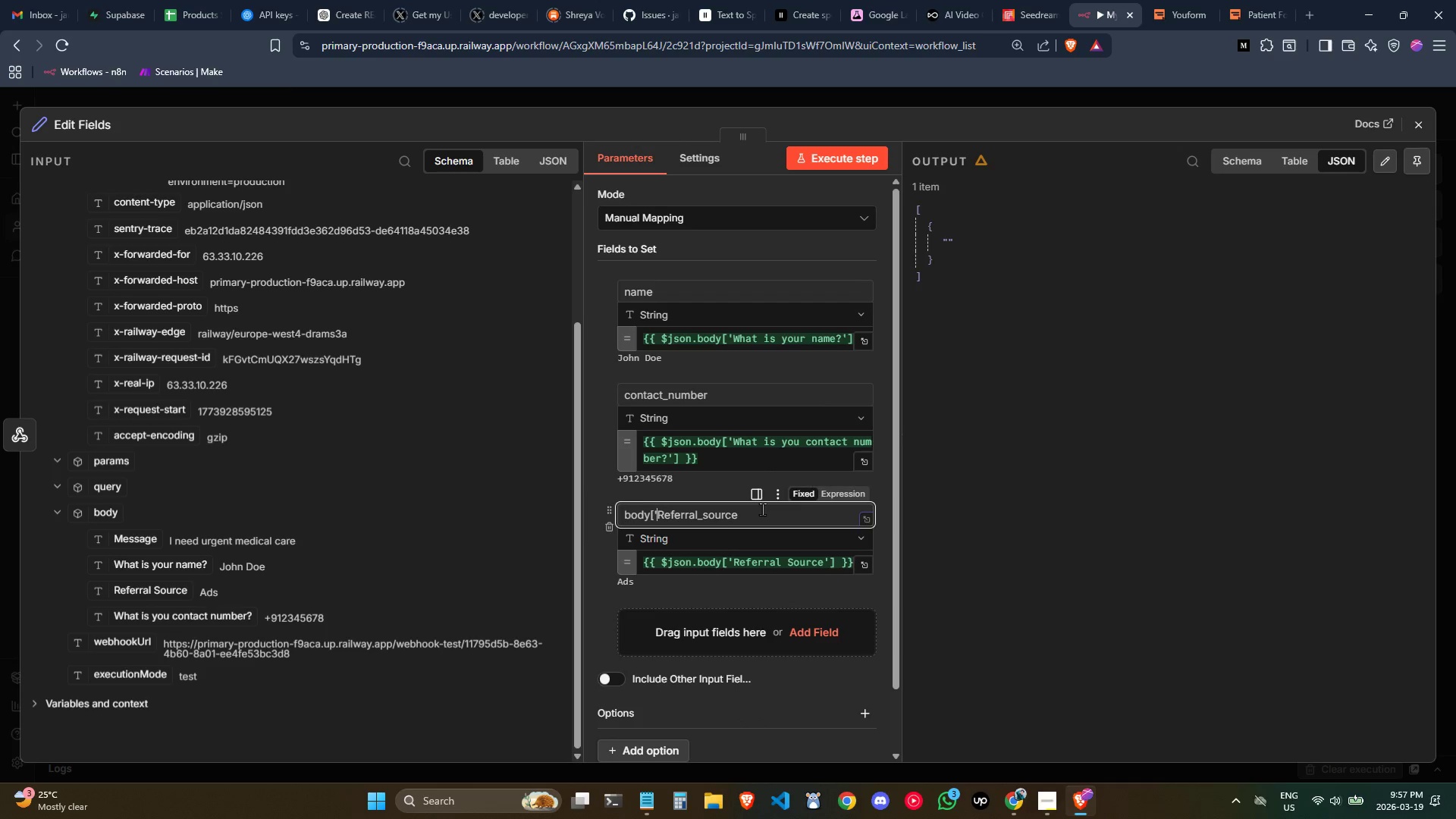 
key(ArrowLeft)
 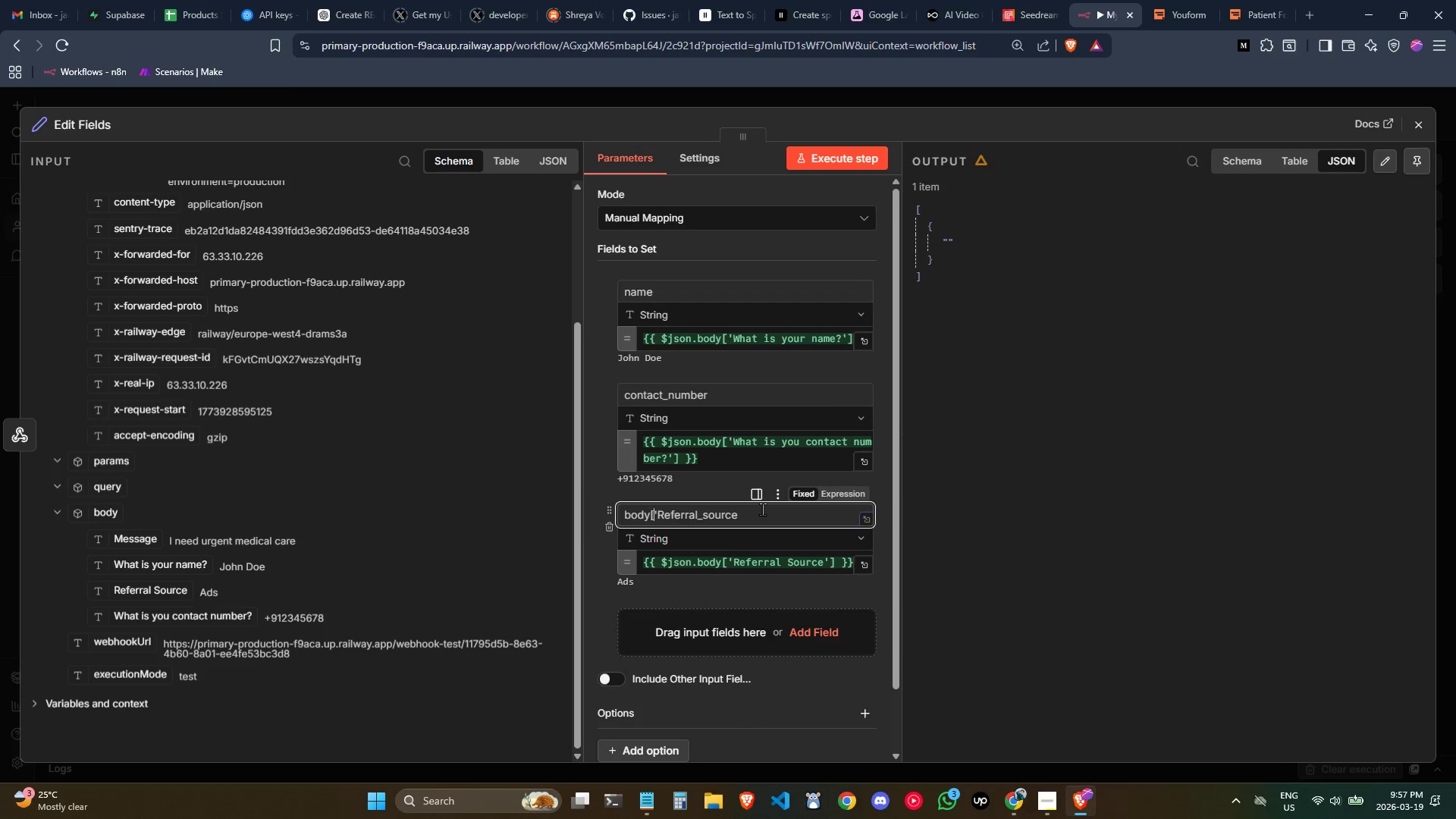 
key(Control+ControlLeft)
 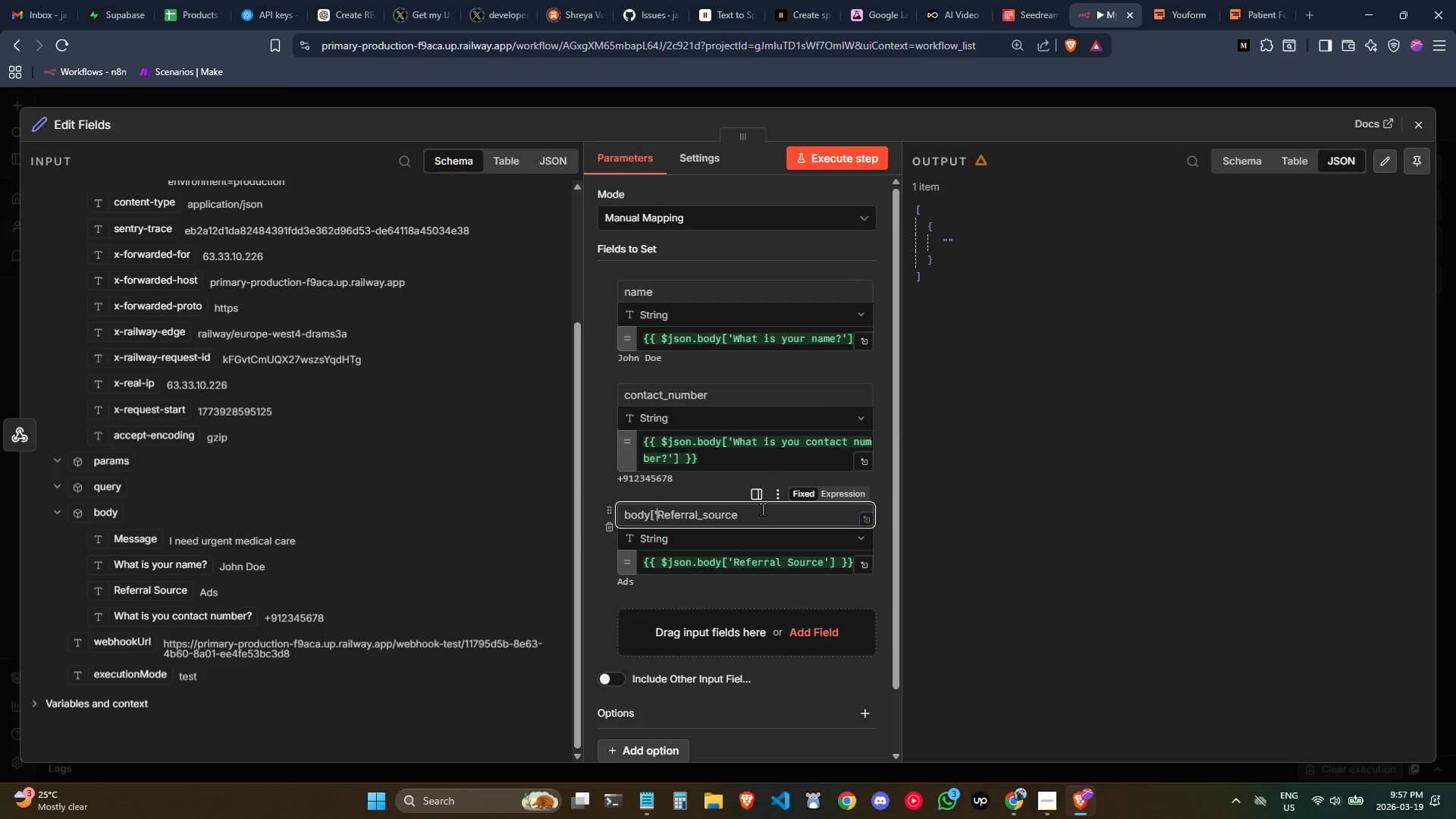 
key(ArrowRight)
 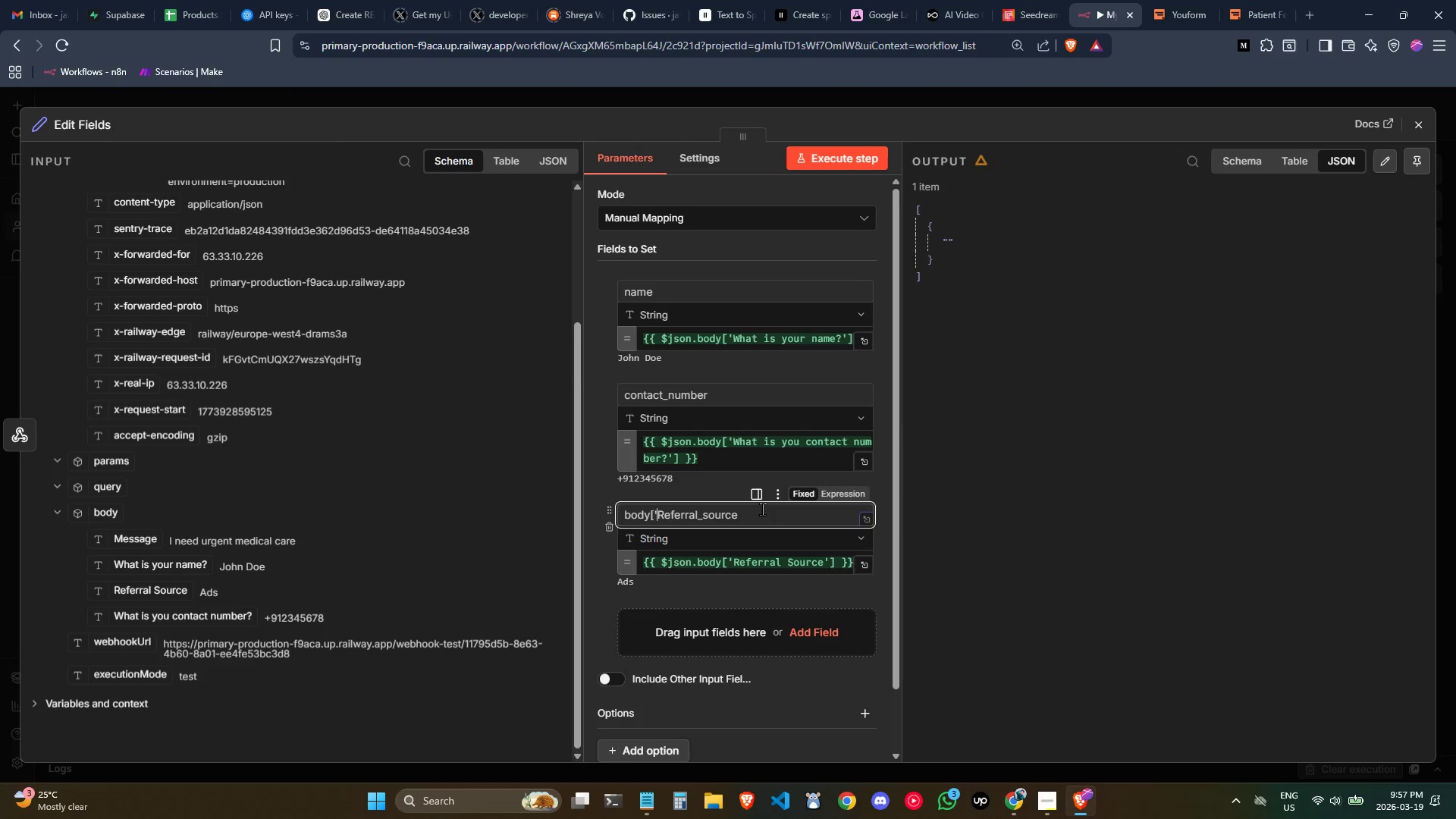 
key(ArrowRight)
 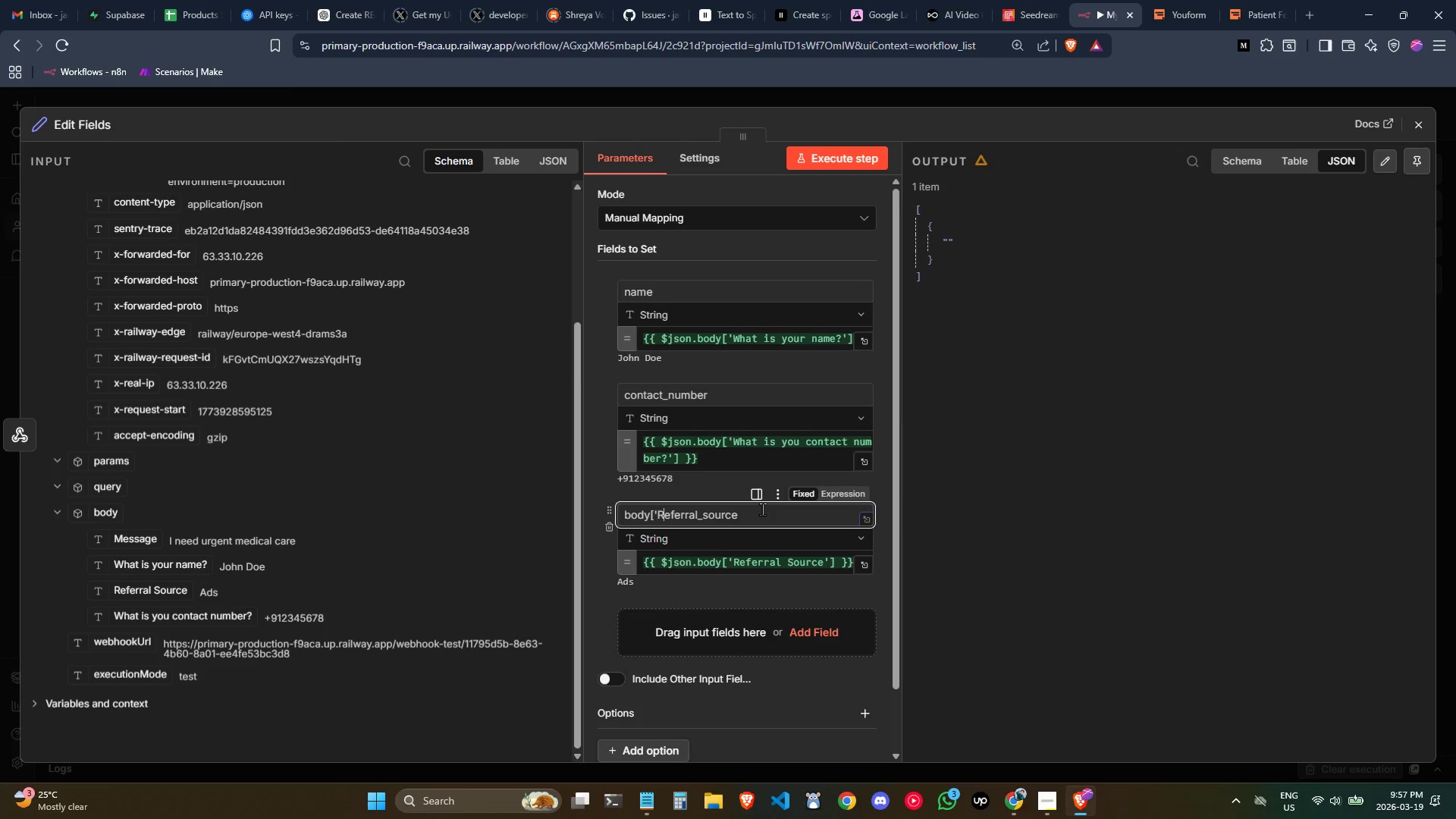 
key(ArrowRight)
 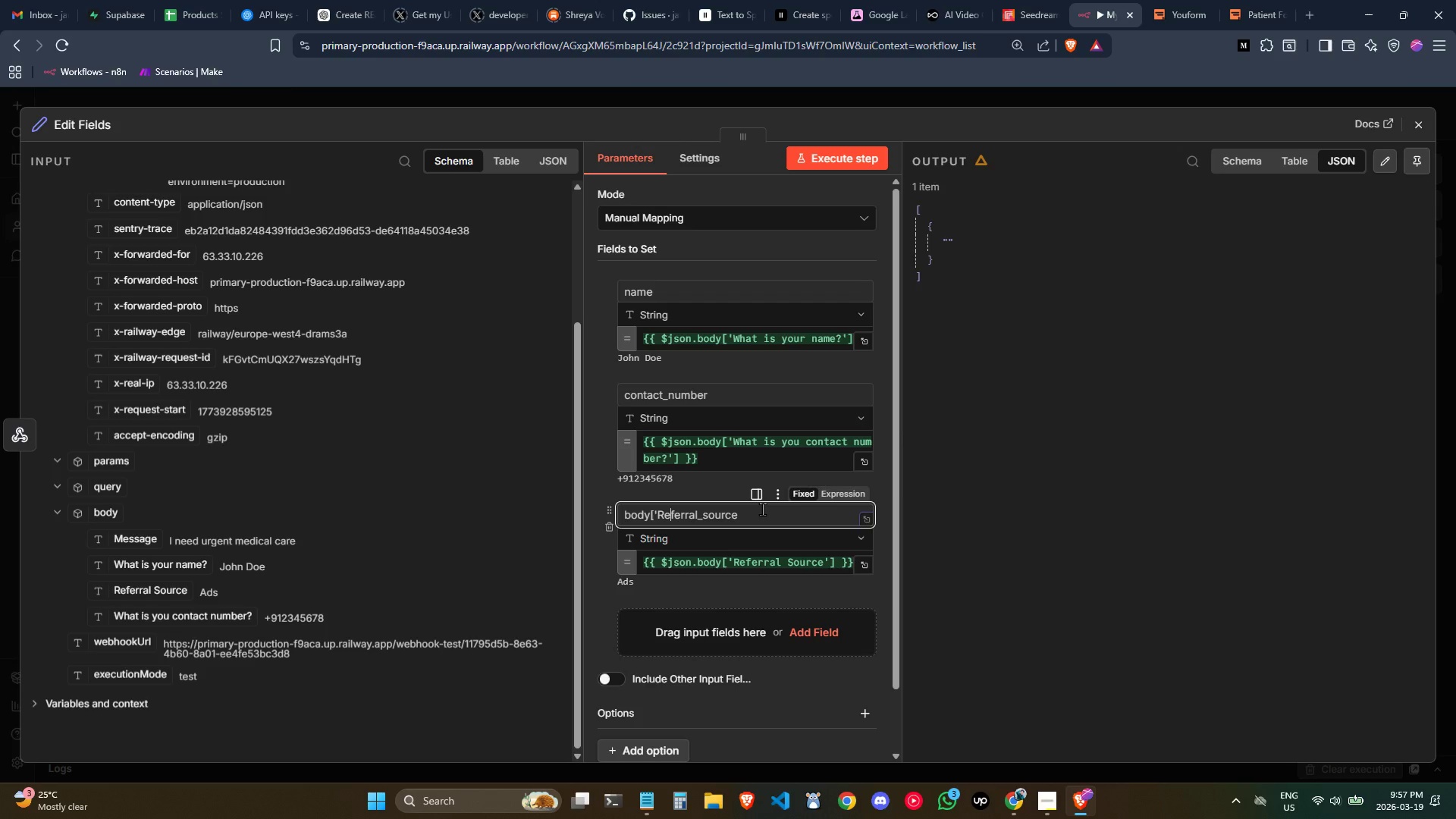 
key(ArrowLeft)
 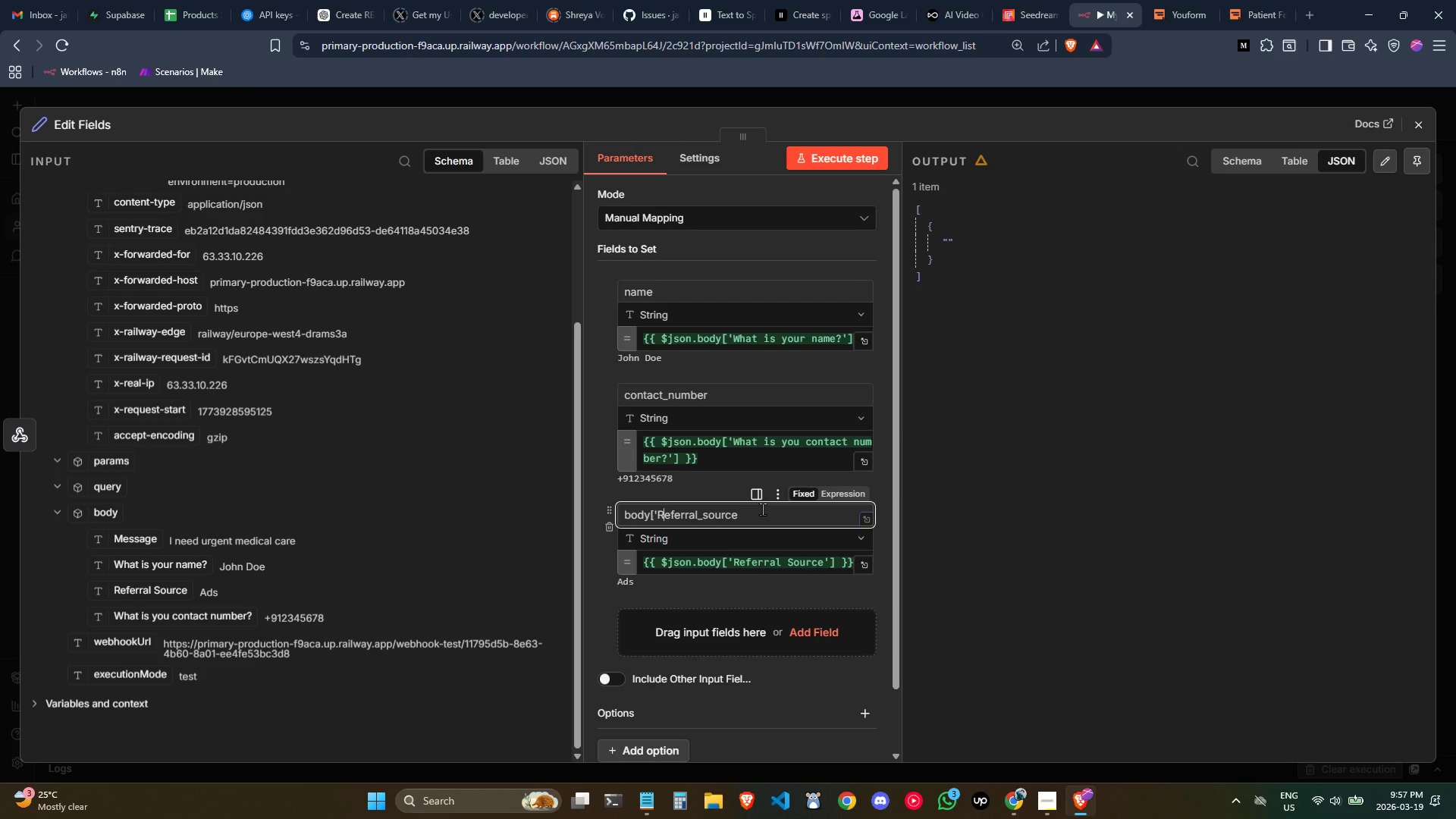 
key(Control+Backspace)
 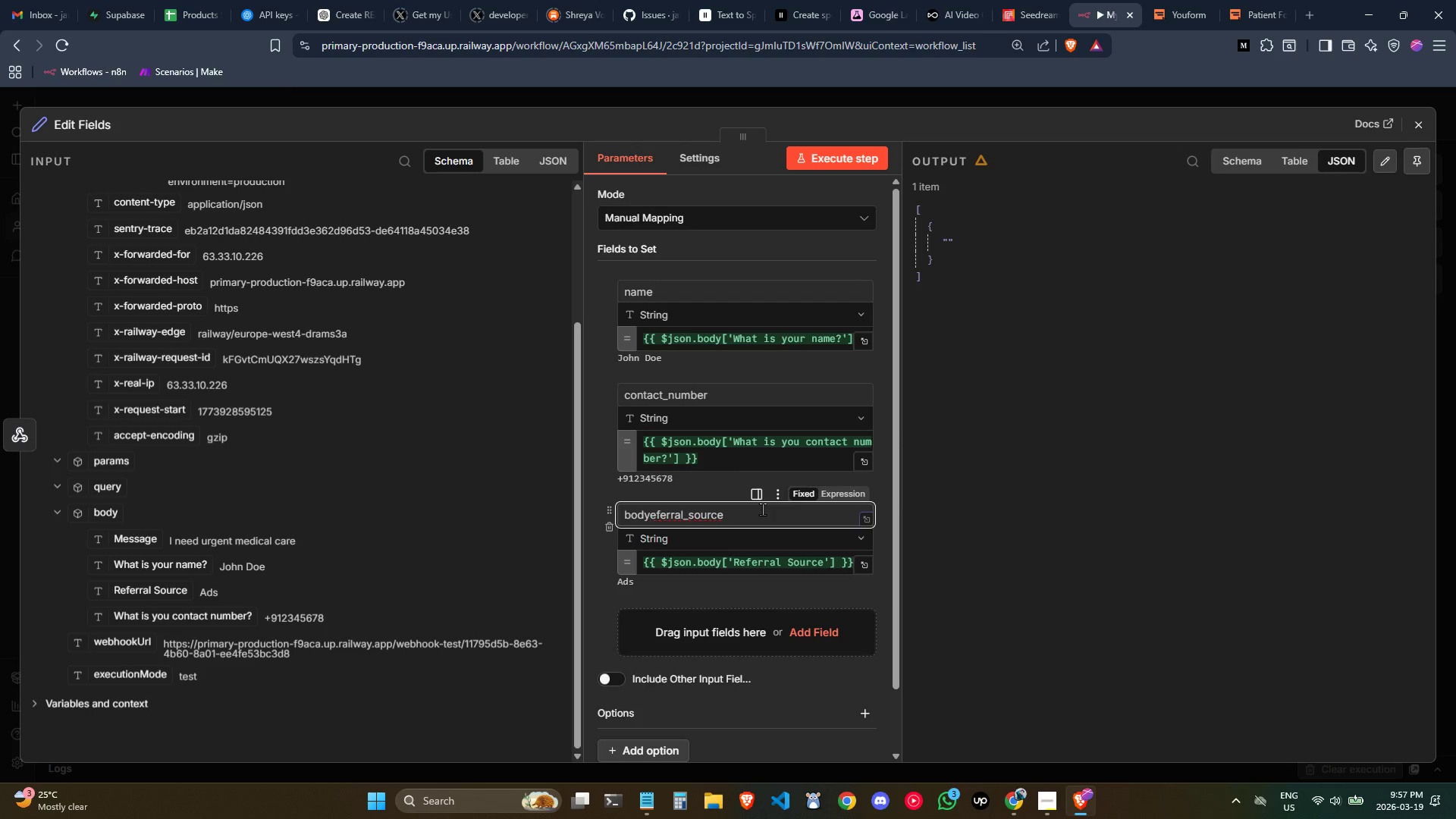 
key(Control+Backspace)
 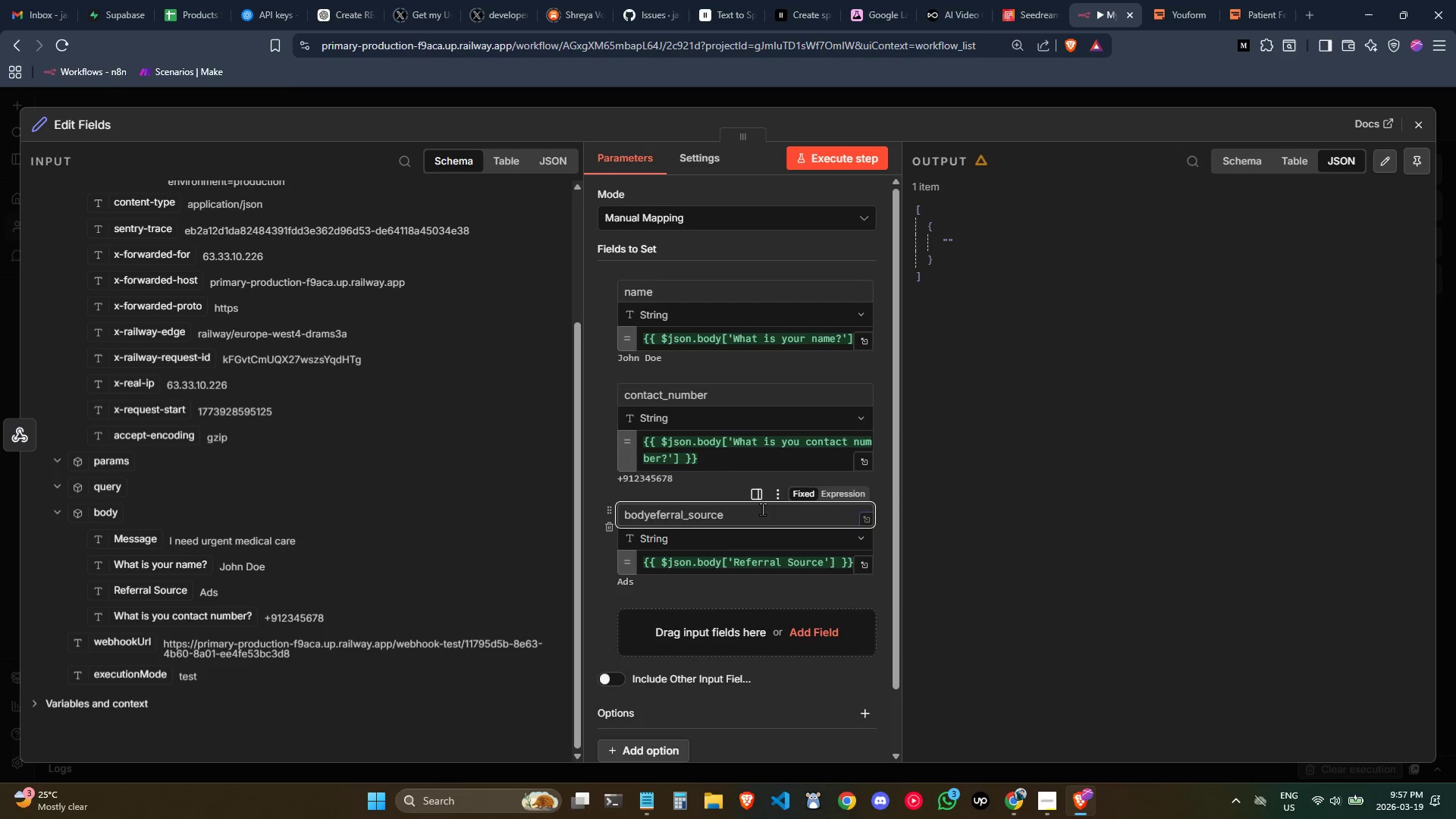 
key(Control+Backspace)
 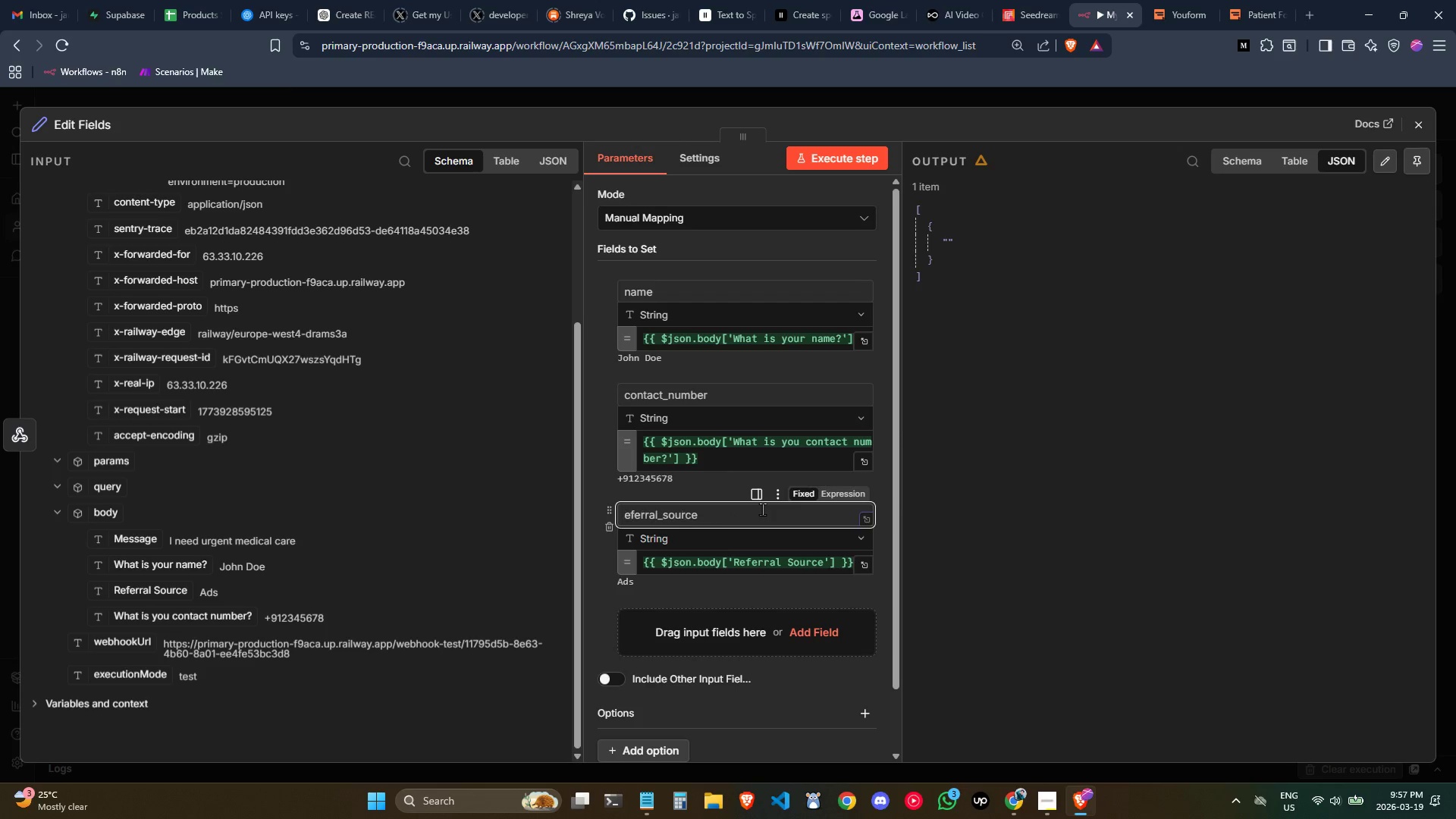 
key(Control+Backspace)
 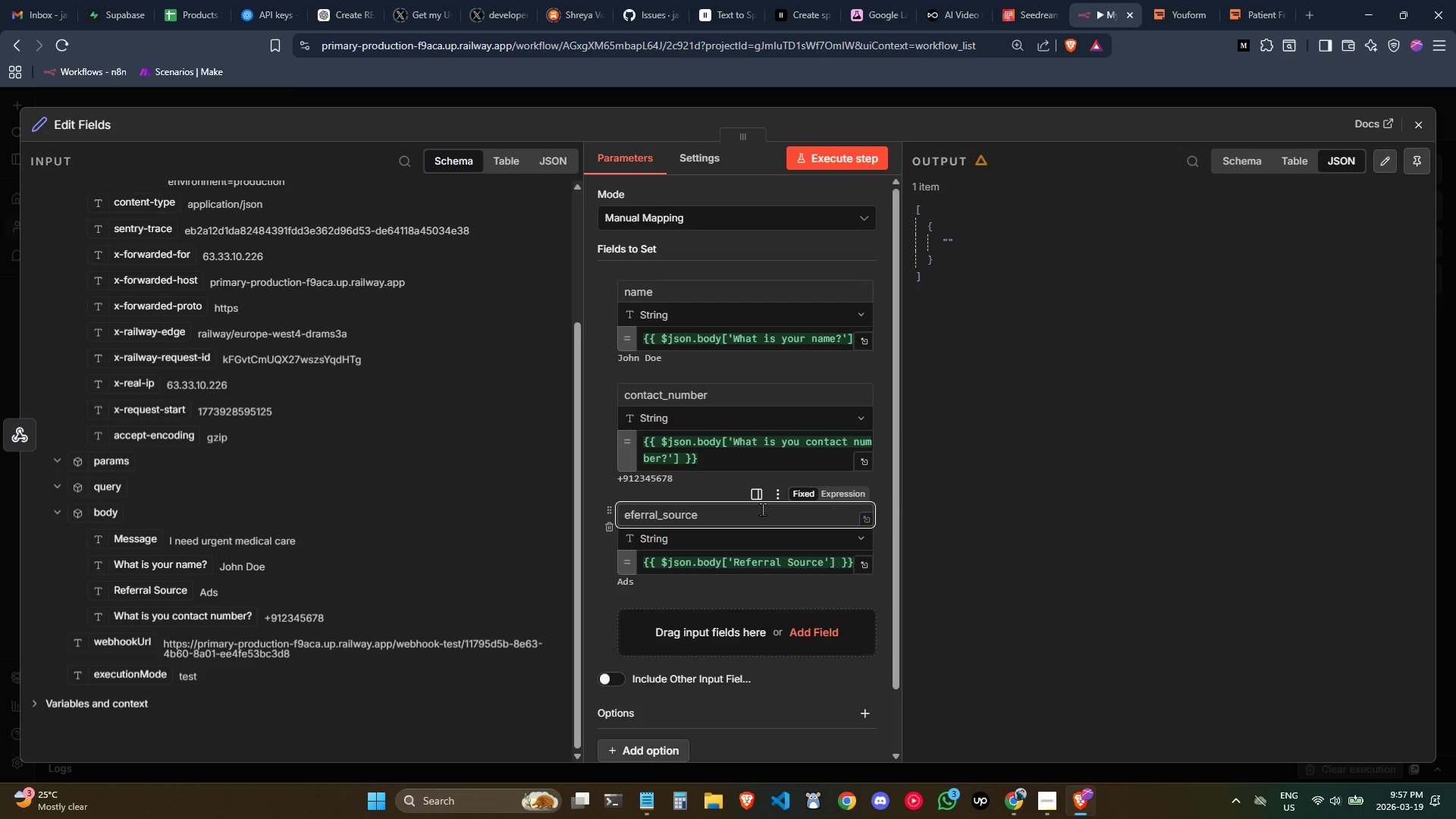 
key(Control+Backspace)
 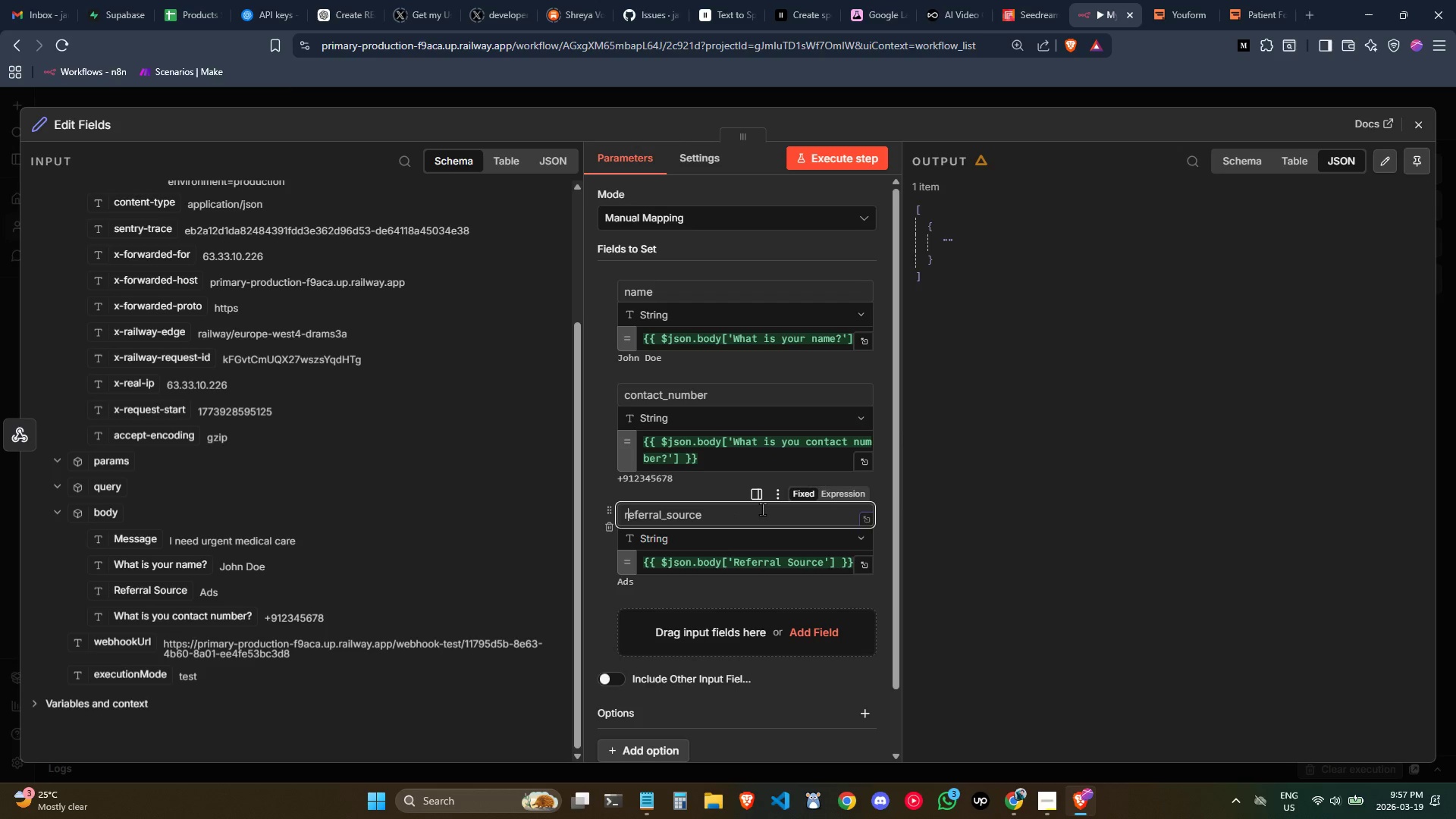 
key(R)
 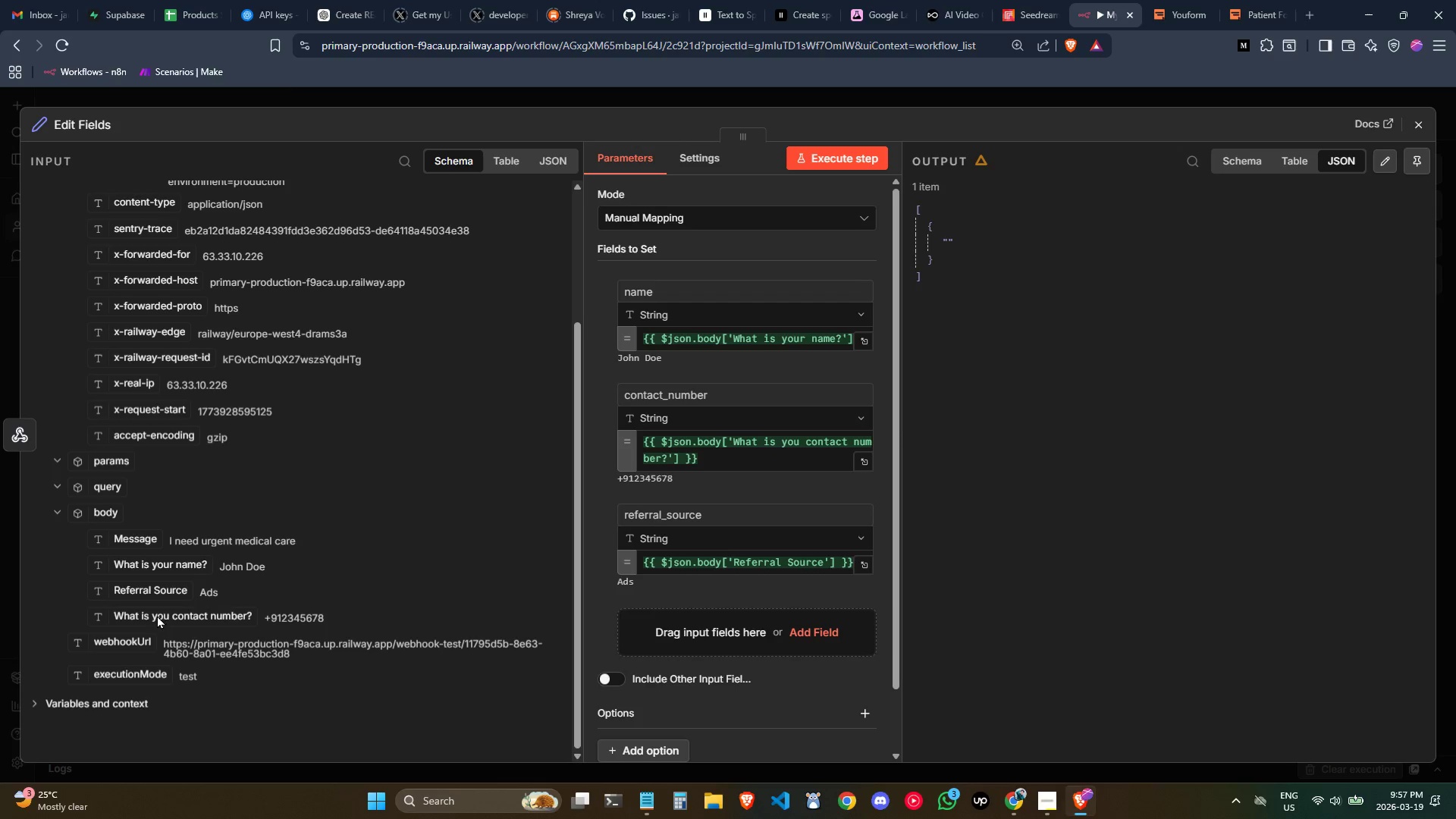 
wait(5.67)
 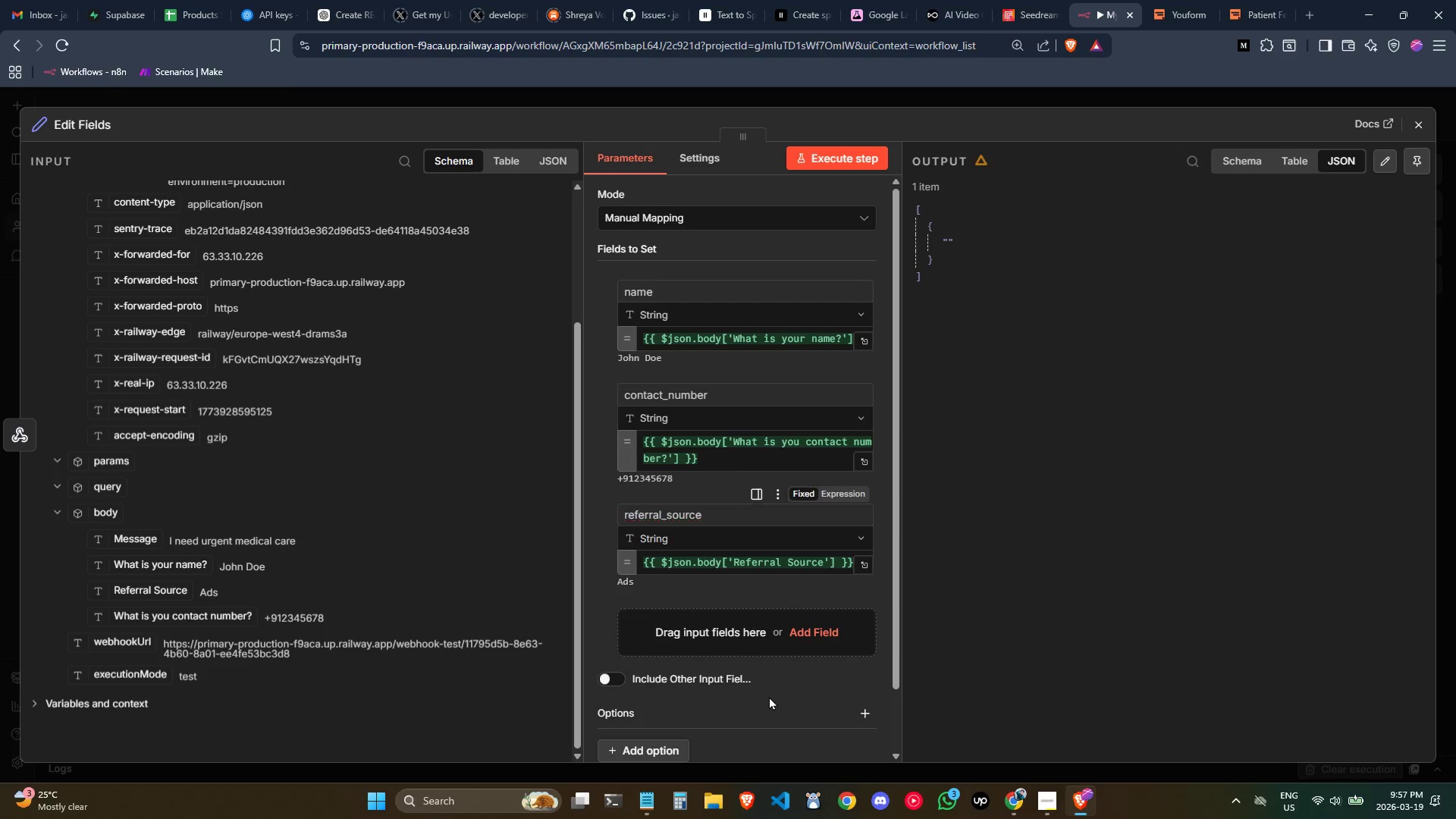 
left_click_drag(start_coordinate=[144, 540], to_coordinate=[688, 623])
 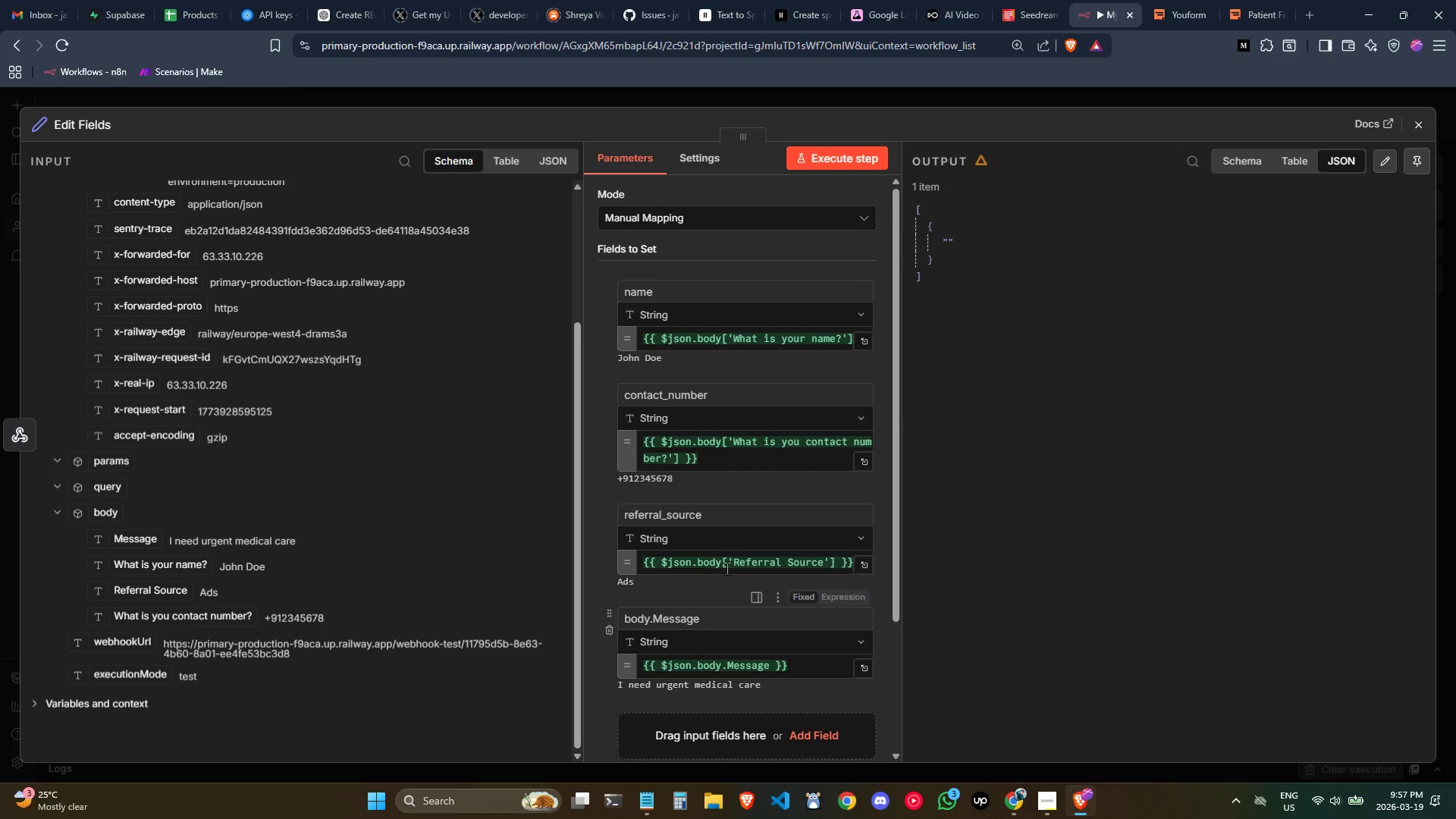 
scroll: coordinate [721, 560], scroll_direction: down, amount: 1.0
 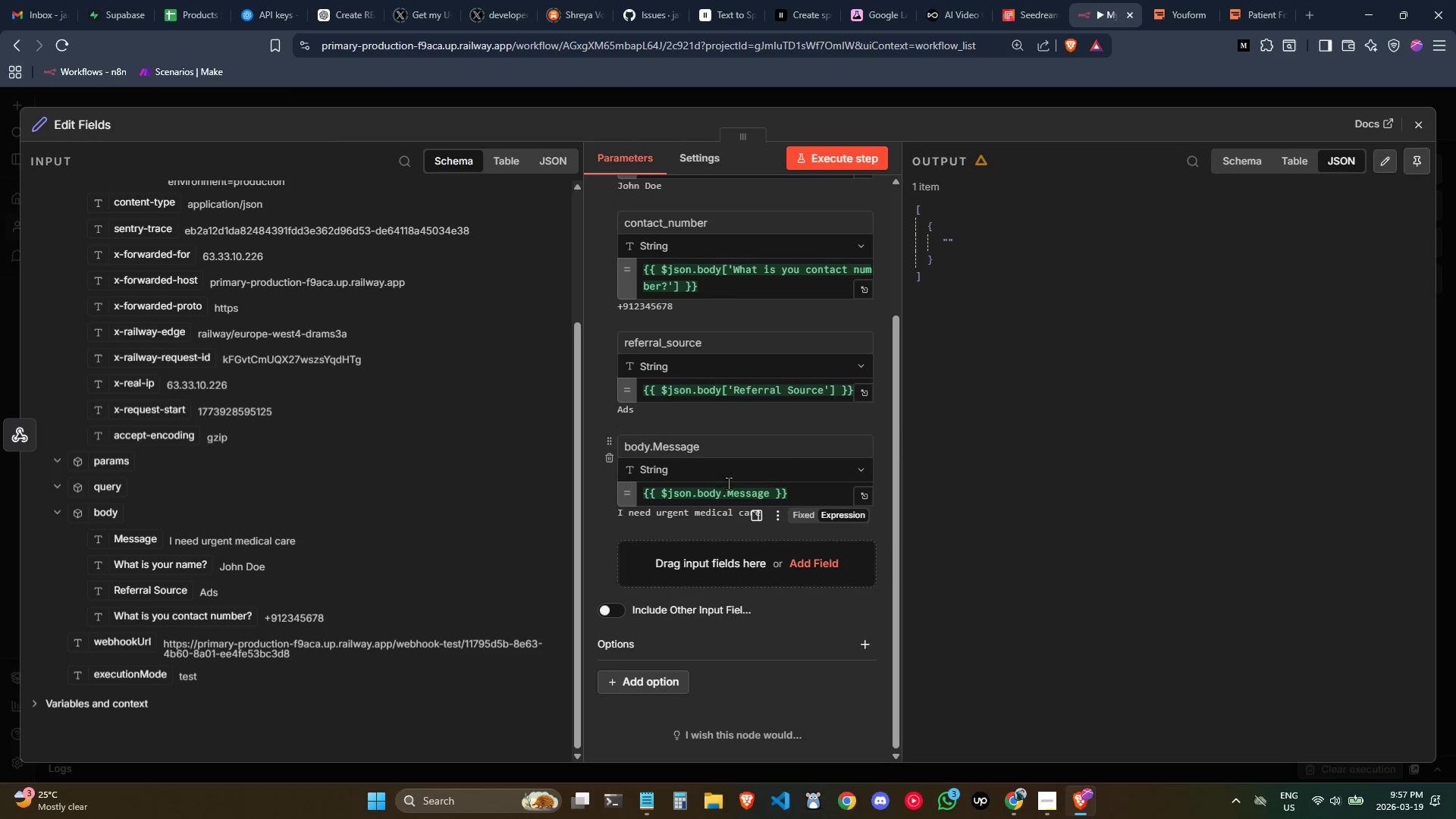 
left_click([792, 485])
 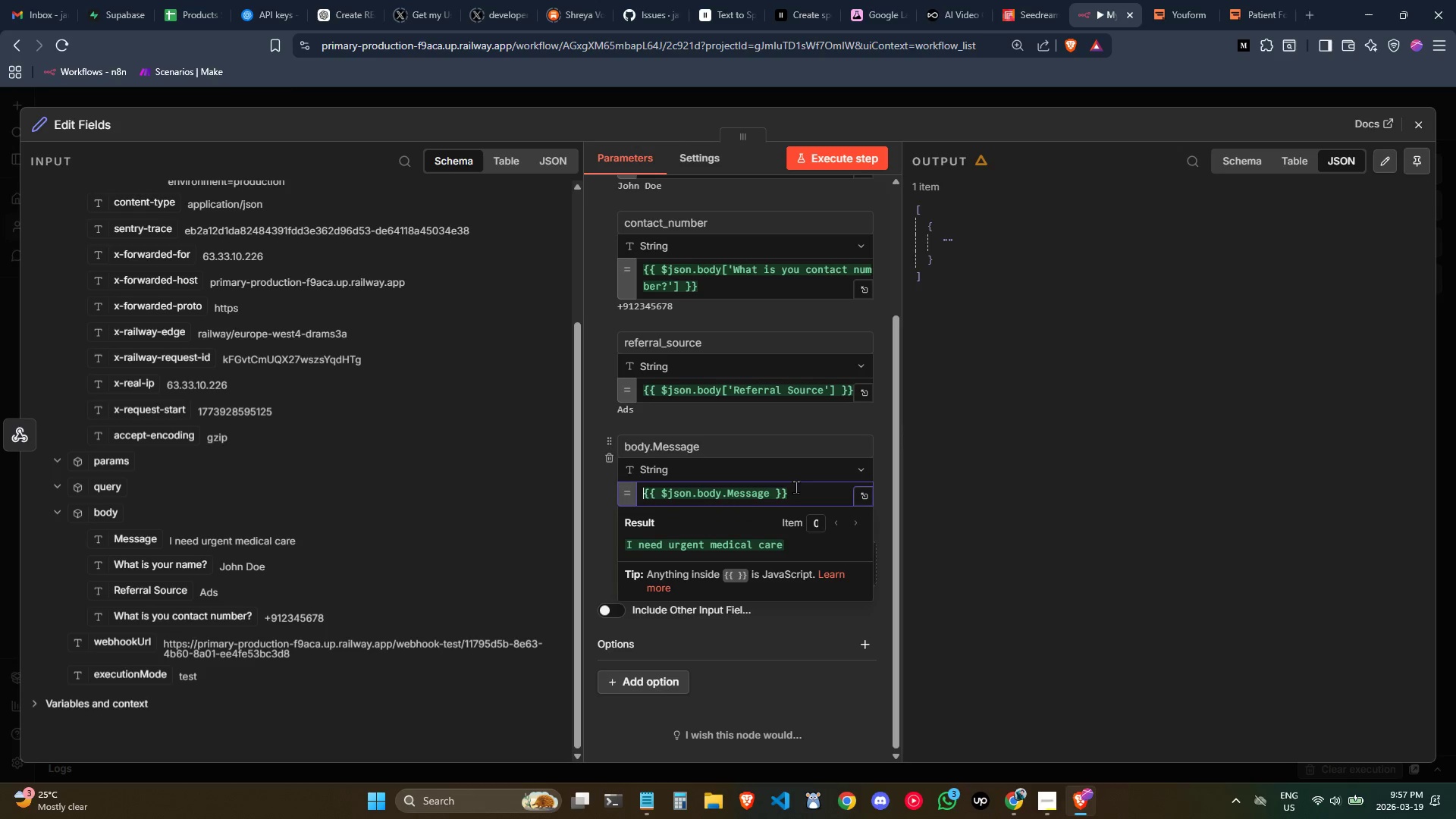 
key(ArrowLeft)
 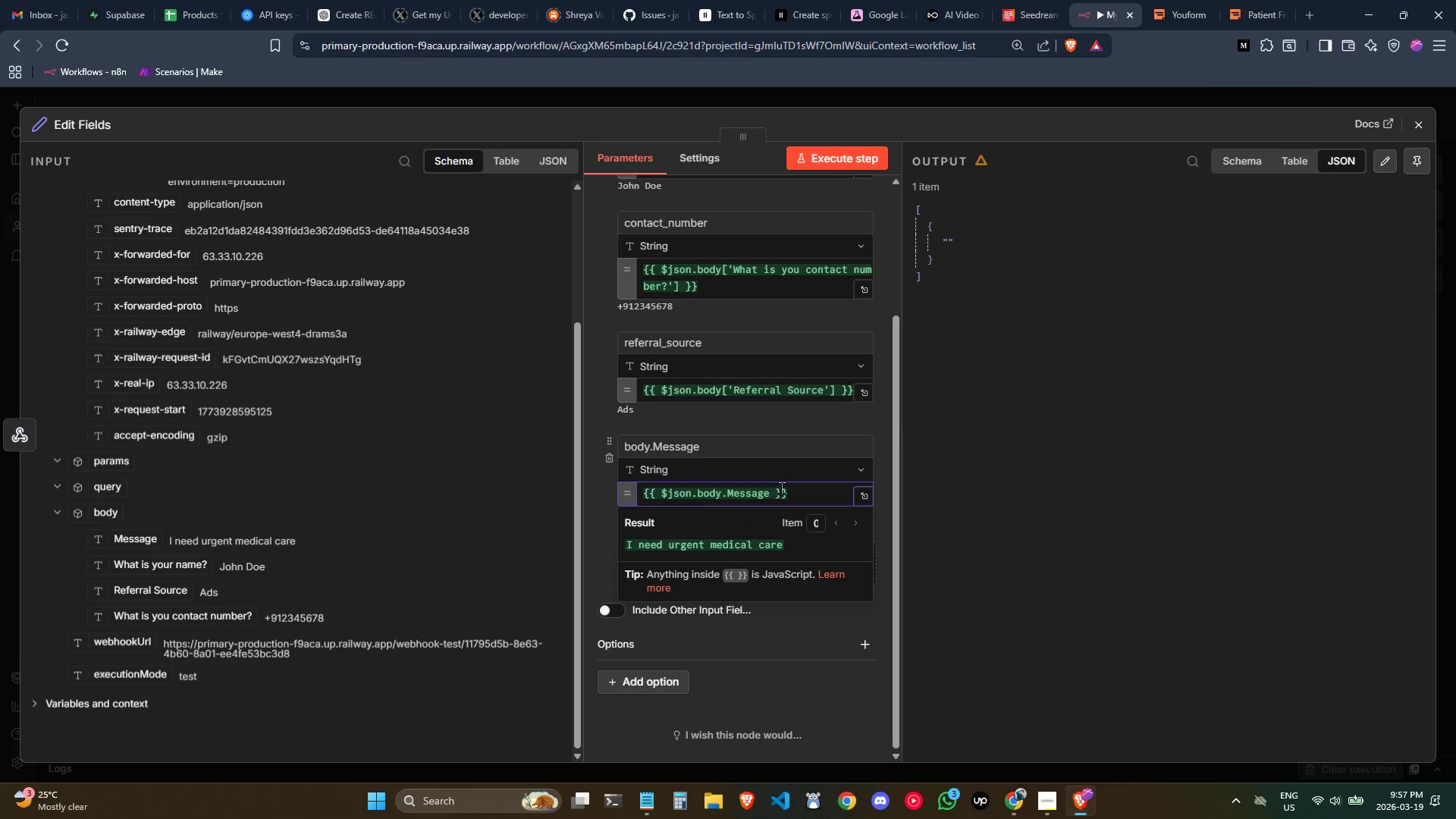 
left_click([808, 491])
 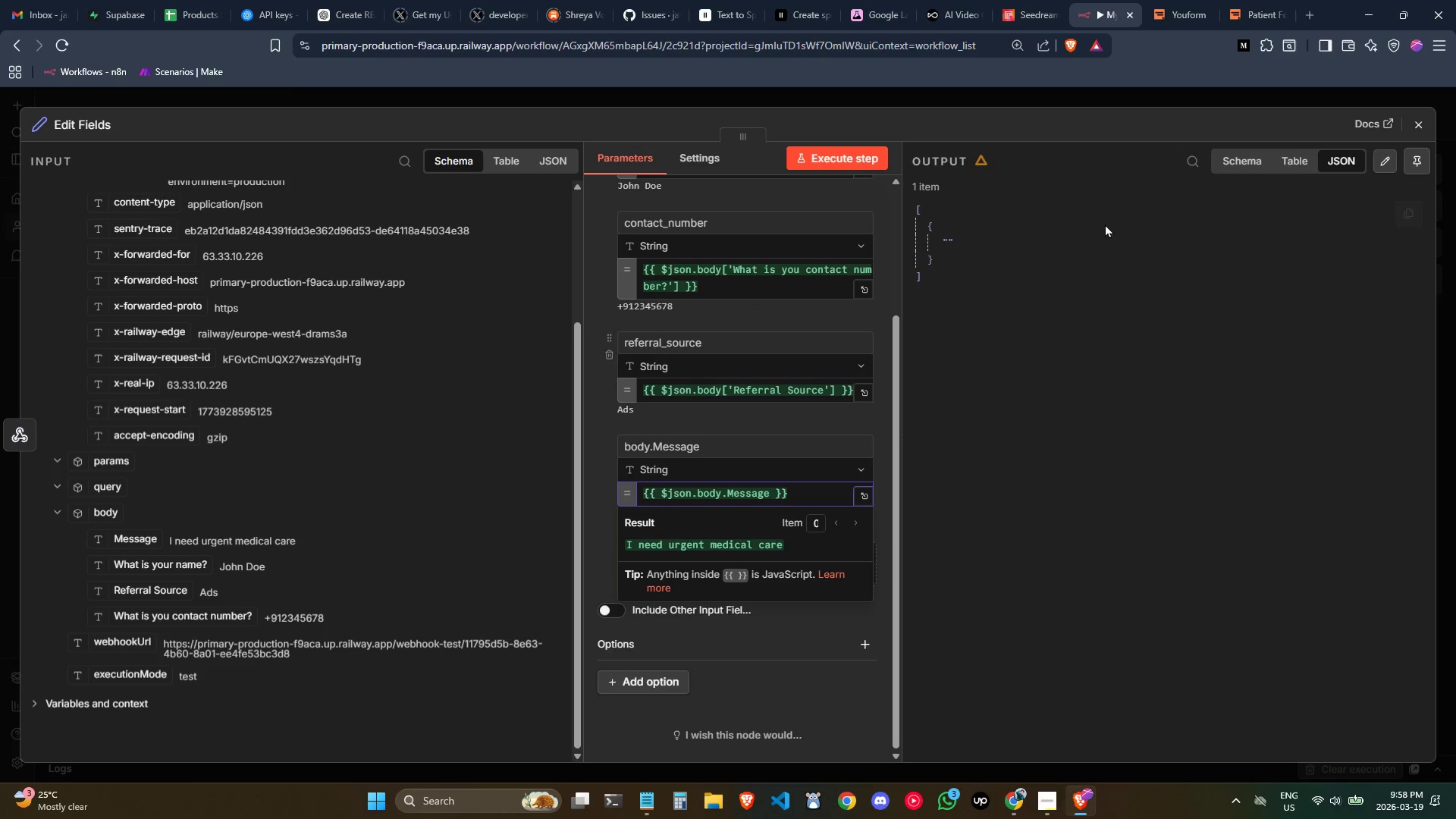 
left_click([1414, 123])
 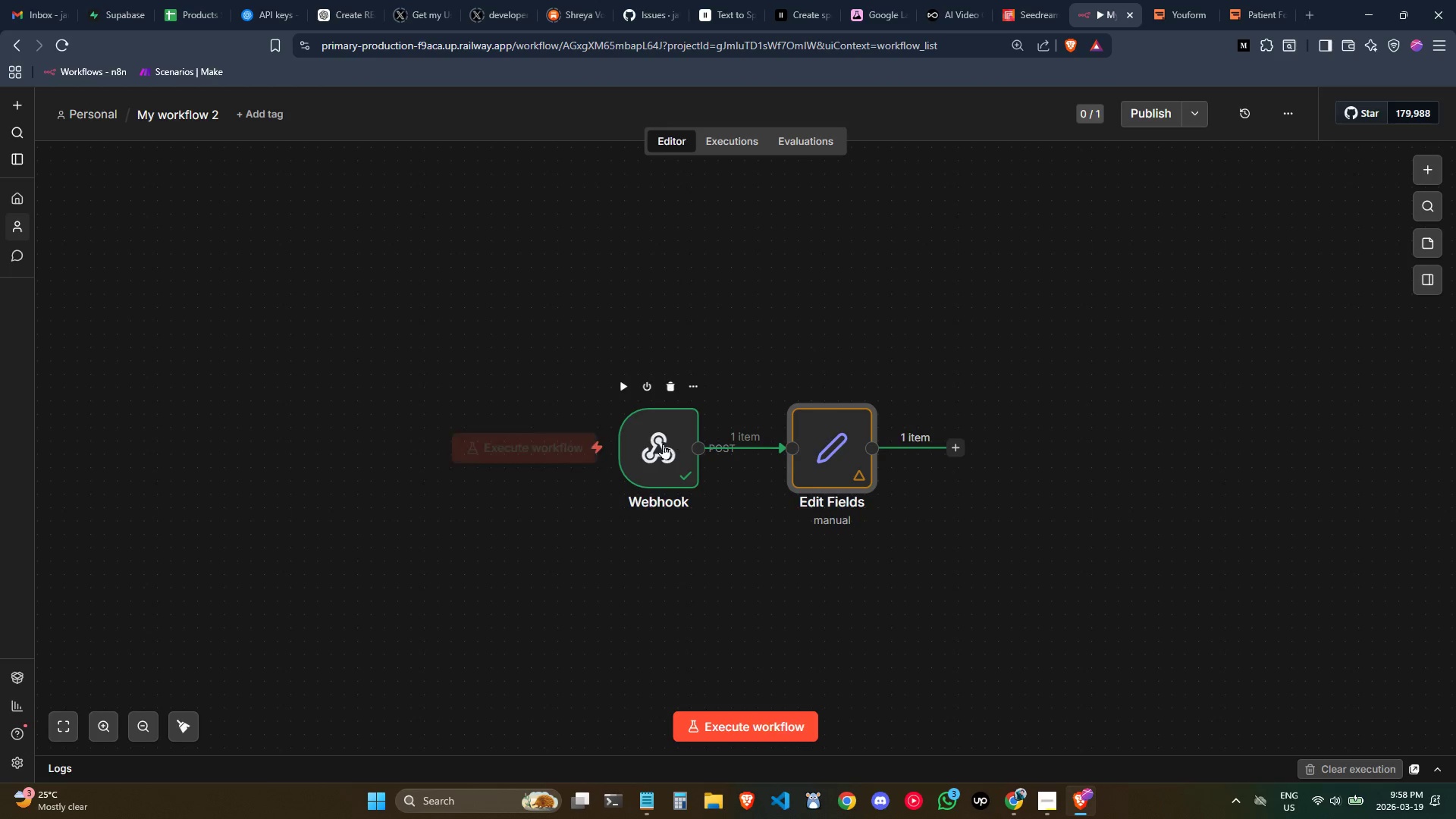 
double_click([655, 443])
 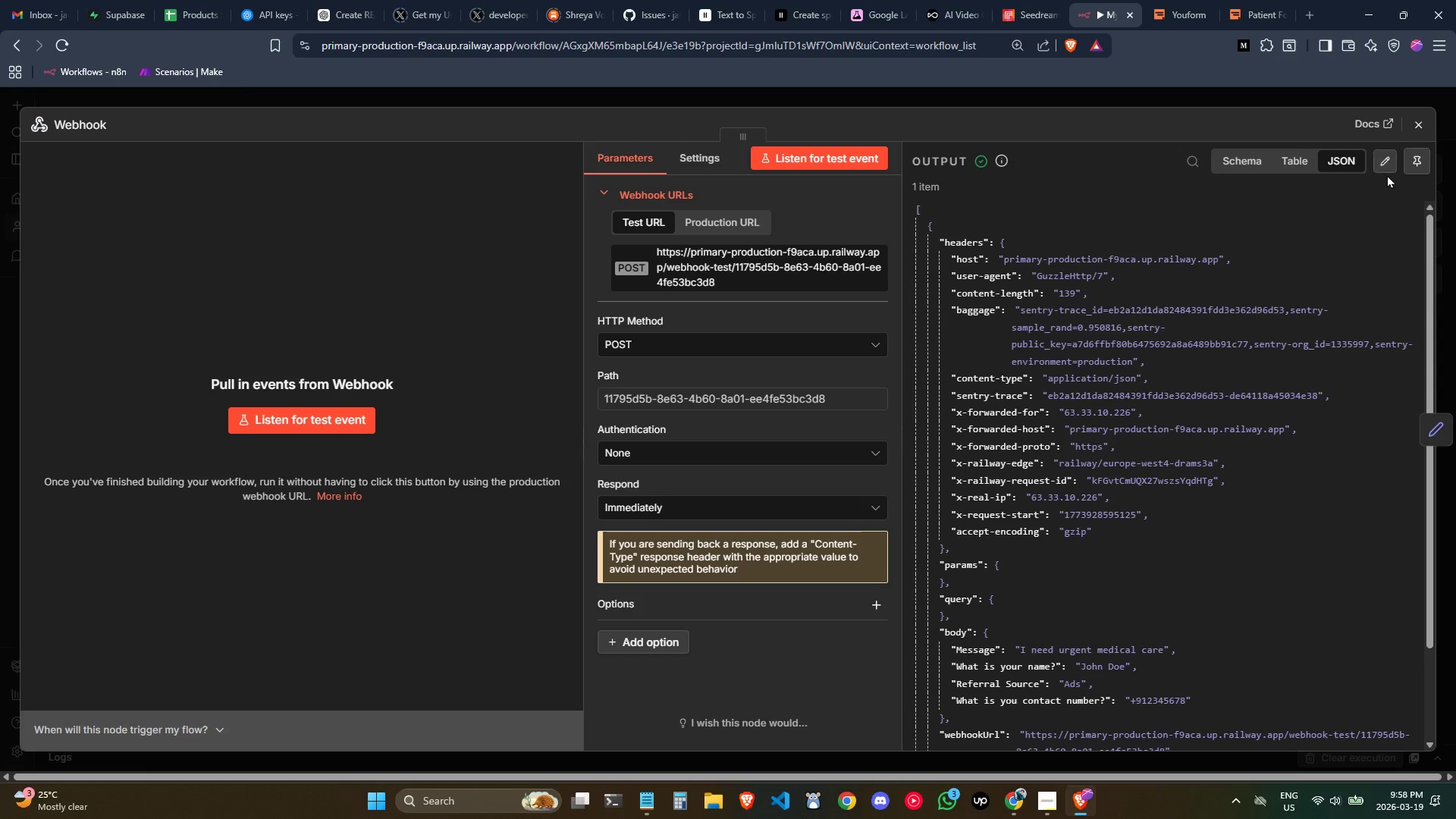 
left_click([1421, 161])
 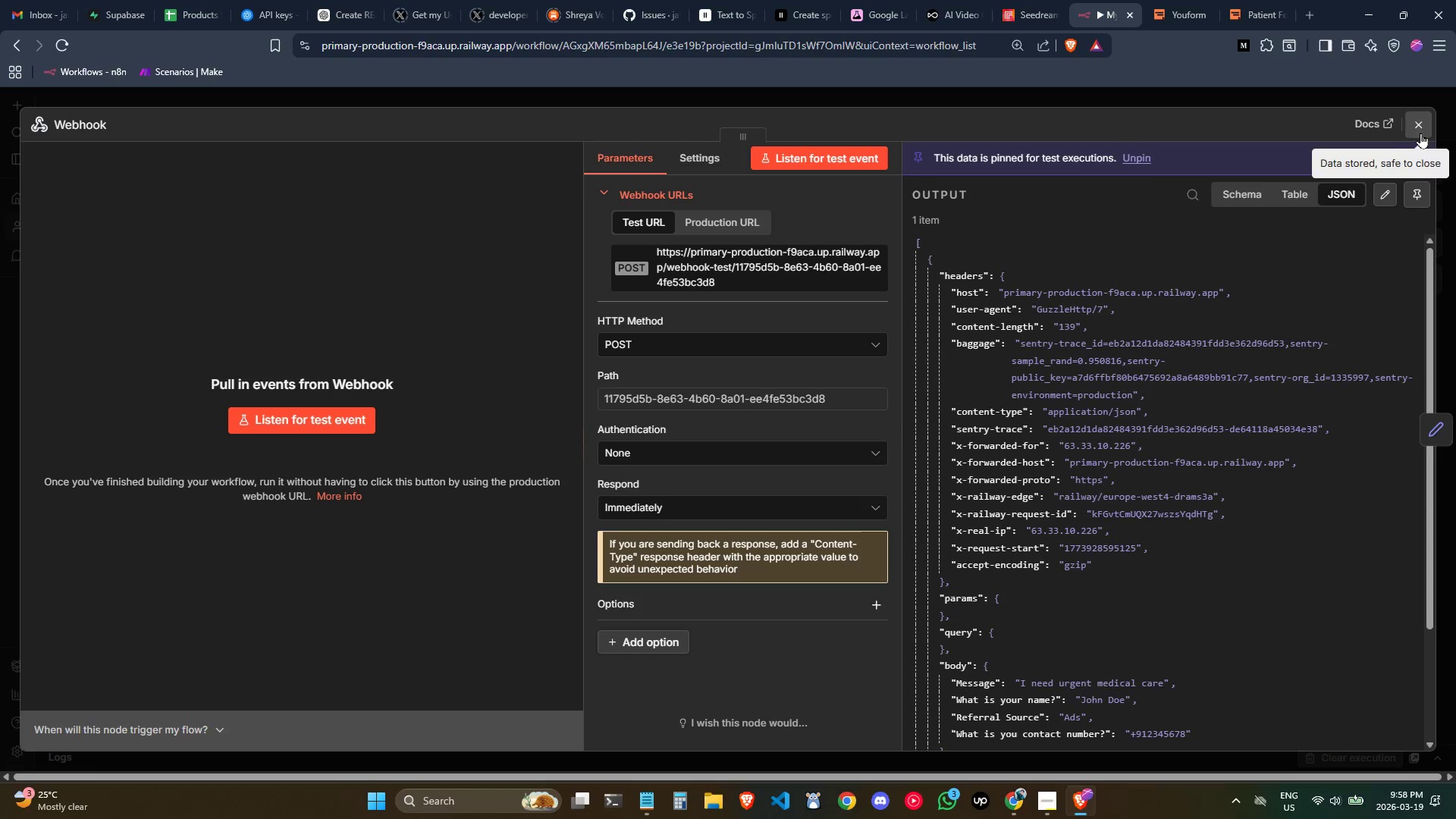 
left_click([1418, 130])
 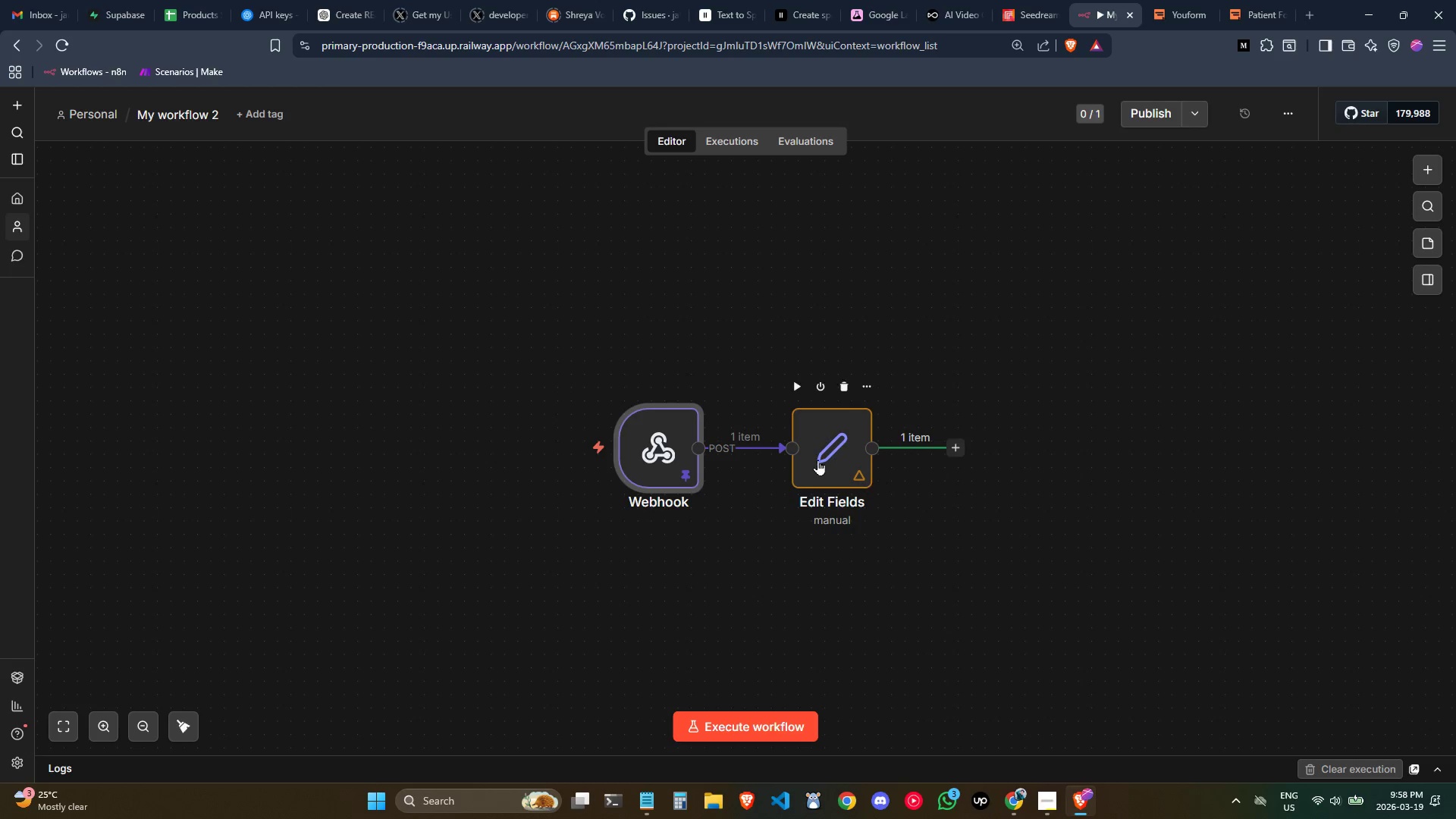 
left_click_drag(start_coordinate=[823, 460], to_coordinate=[833, 464])
 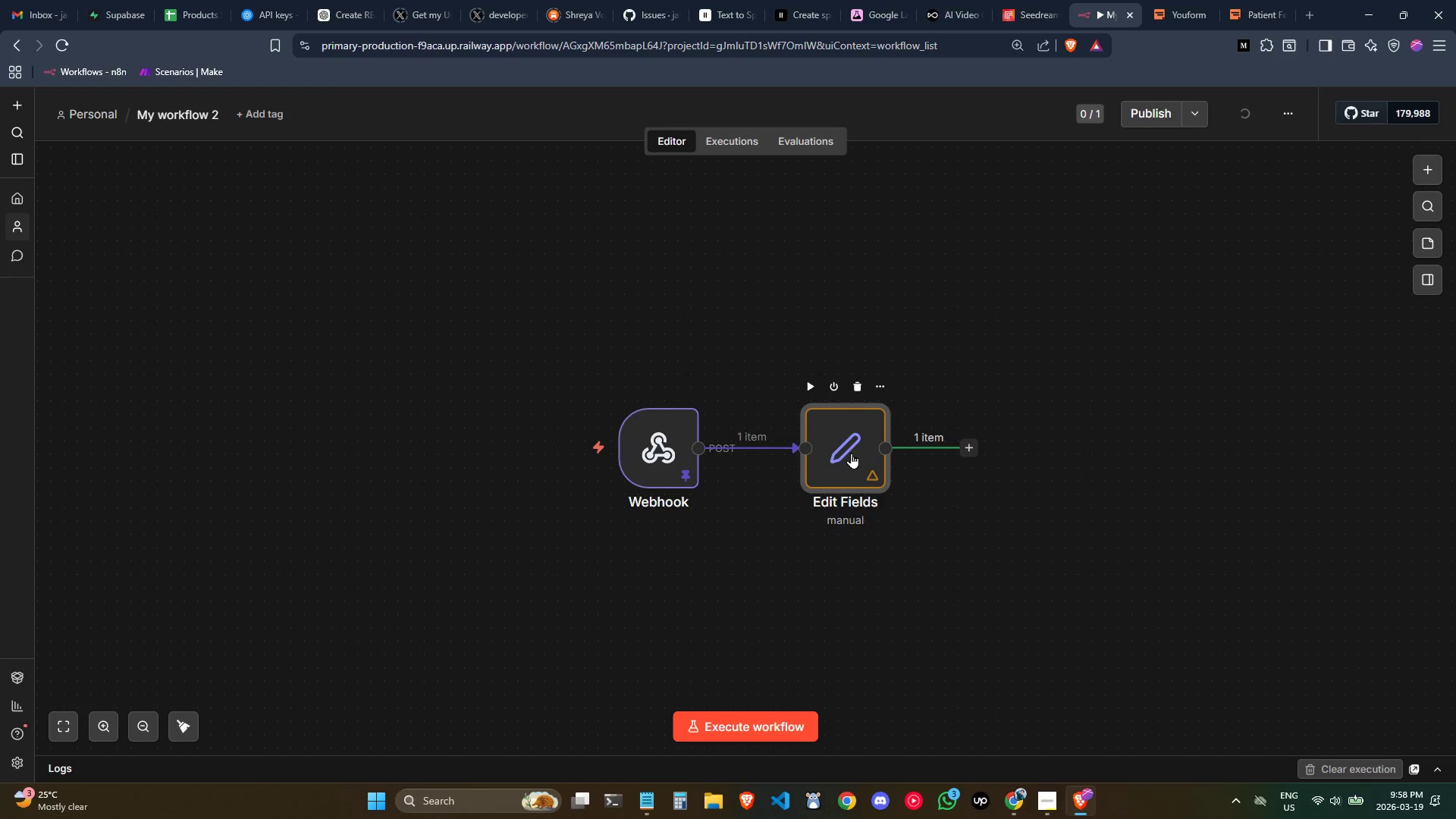 
double_click([851, 453])
 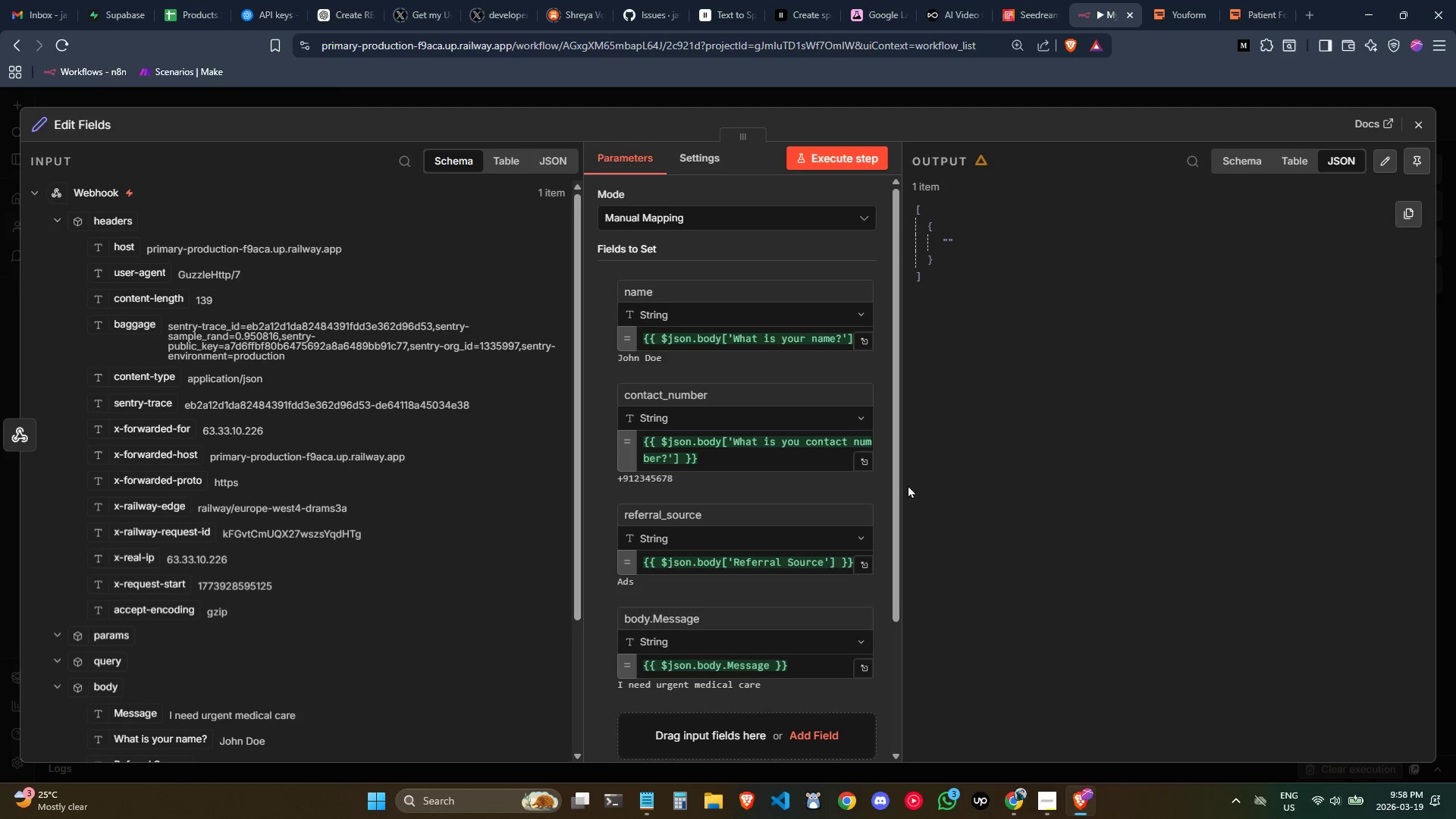 
scroll: coordinate [688, 497], scroll_direction: down, amount: 2.0
 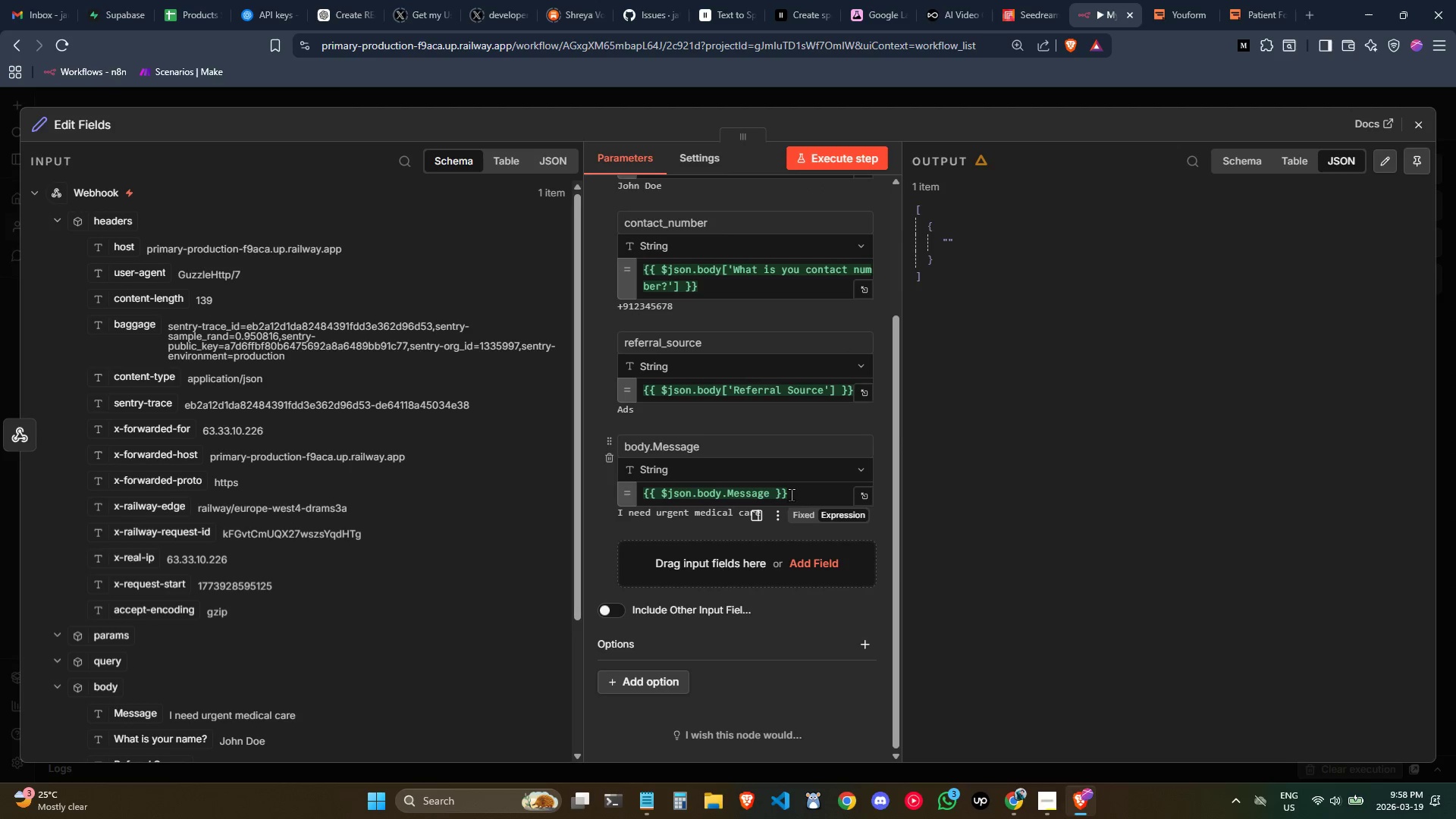 
left_click([705, 443])
 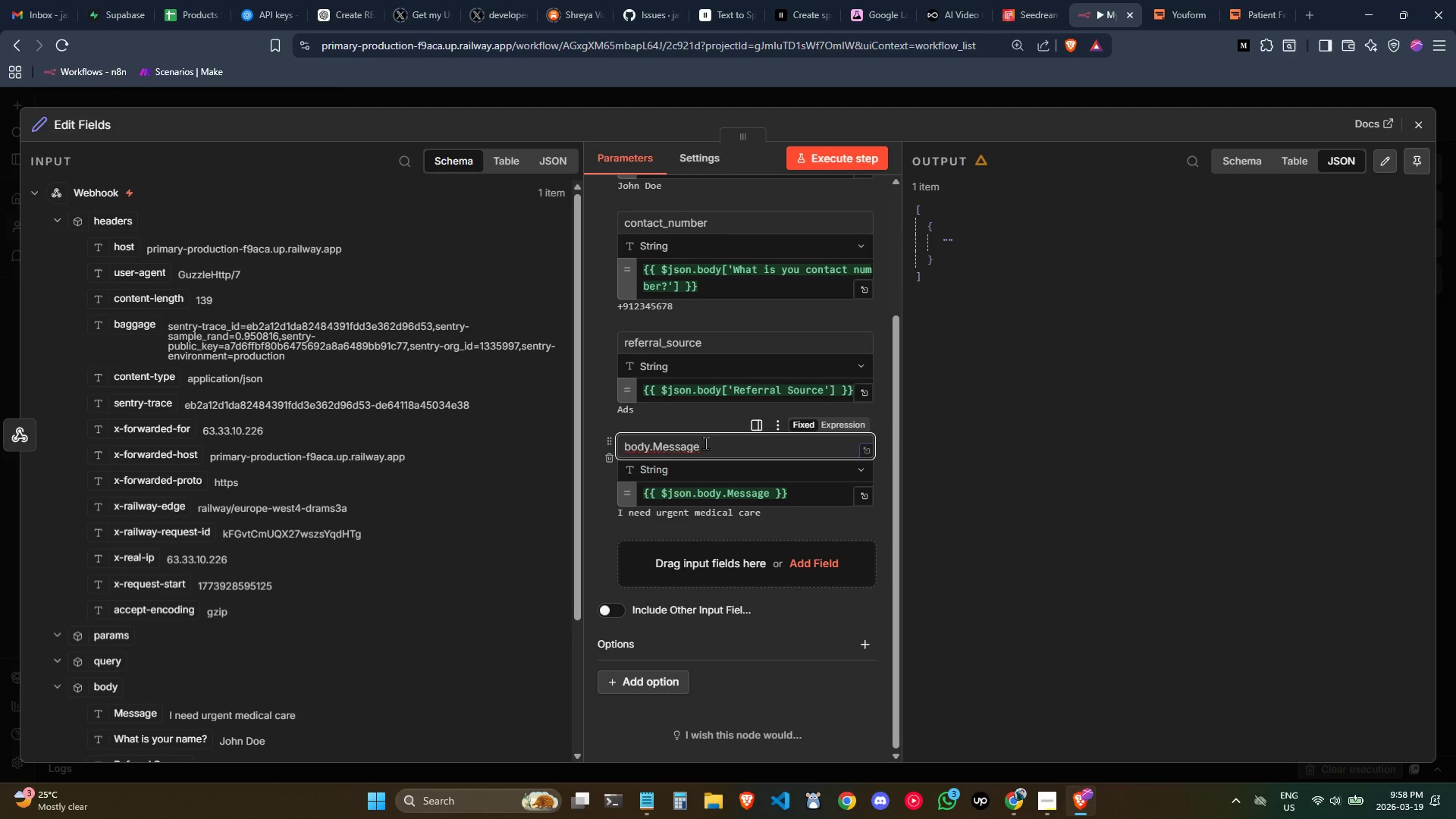 
key(Control+Backspace)
 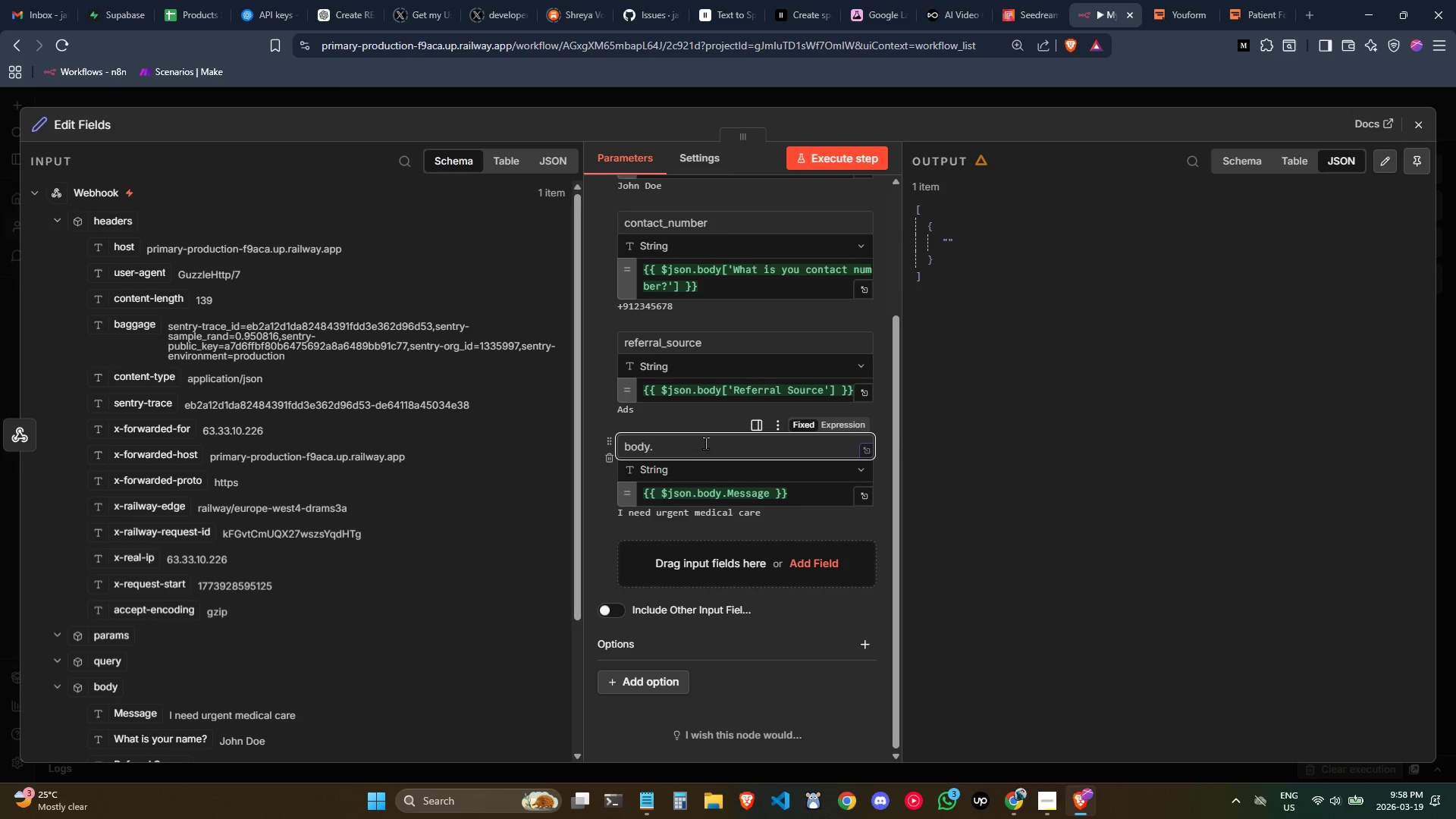 
key(Control+Backspace)
 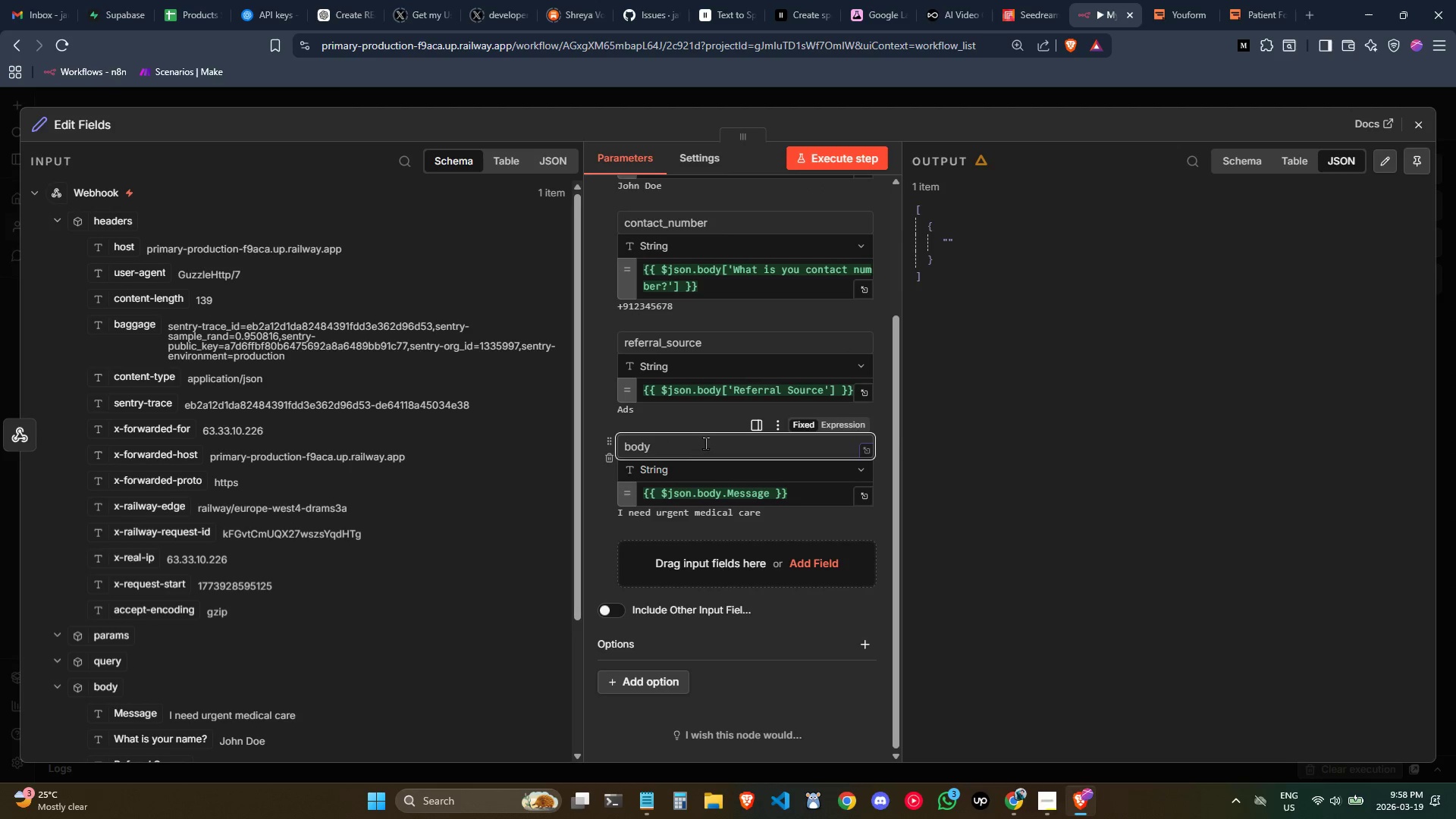 
key(Control+Backspace)
 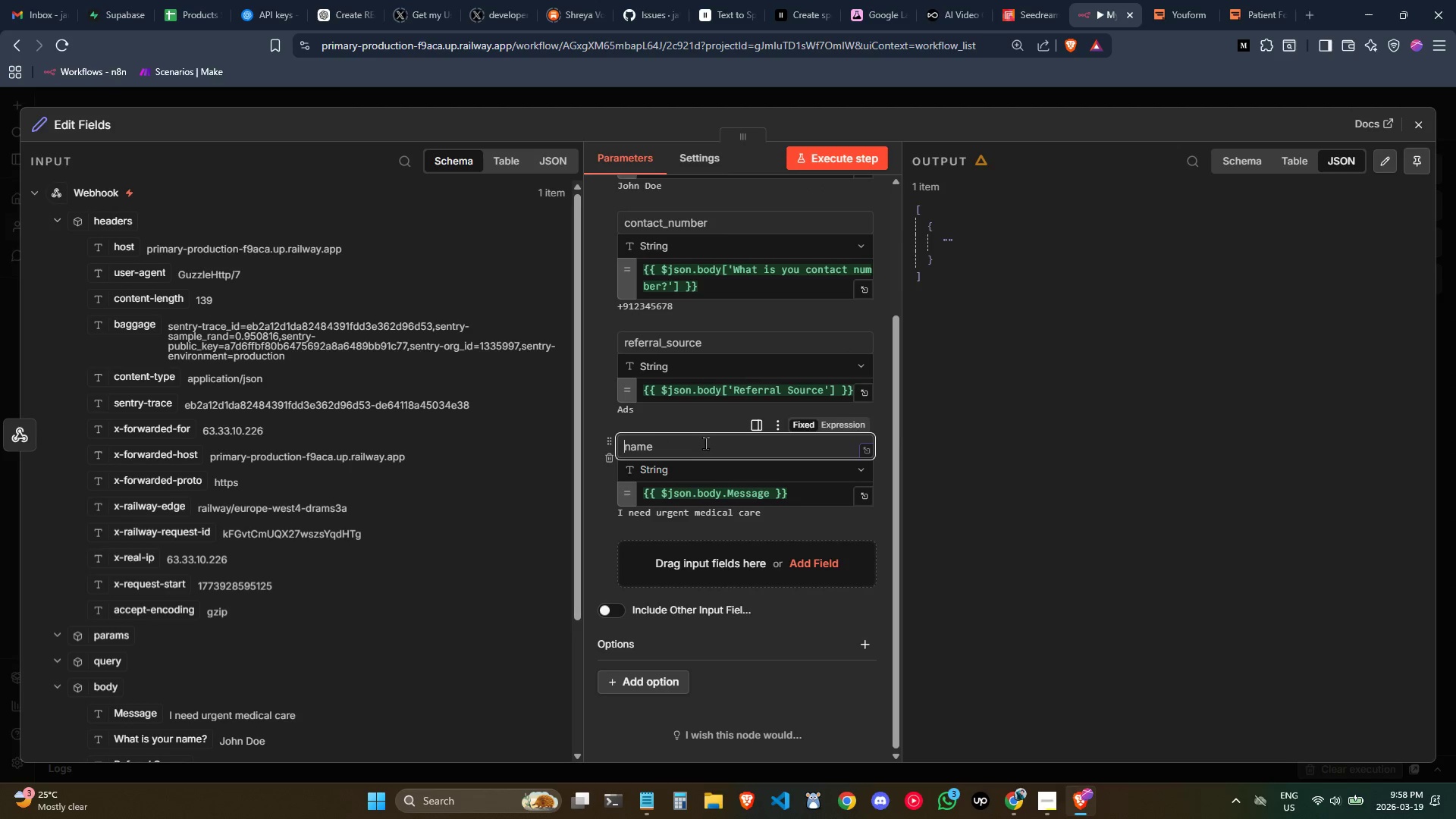 
key(Control+Backspace)
 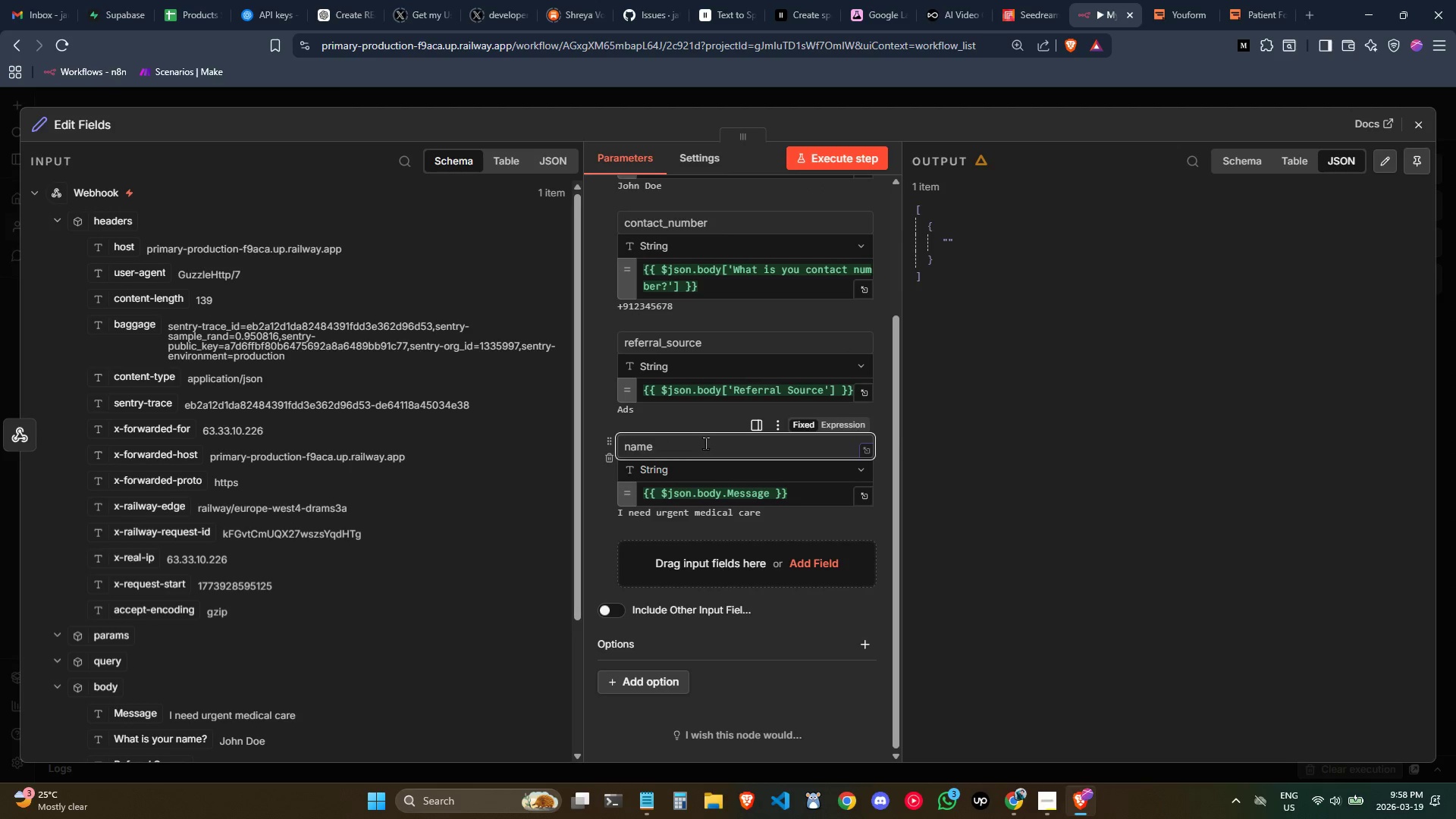 
type(message)
 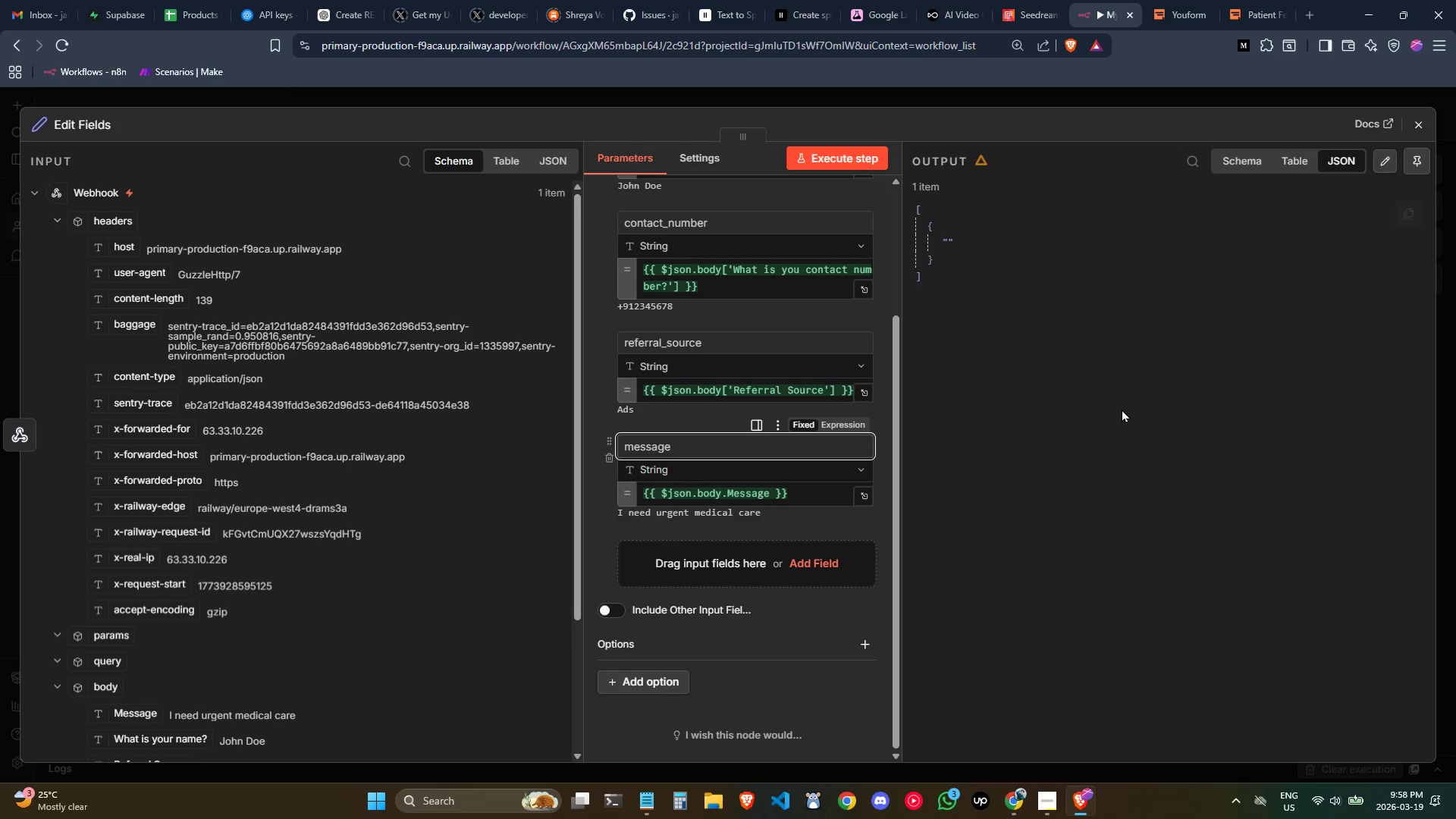 
left_click([1134, 419])
 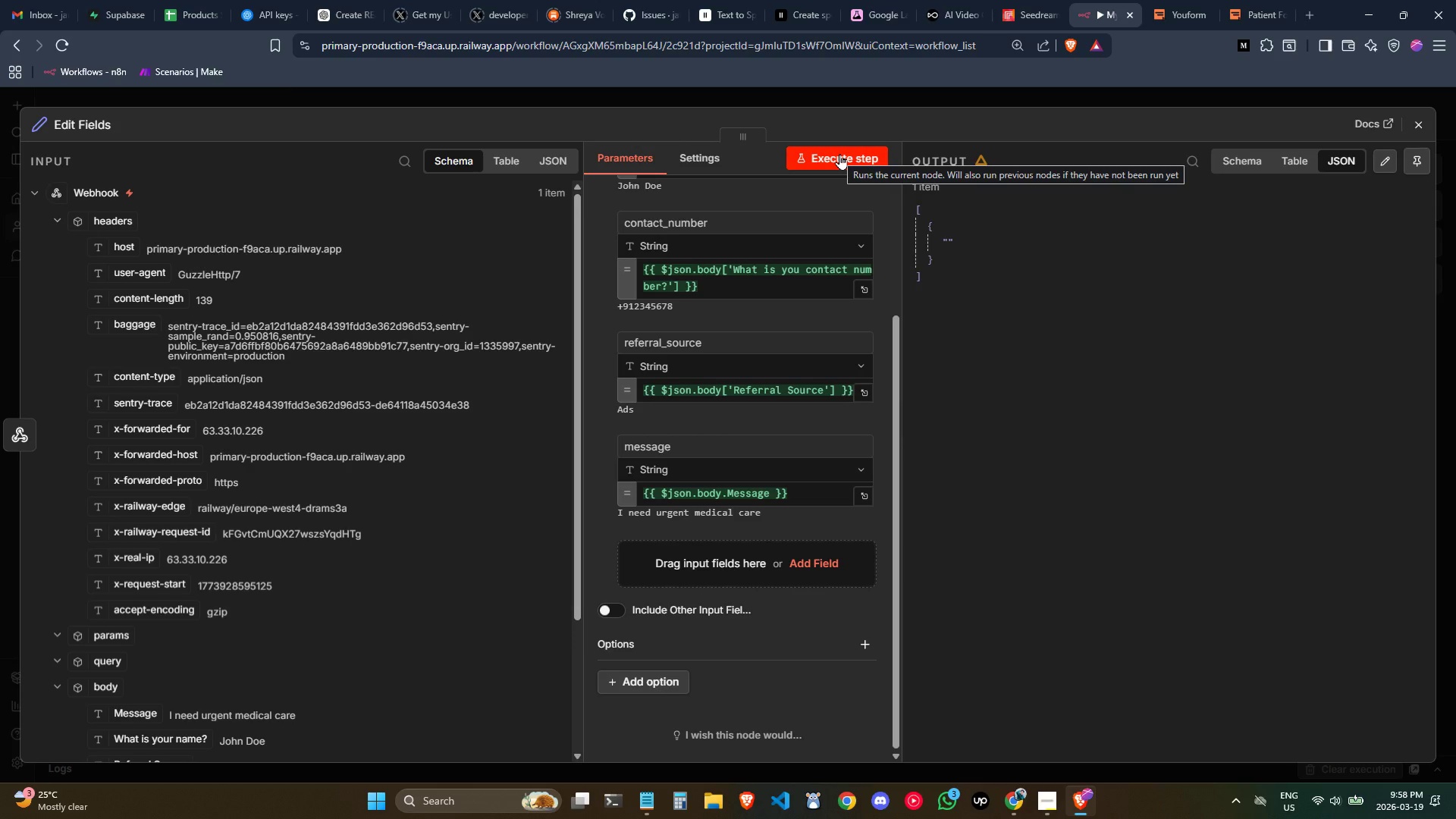 
left_click([839, 154])
 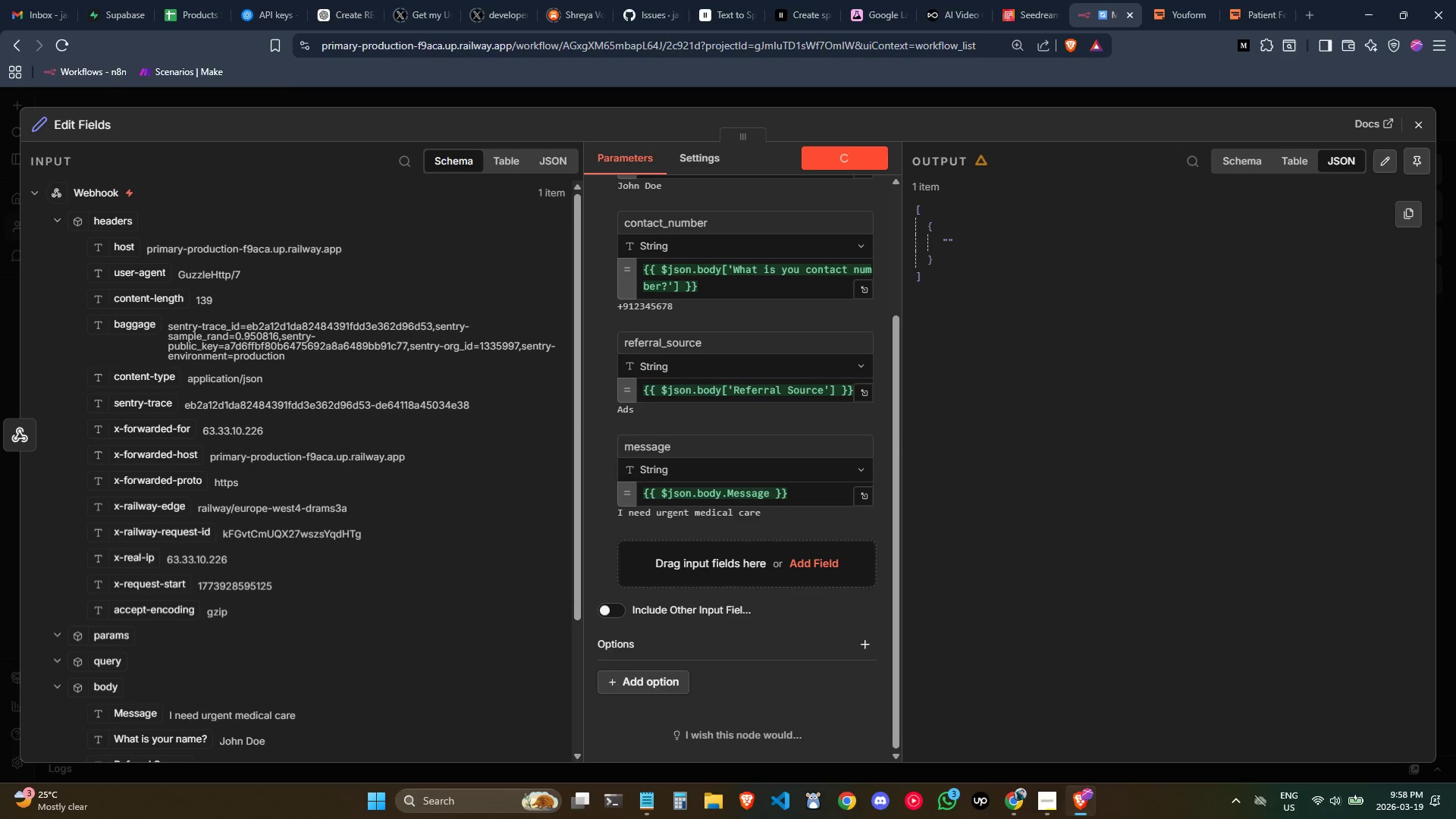 
left_click([1420, 127])
 